 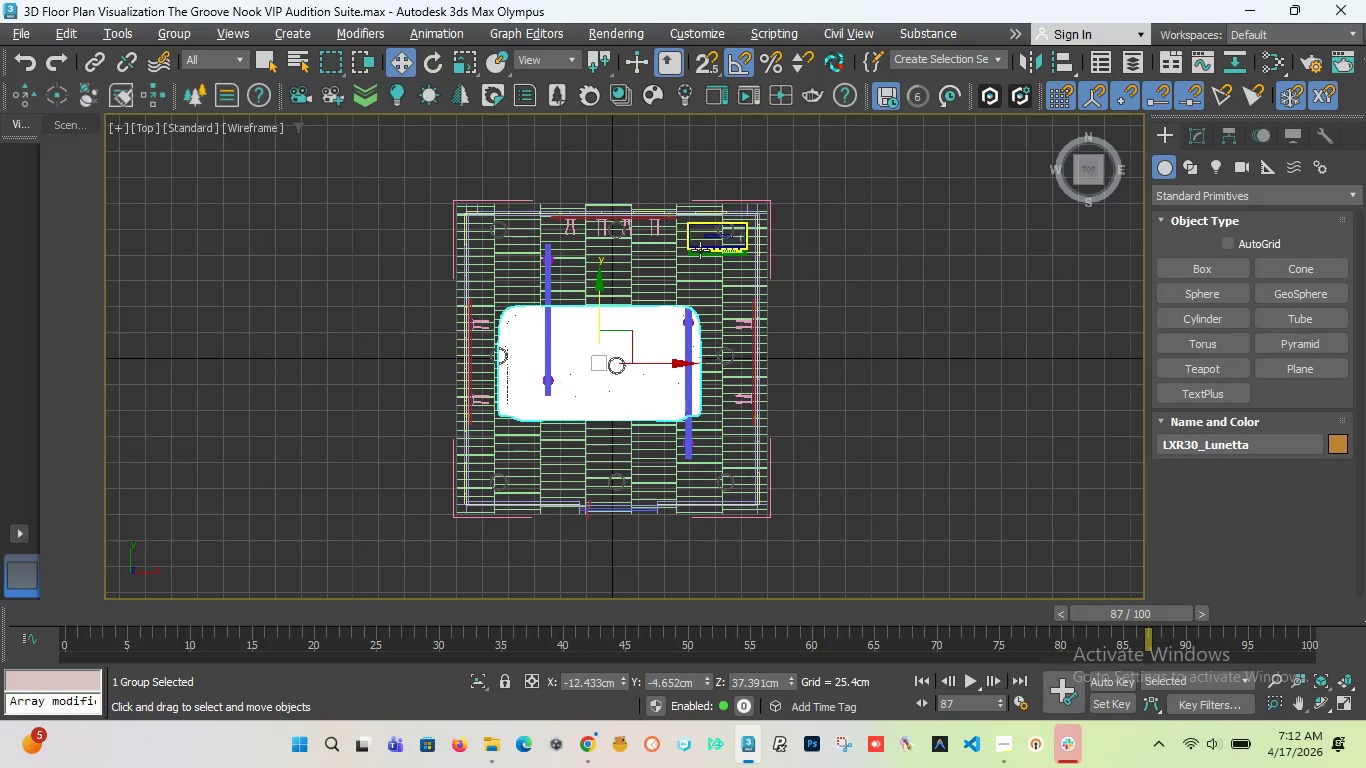 
left_click([438, 62])
 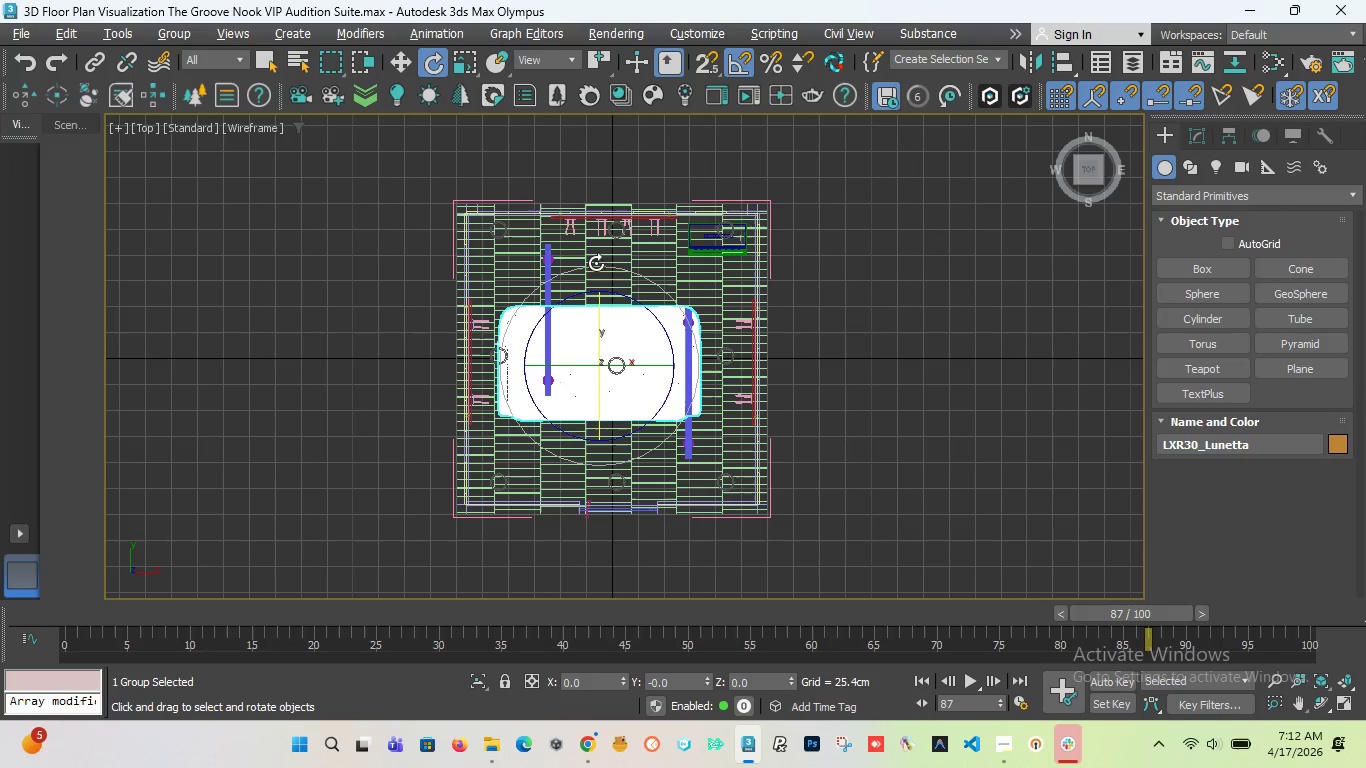 
left_click_drag(start_coordinate=[593, 265], to_coordinate=[585, 269])
 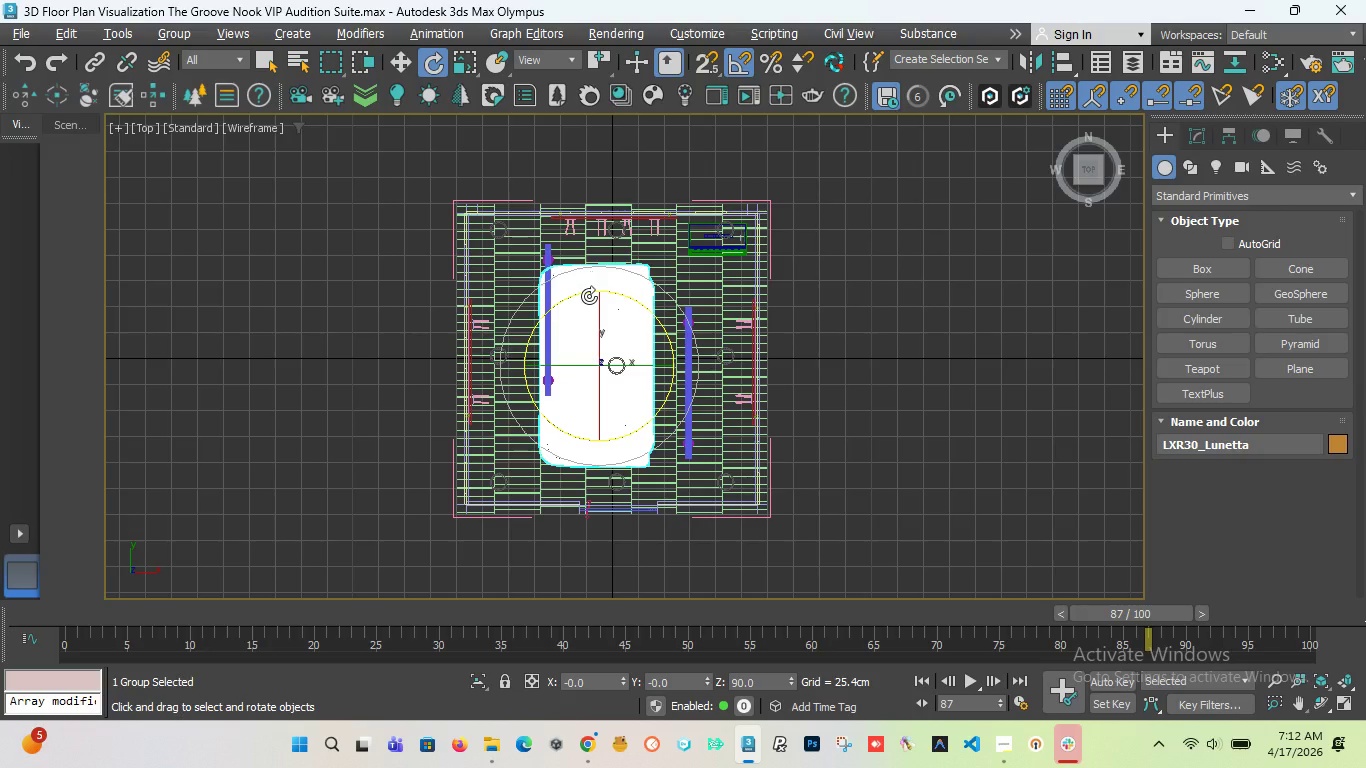 
key(W)
 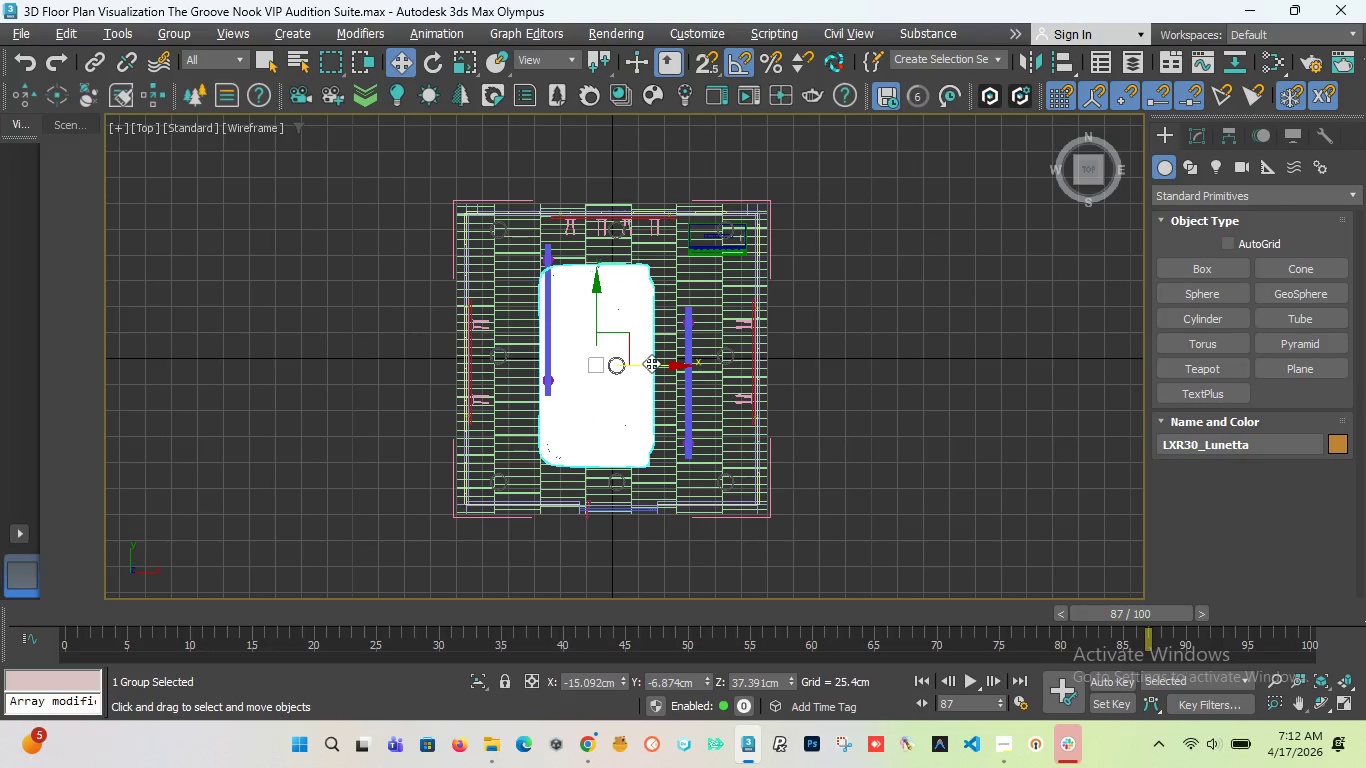 
left_click_drag(start_coordinate=[651, 363], to_coordinate=[603, 372])
 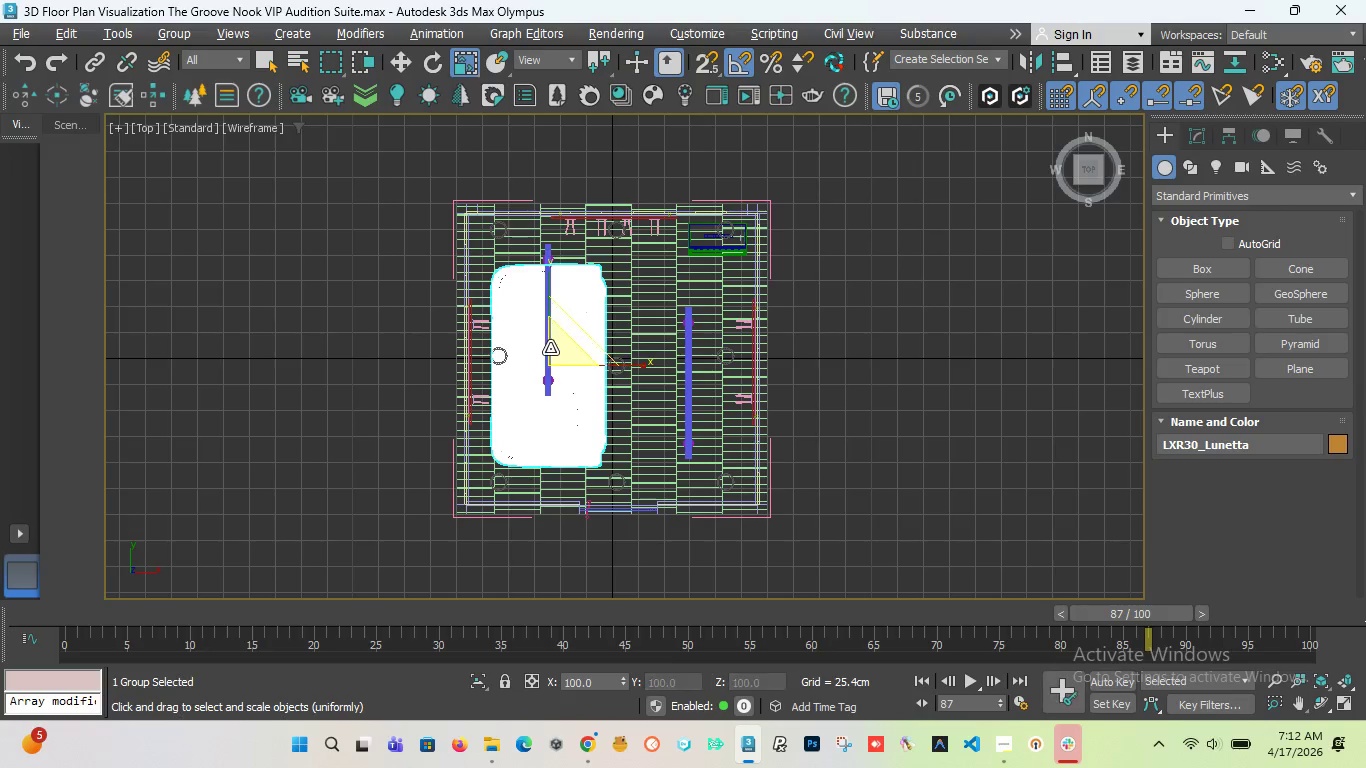 
left_click_drag(start_coordinate=[555, 349], to_coordinate=[551, 387])
 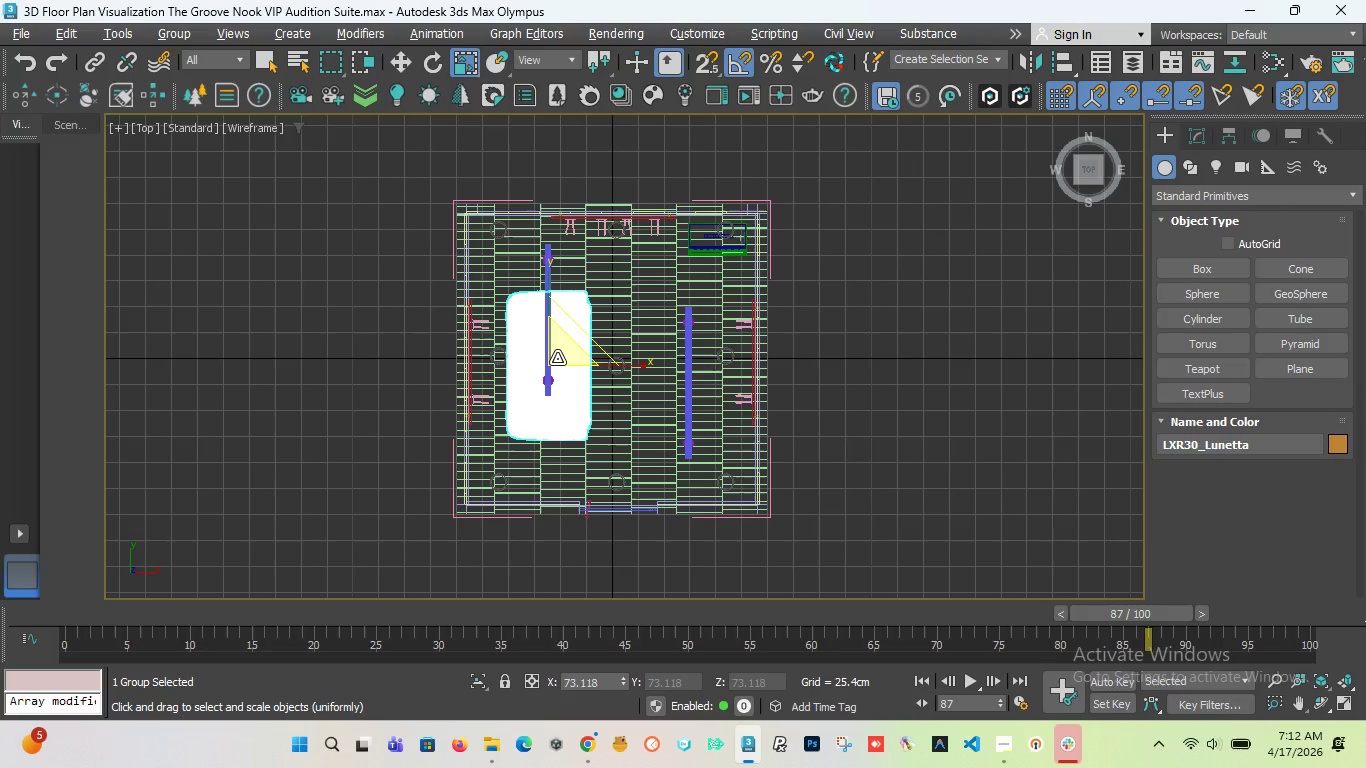 
key(F)
 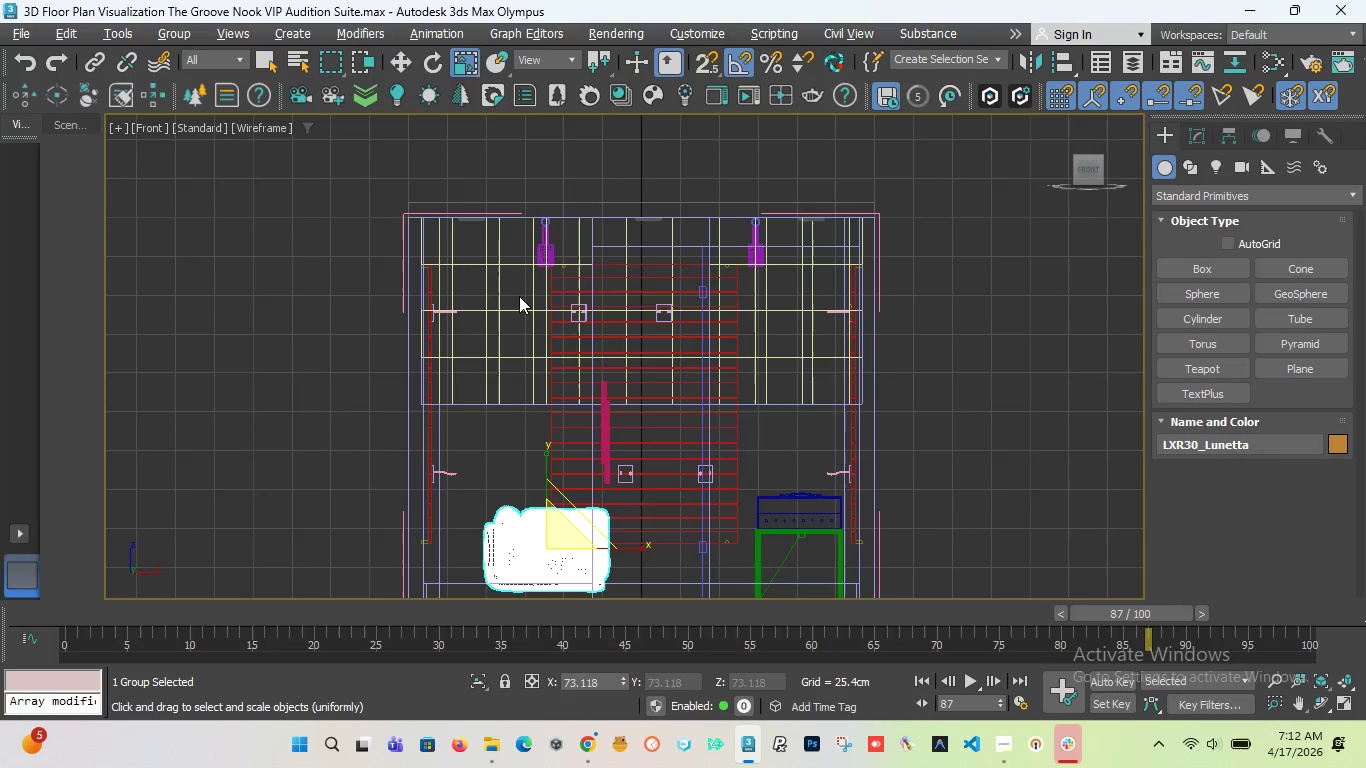 
scroll: coordinate [539, 460], scroll_direction: up, amount: 3.0
 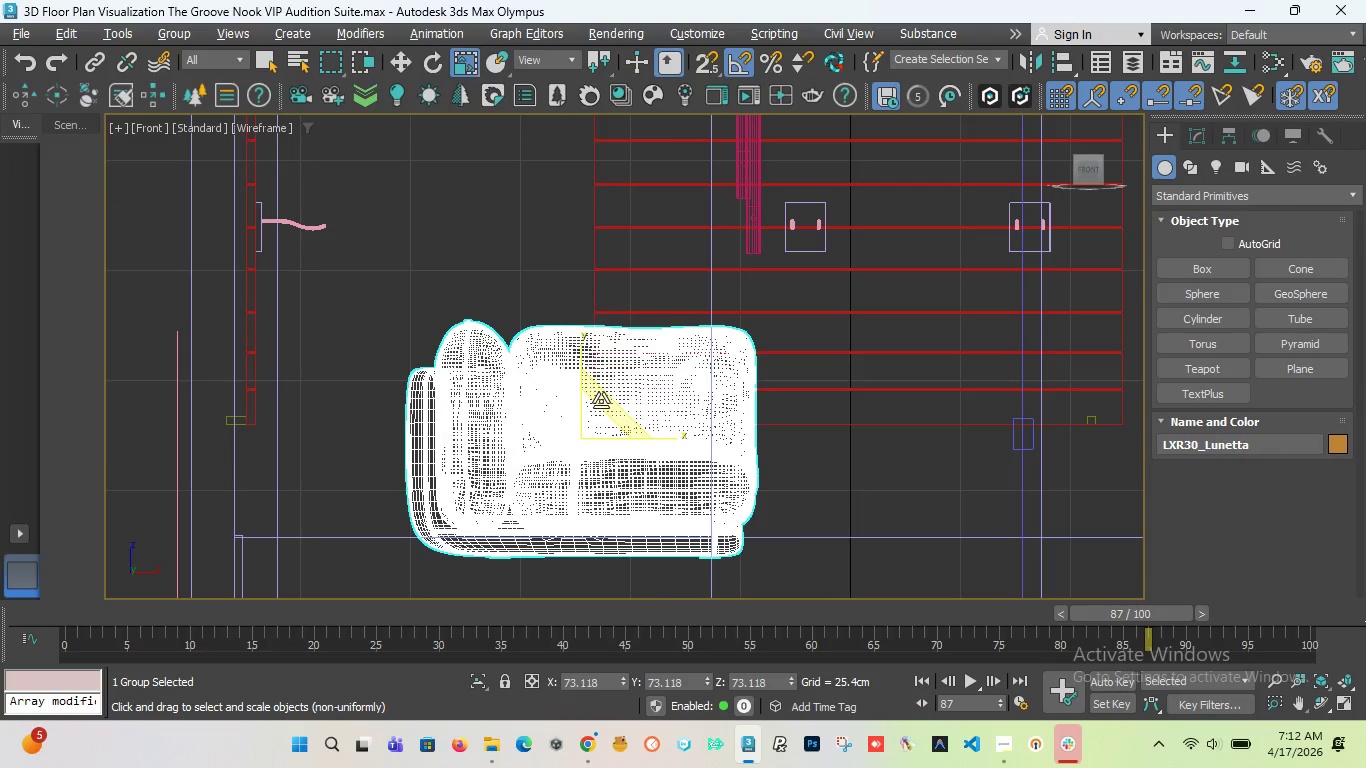 
key(W)
 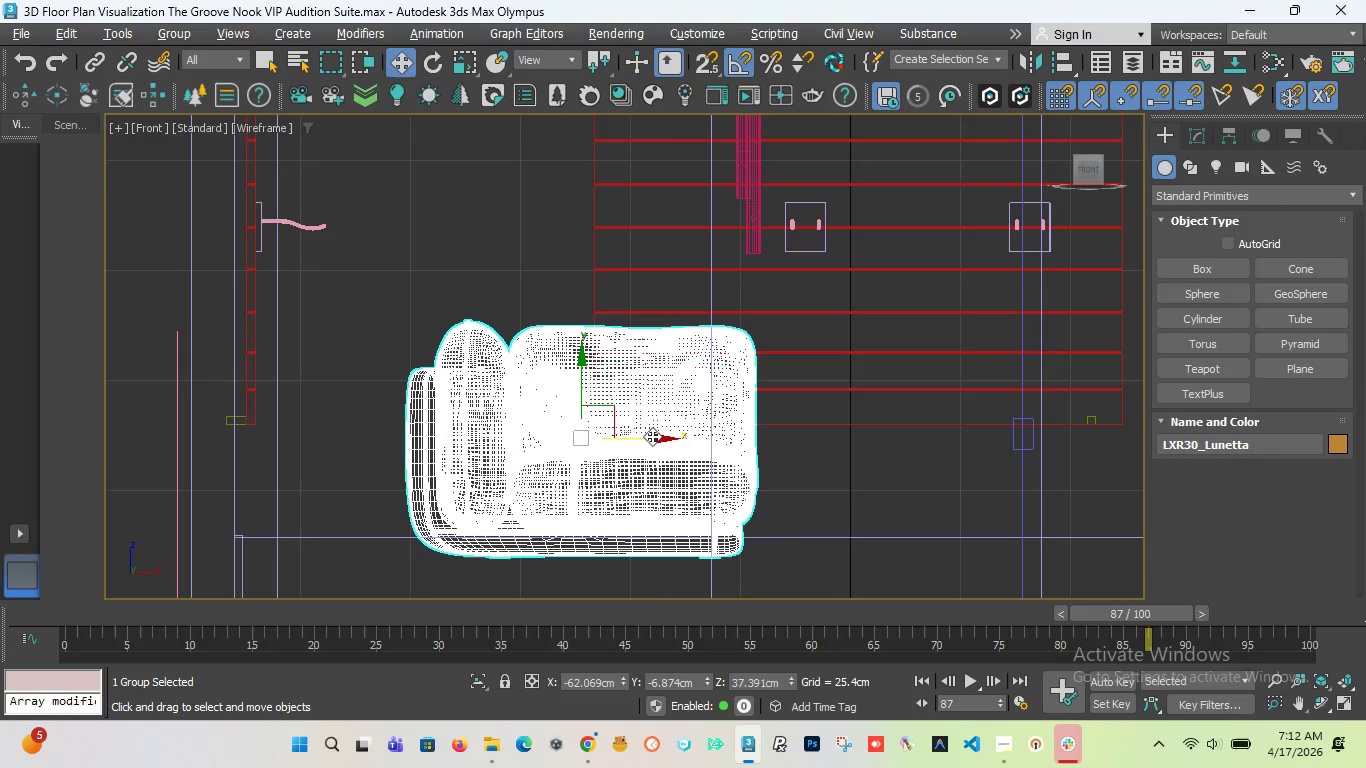 
left_click_drag(start_coordinate=[652, 436], to_coordinate=[561, 436])
 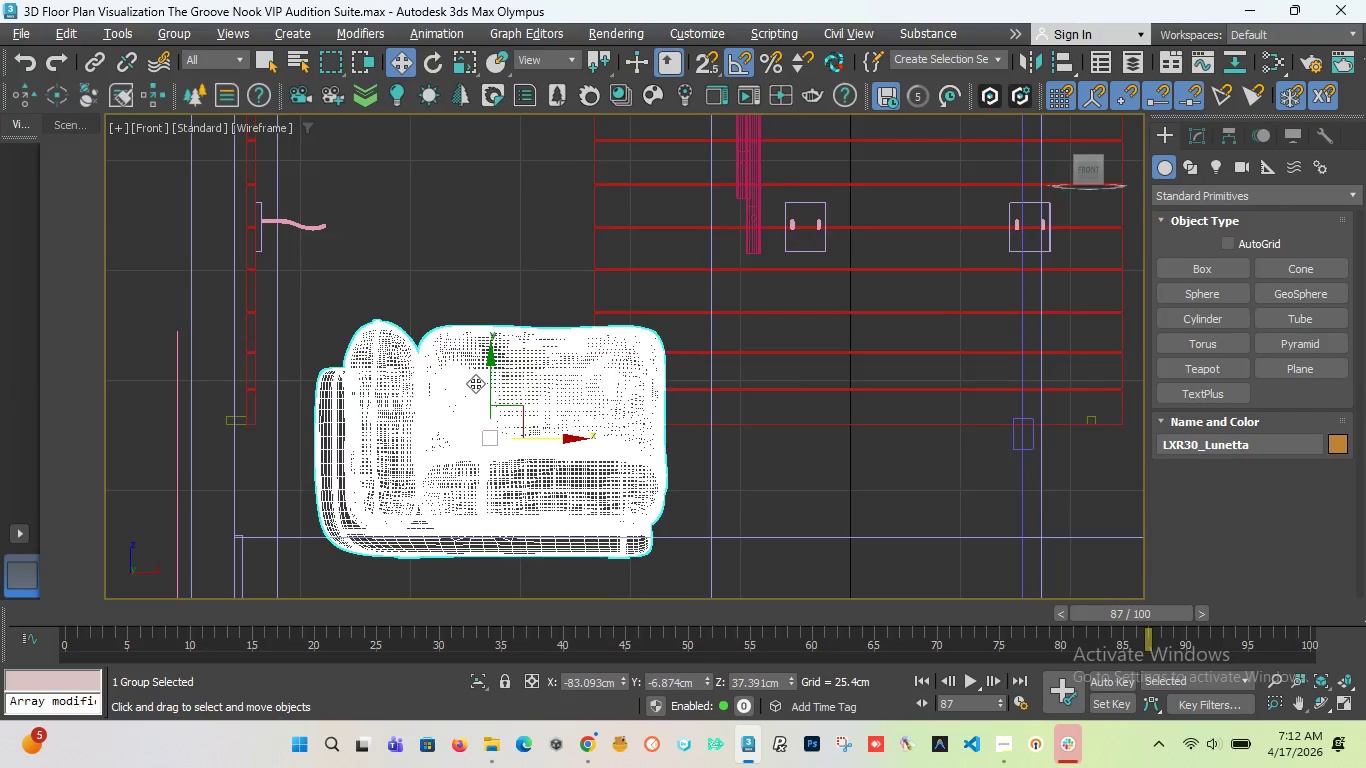 
scroll: coordinate [773, 451], scroll_direction: up, amount: 4.0
 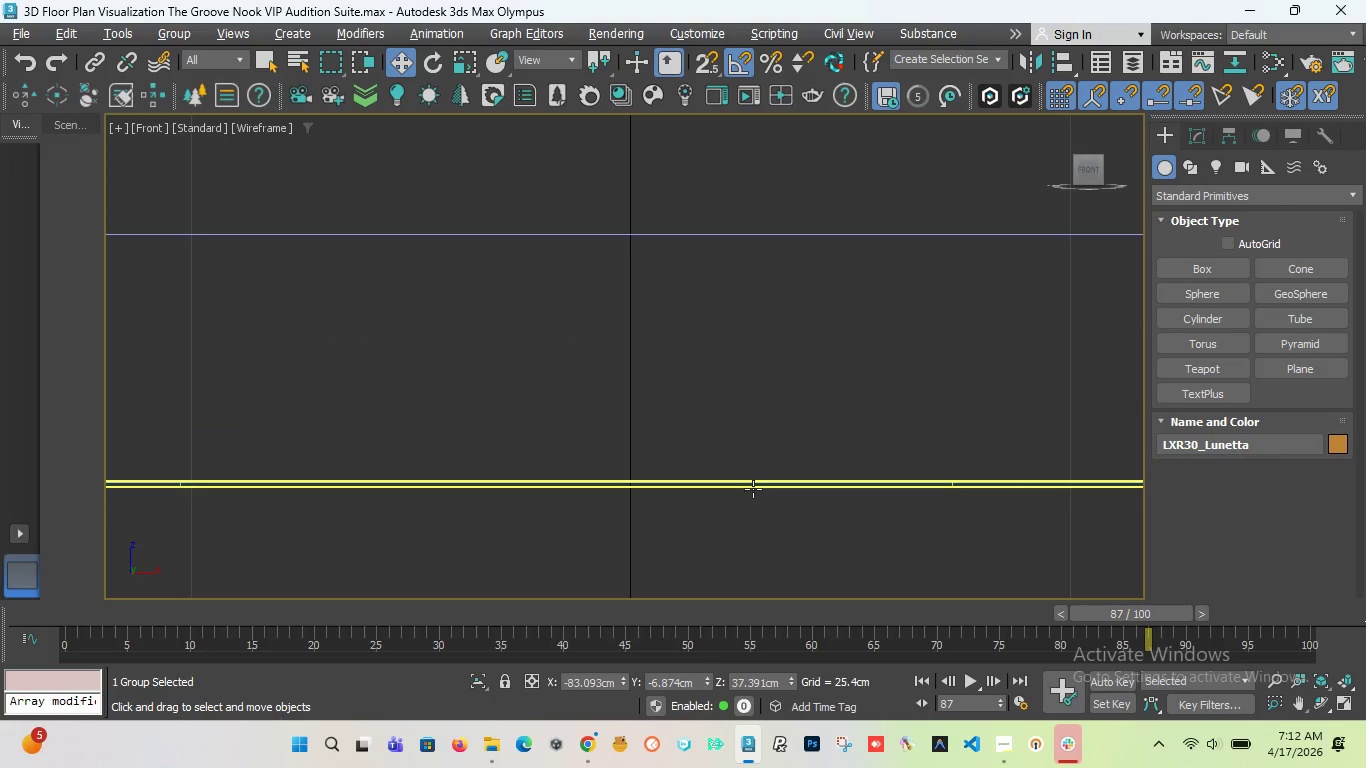 
left_click([753, 489])
 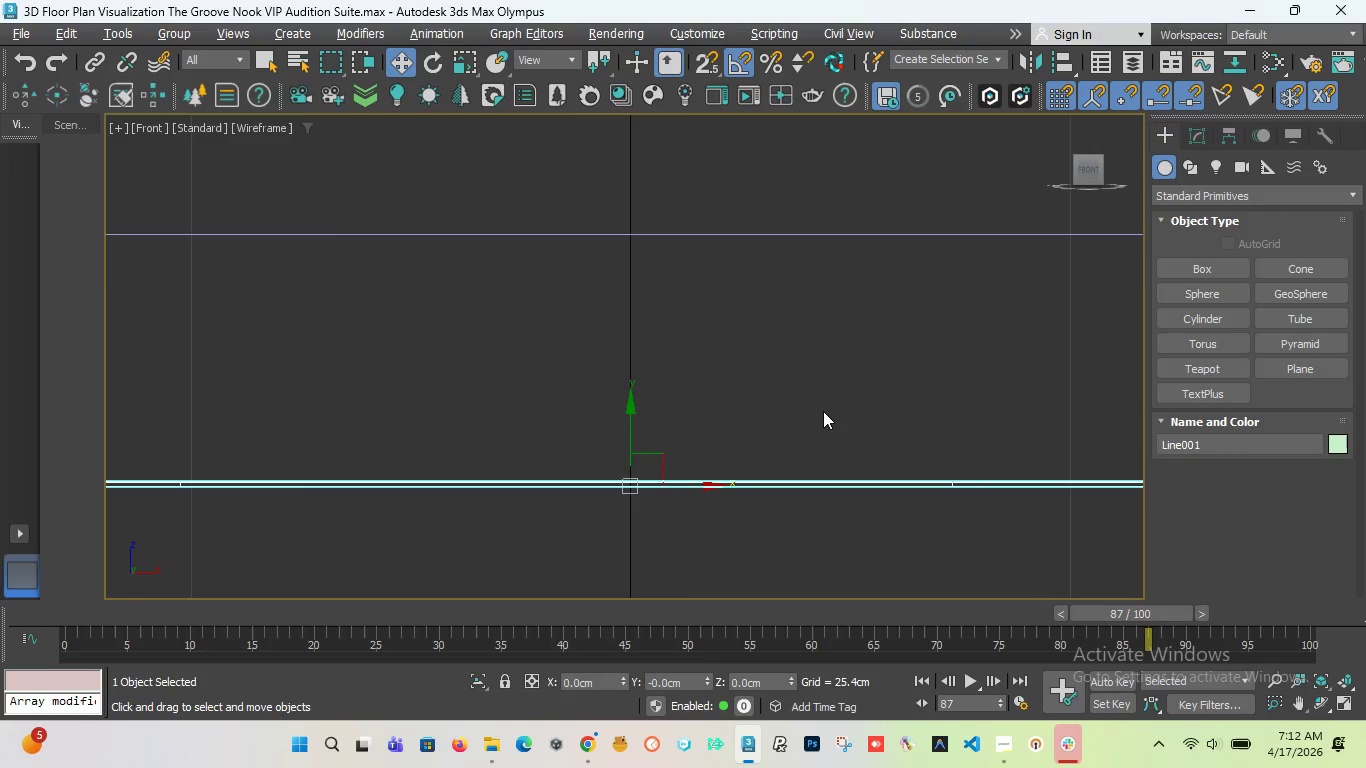 
scroll: coordinate [824, 411], scroll_direction: down, amount: 5.0
 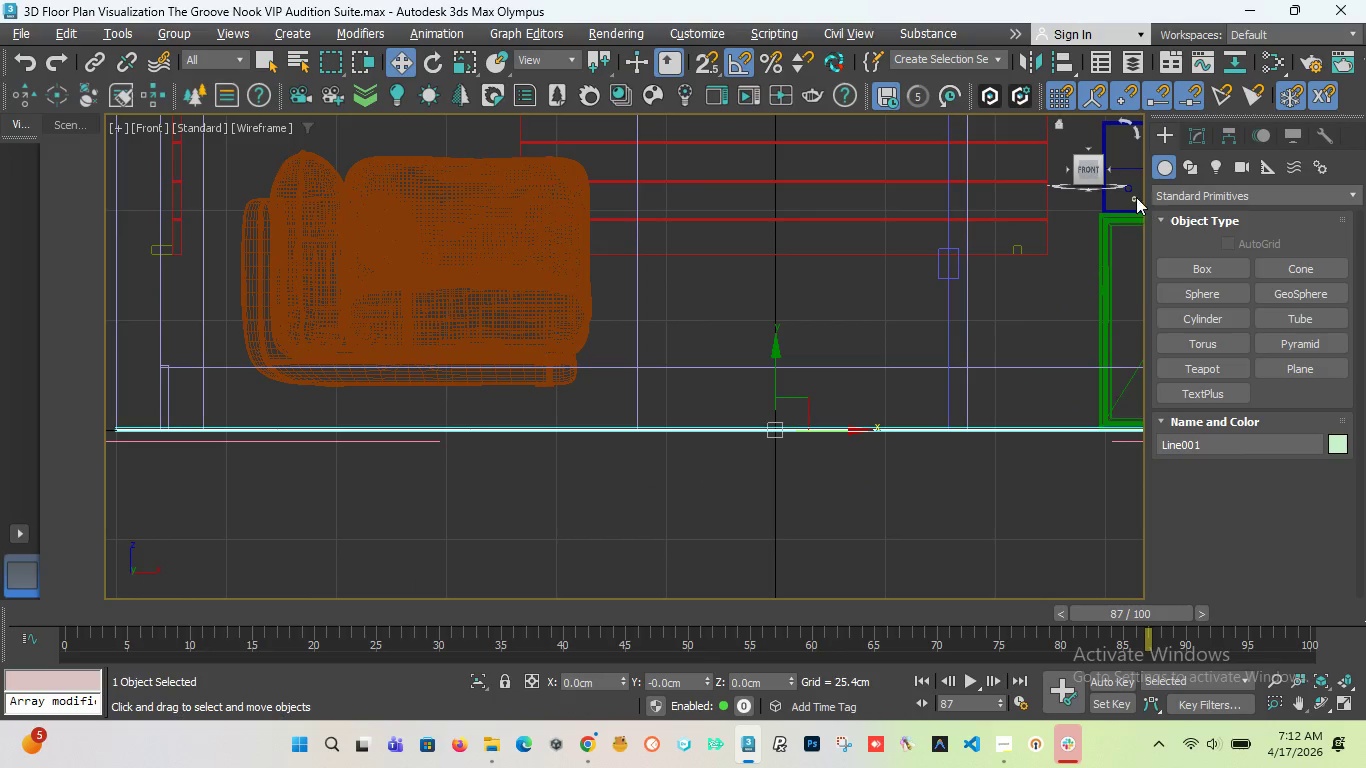 
left_click_drag(start_coordinate=[1093, 167], to_coordinate=[1060, 199])
 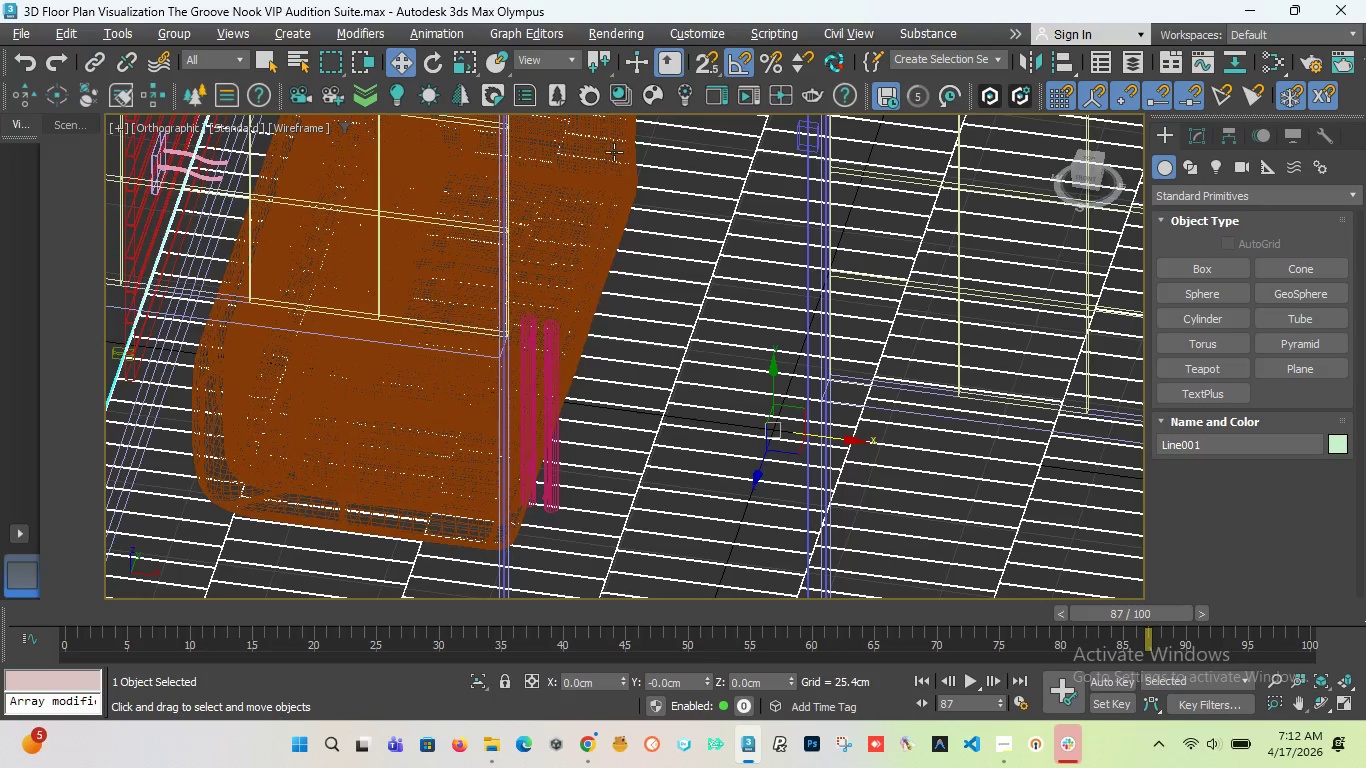 
scroll: coordinate [551, 234], scroll_direction: down, amount: 5.0
 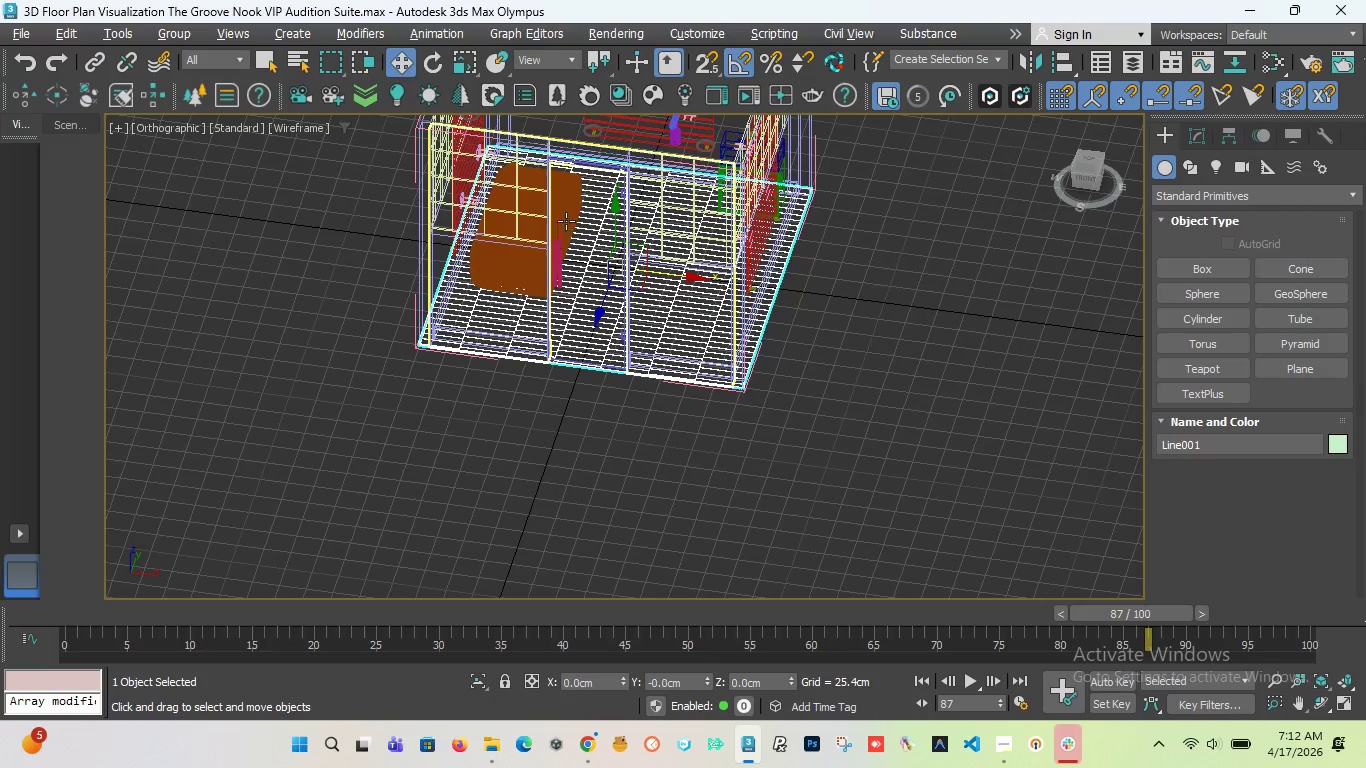 
scroll: coordinate [566, 219], scroll_direction: up, amount: 2.0
 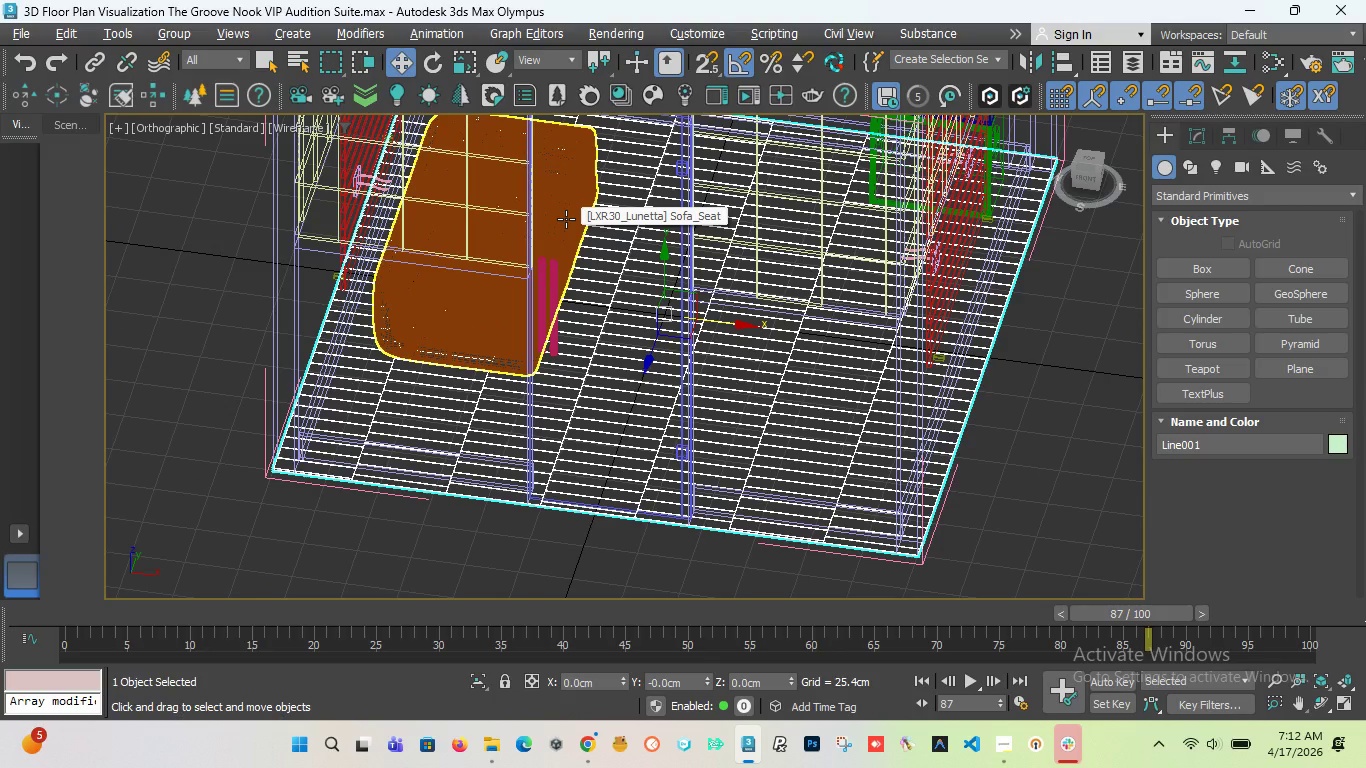 
key(T)
 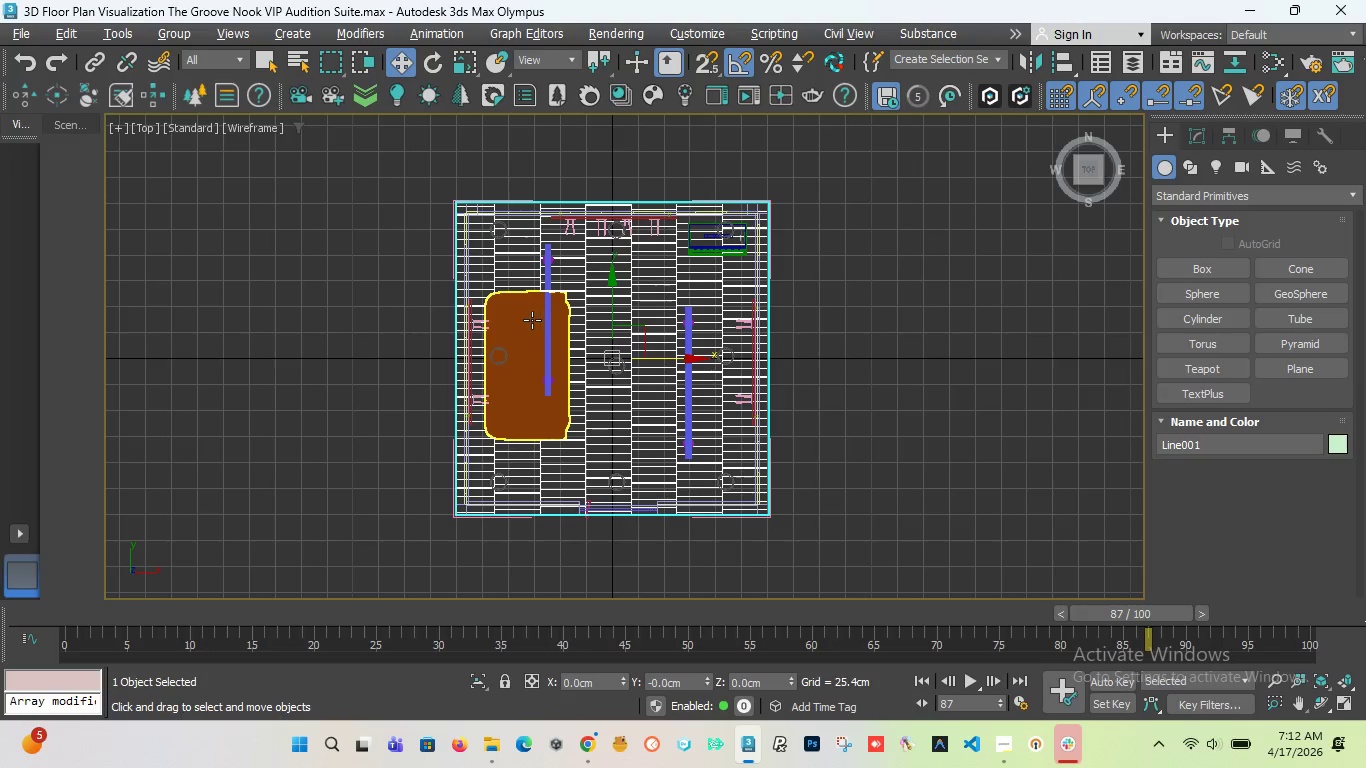 
left_click([519, 320])
 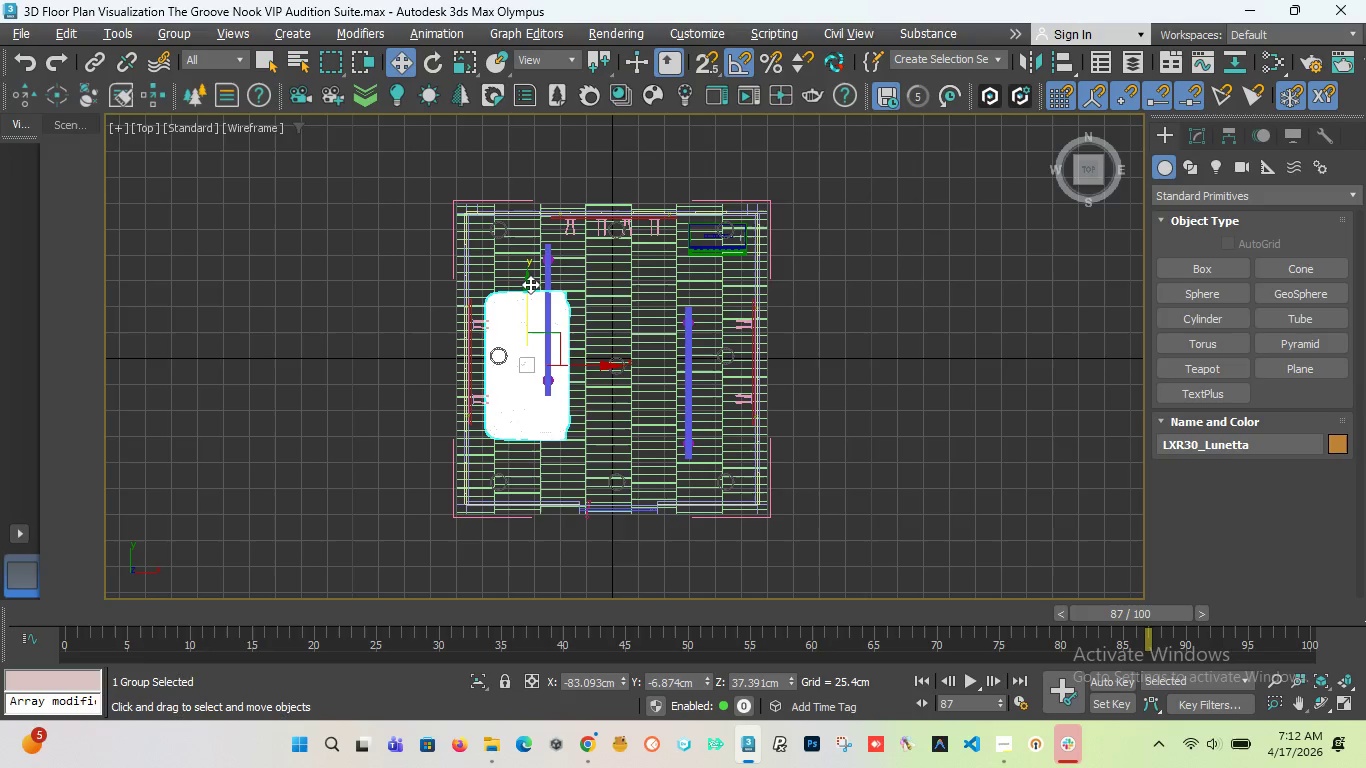 
left_click_drag(start_coordinate=[530, 284], to_coordinate=[520, 343])
 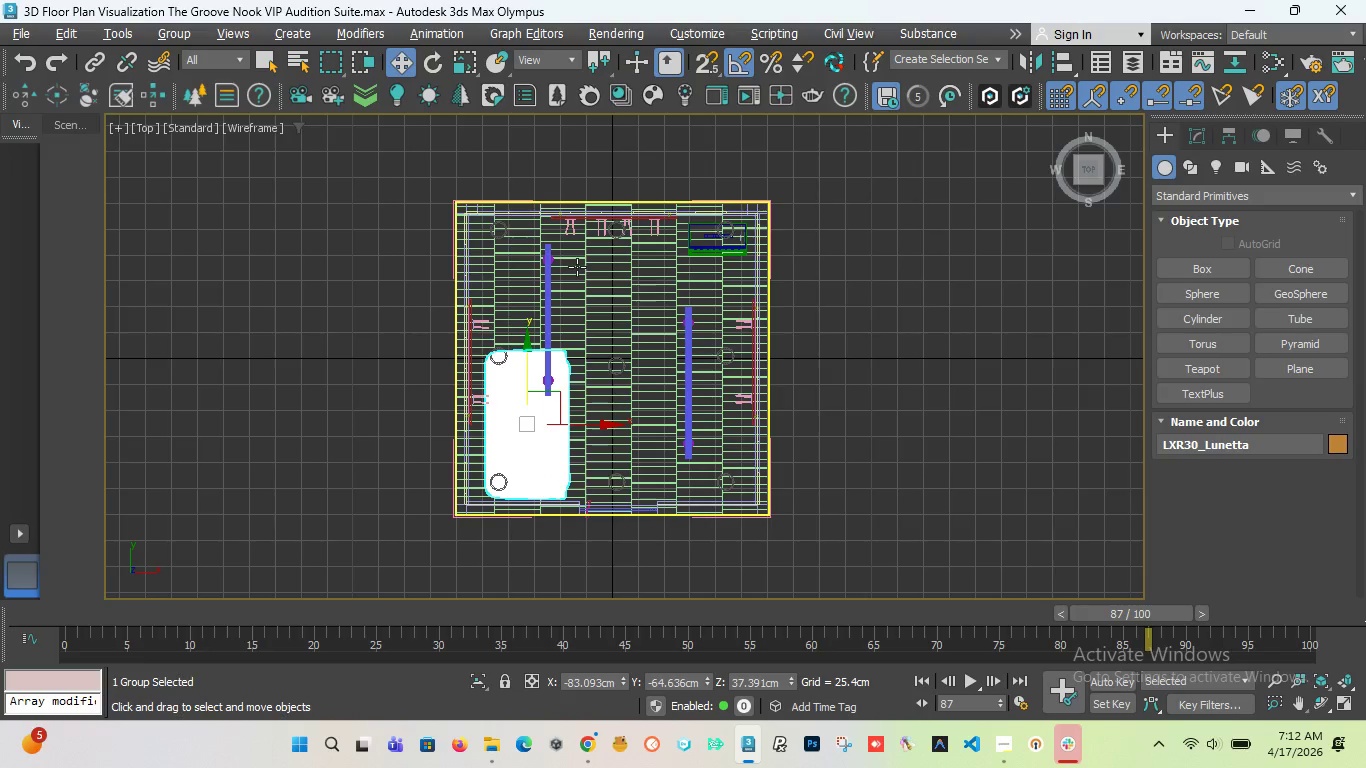 
key(F)
 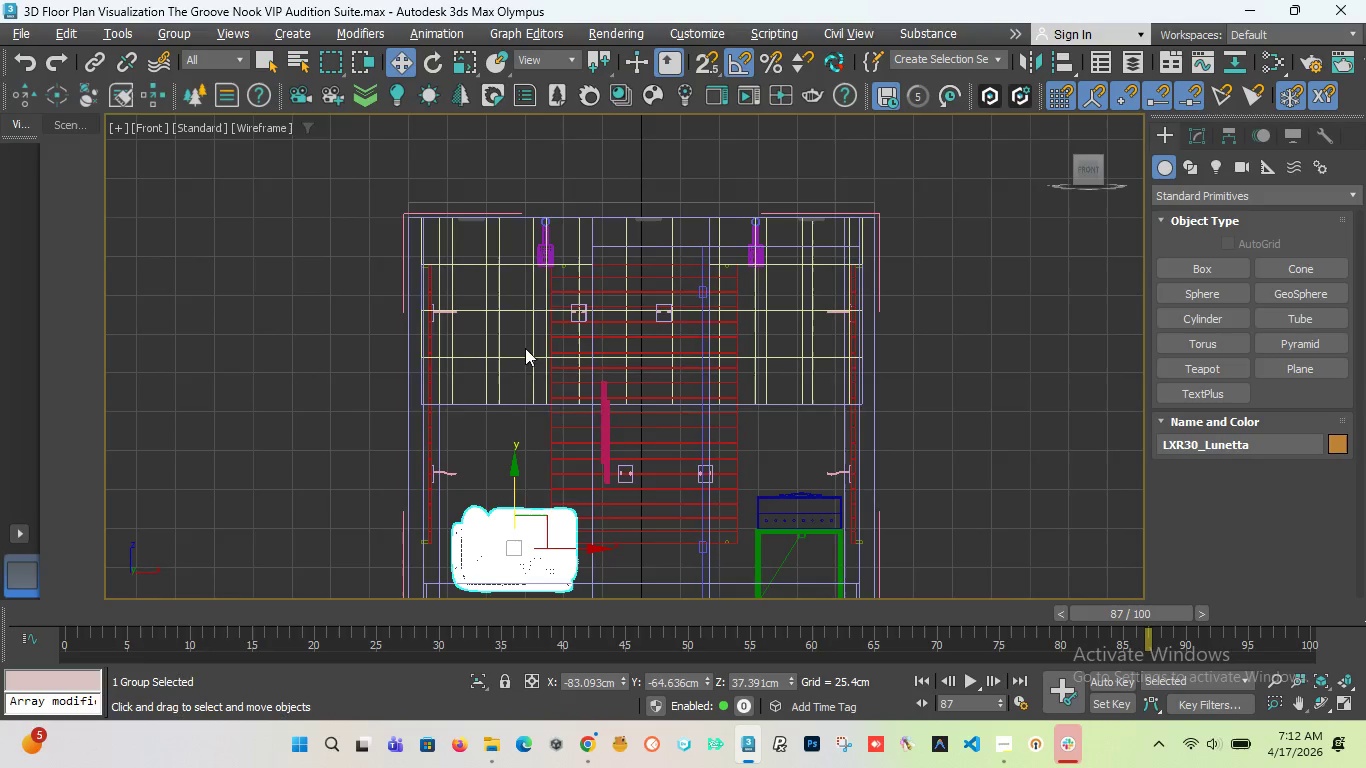 
scroll: coordinate [516, 408], scroll_direction: up, amount: 6.0
 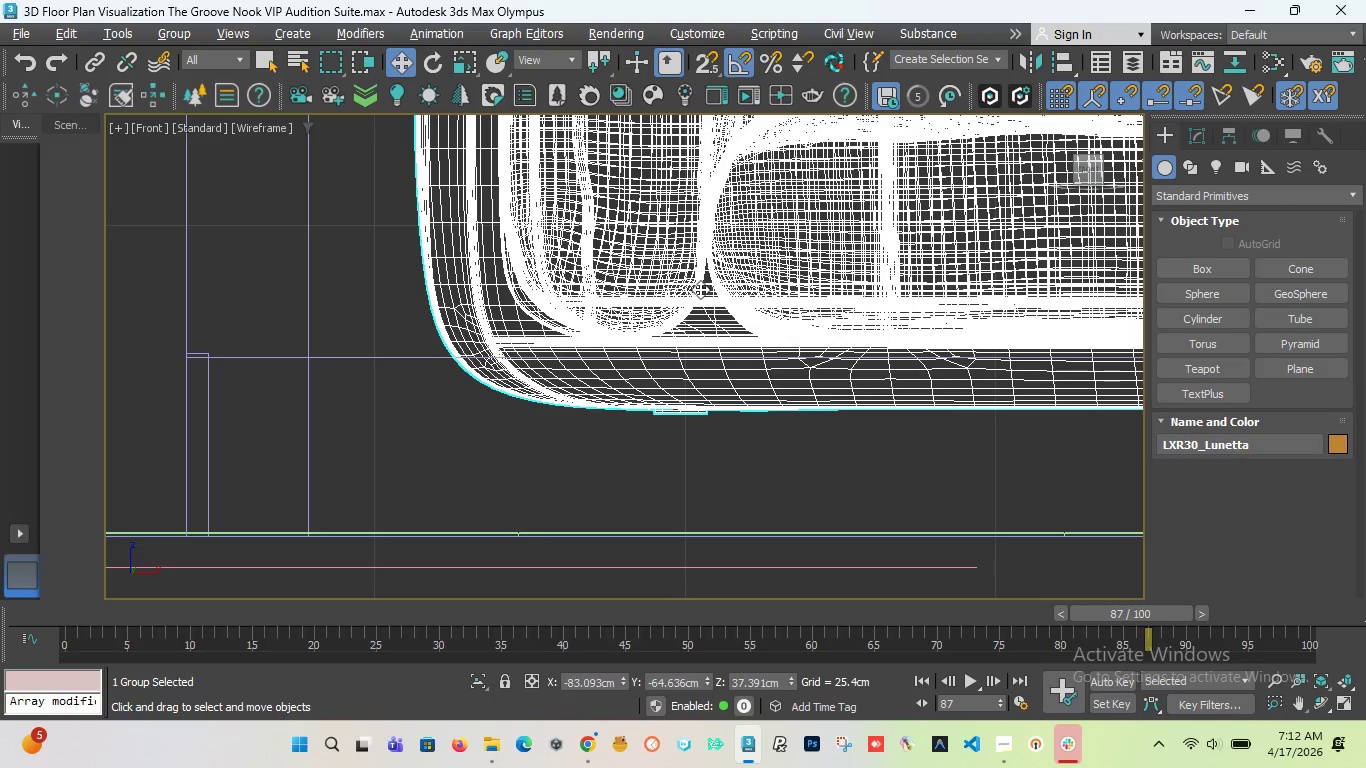 
key(S)
 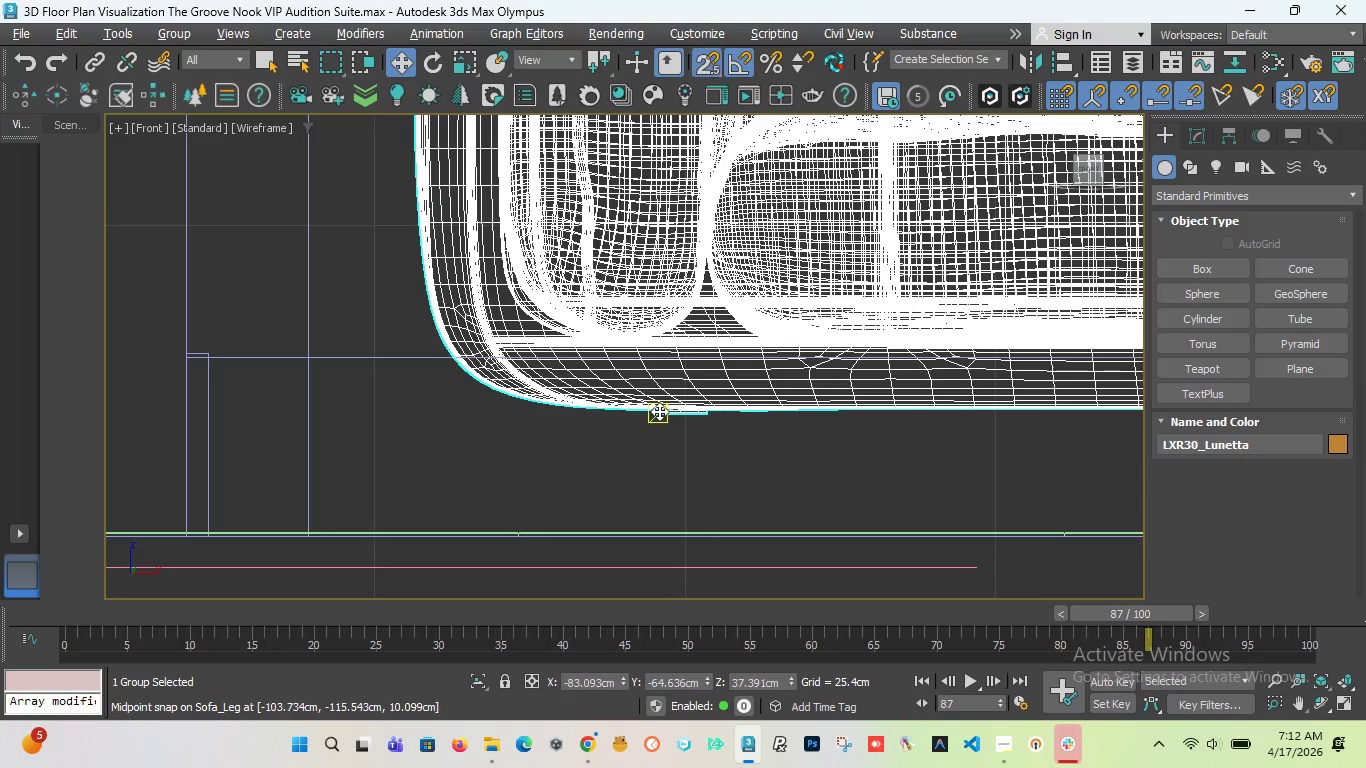 
left_click_drag(start_coordinate=[659, 411], to_coordinate=[306, 532])
 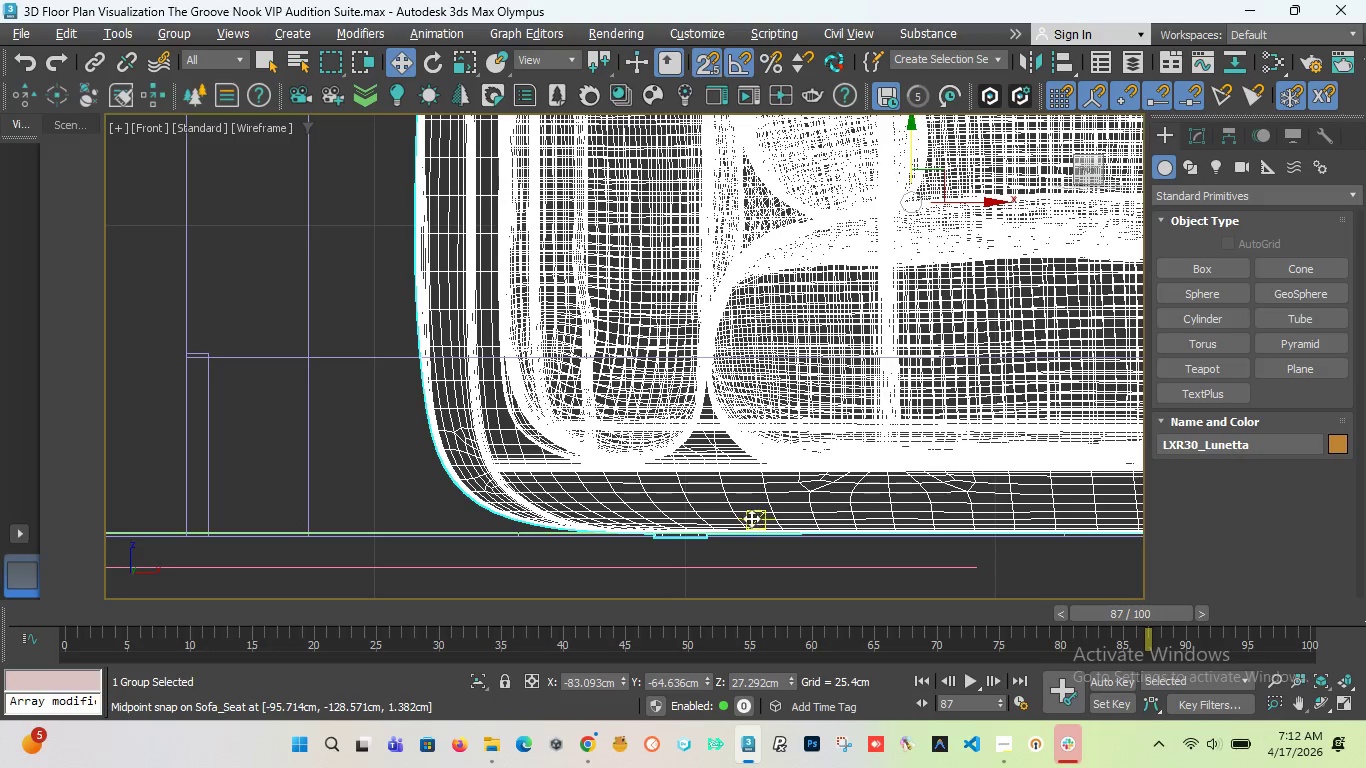 
scroll: coordinate [660, 532], scroll_direction: up, amount: 7.0
 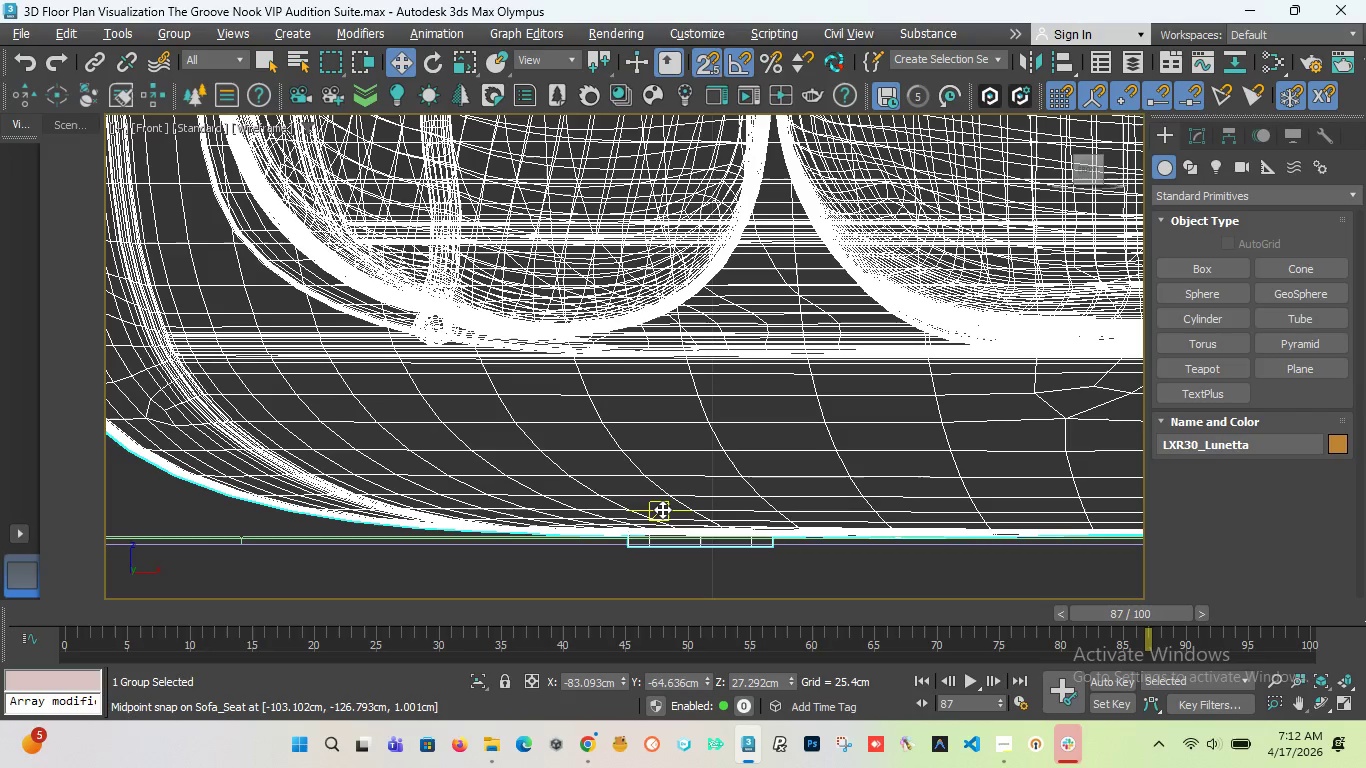 
key(Control+Z)
 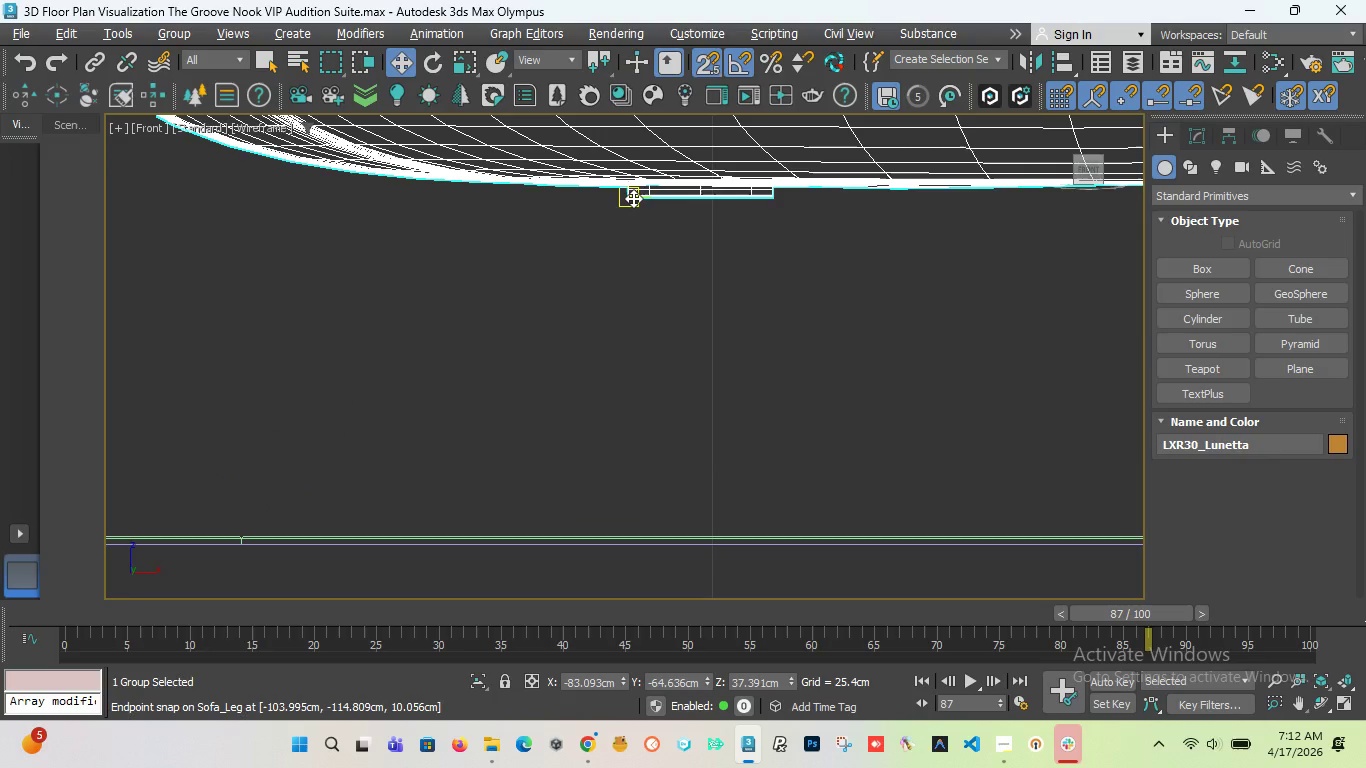 
left_click_drag(start_coordinate=[633, 198], to_coordinate=[248, 529])
 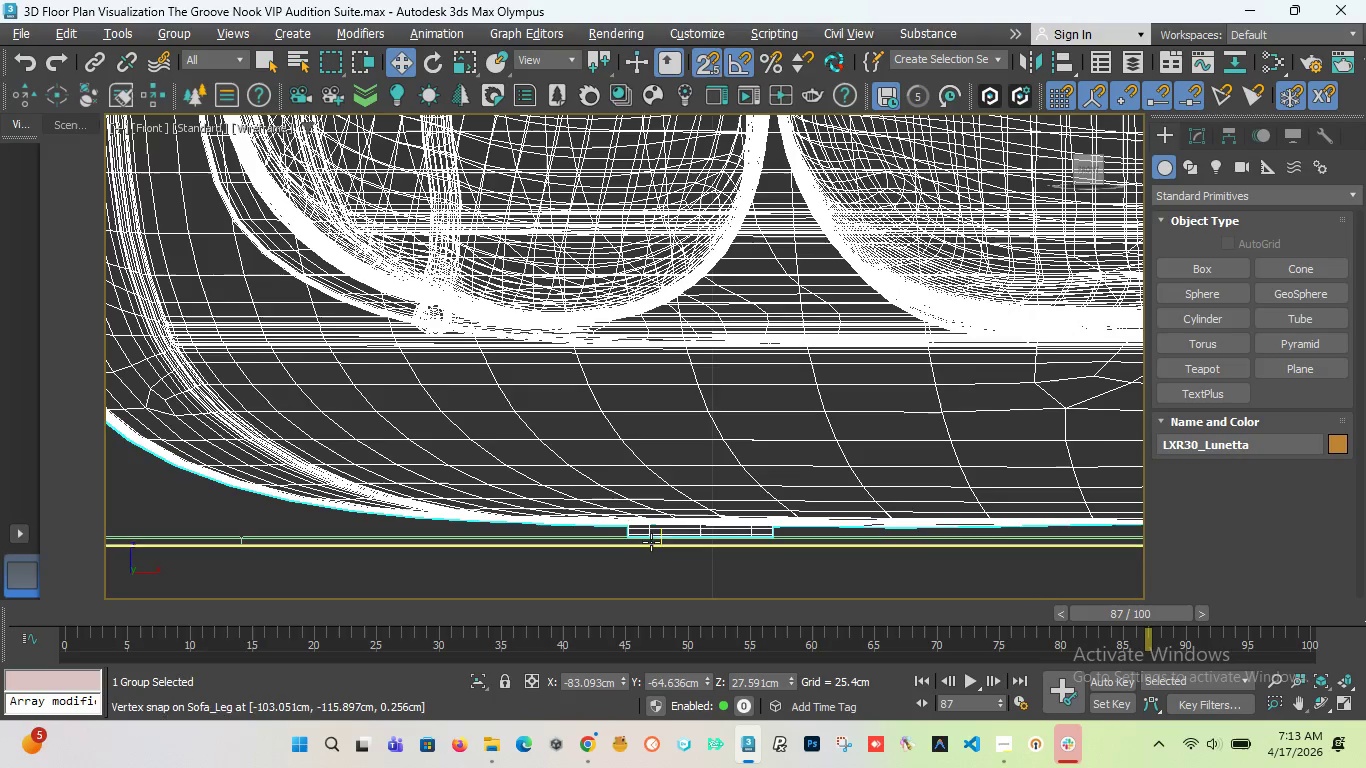 
scroll: coordinate [626, 532], scroll_direction: up, amount: 7.0
 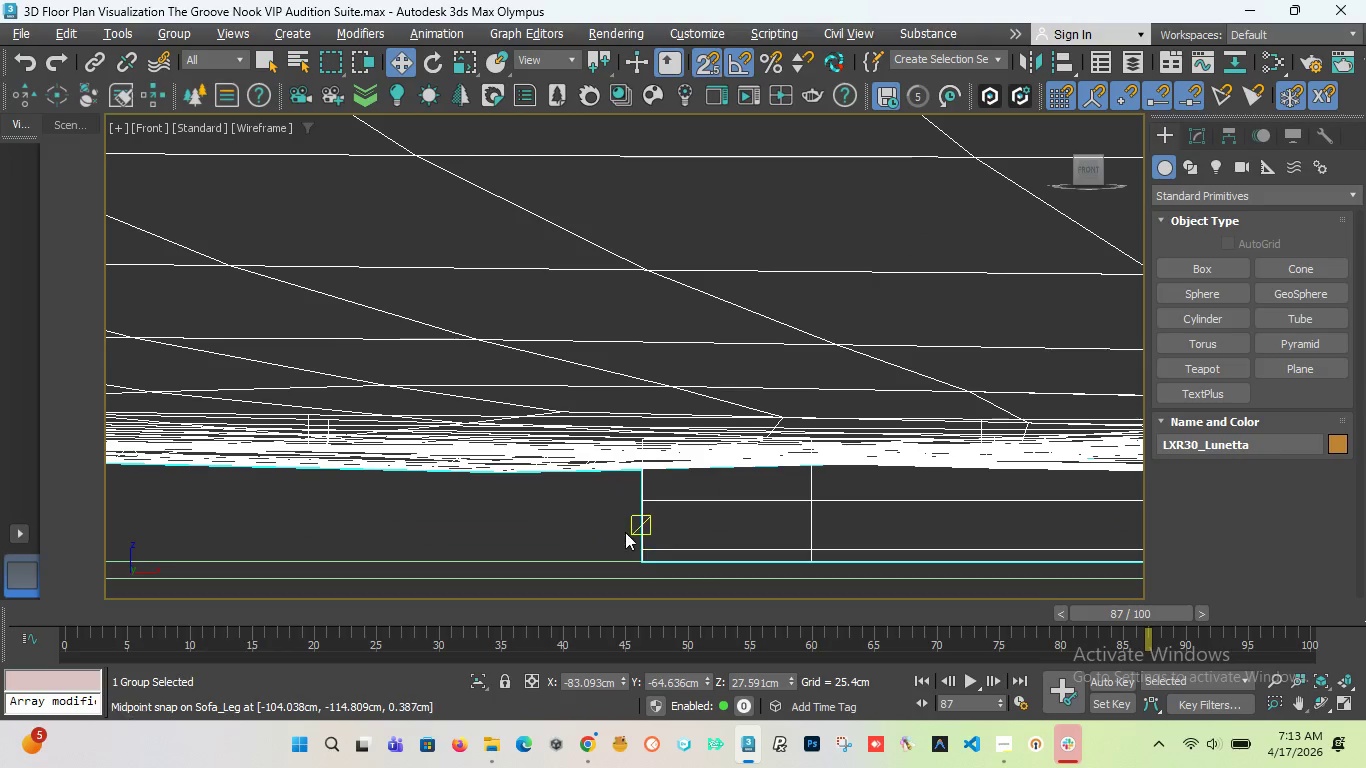 
scroll: coordinate [614, 481], scroll_direction: down, amount: 20.0
 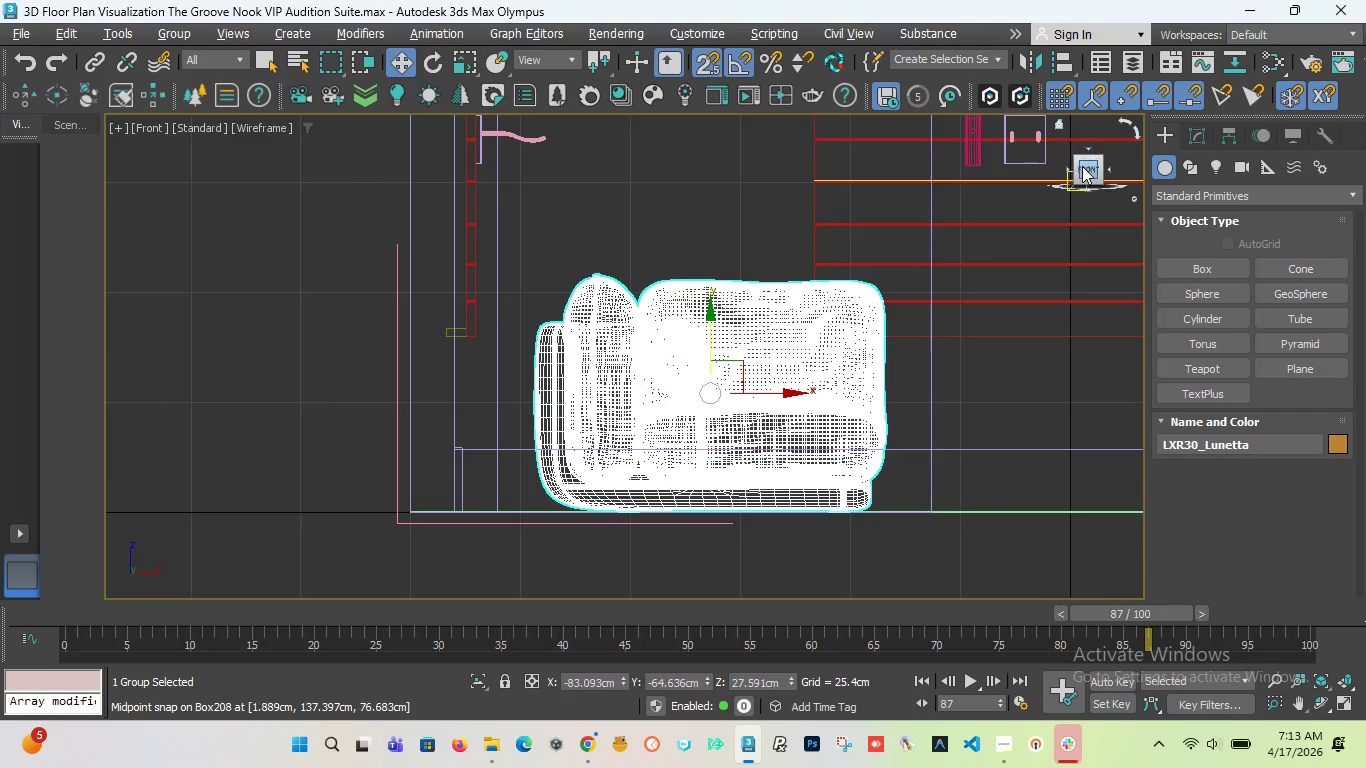 
left_click_drag(start_coordinate=[1082, 166], to_coordinate=[1009, 200])
 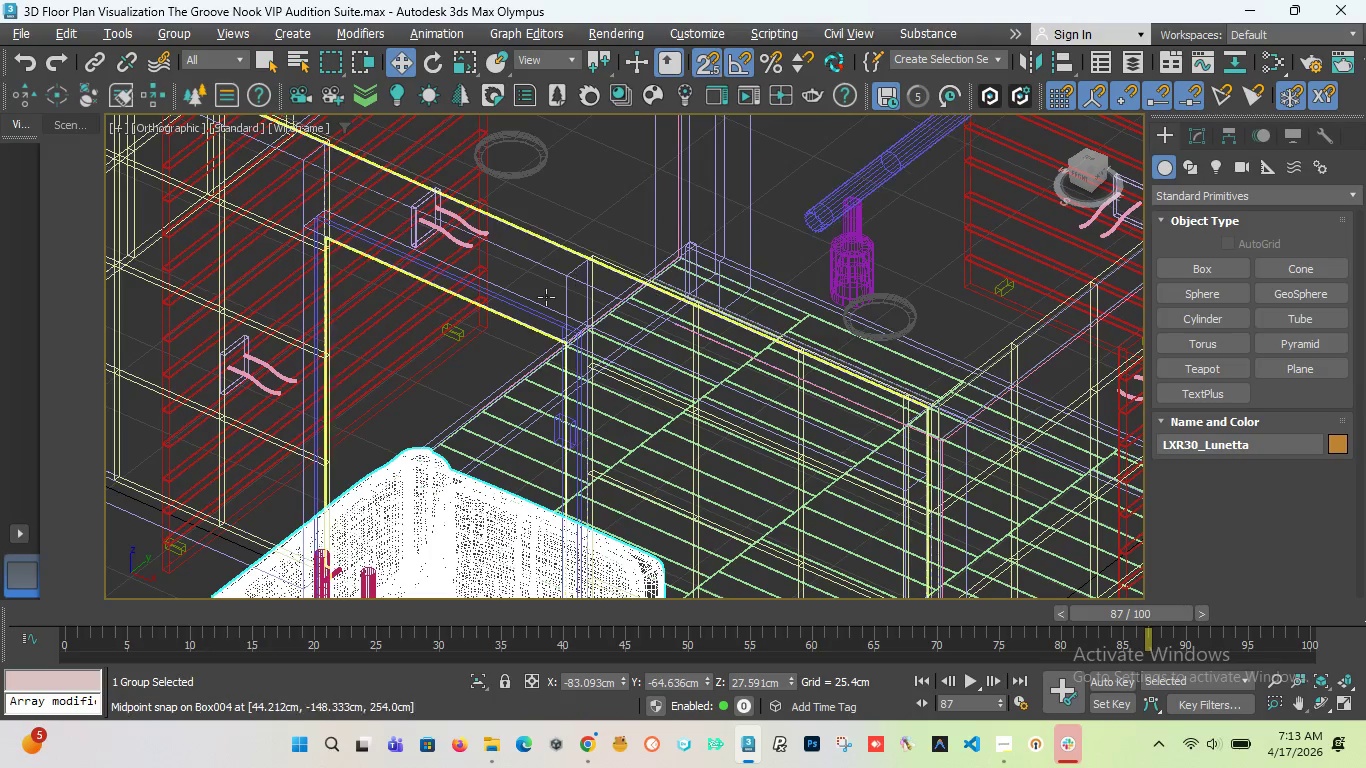 
scroll: coordinate [532, 305], scroll_direction: down, amount: 4.0
 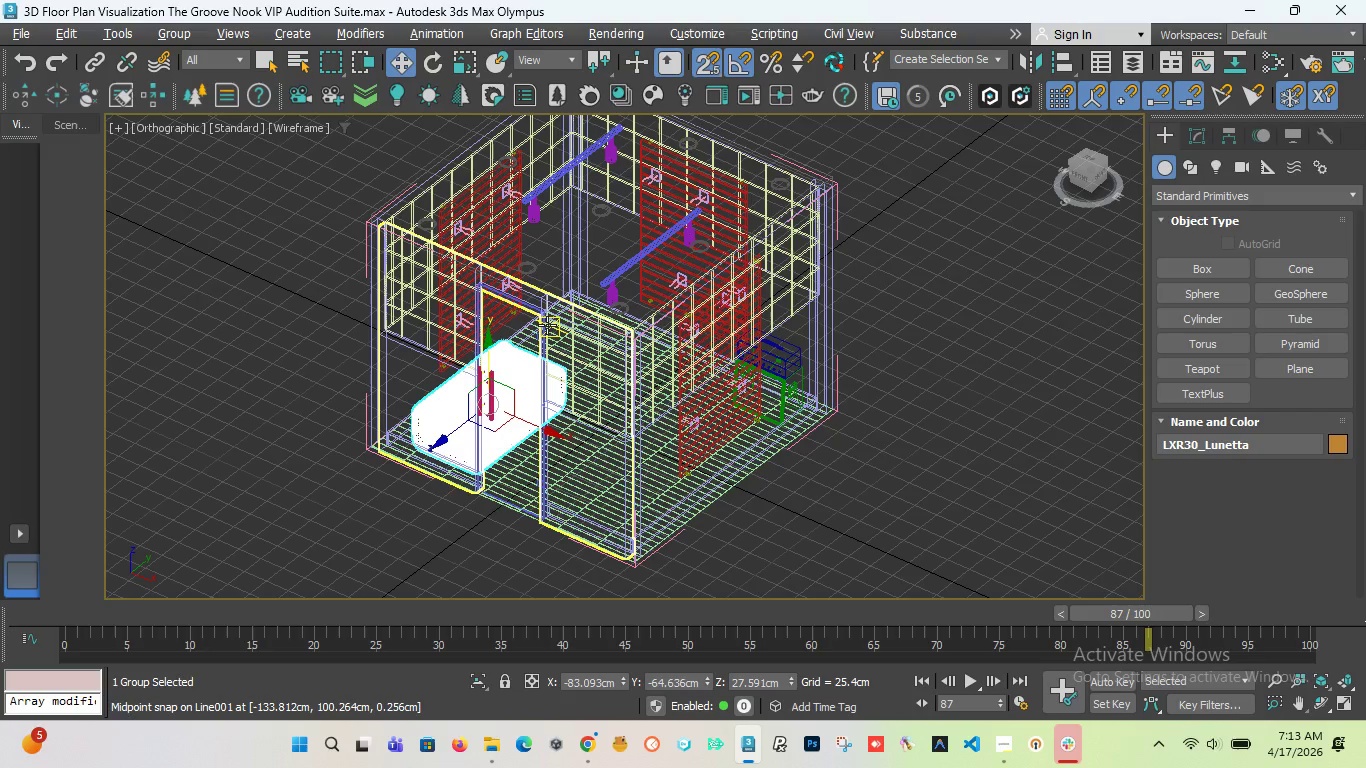 
key(T)
 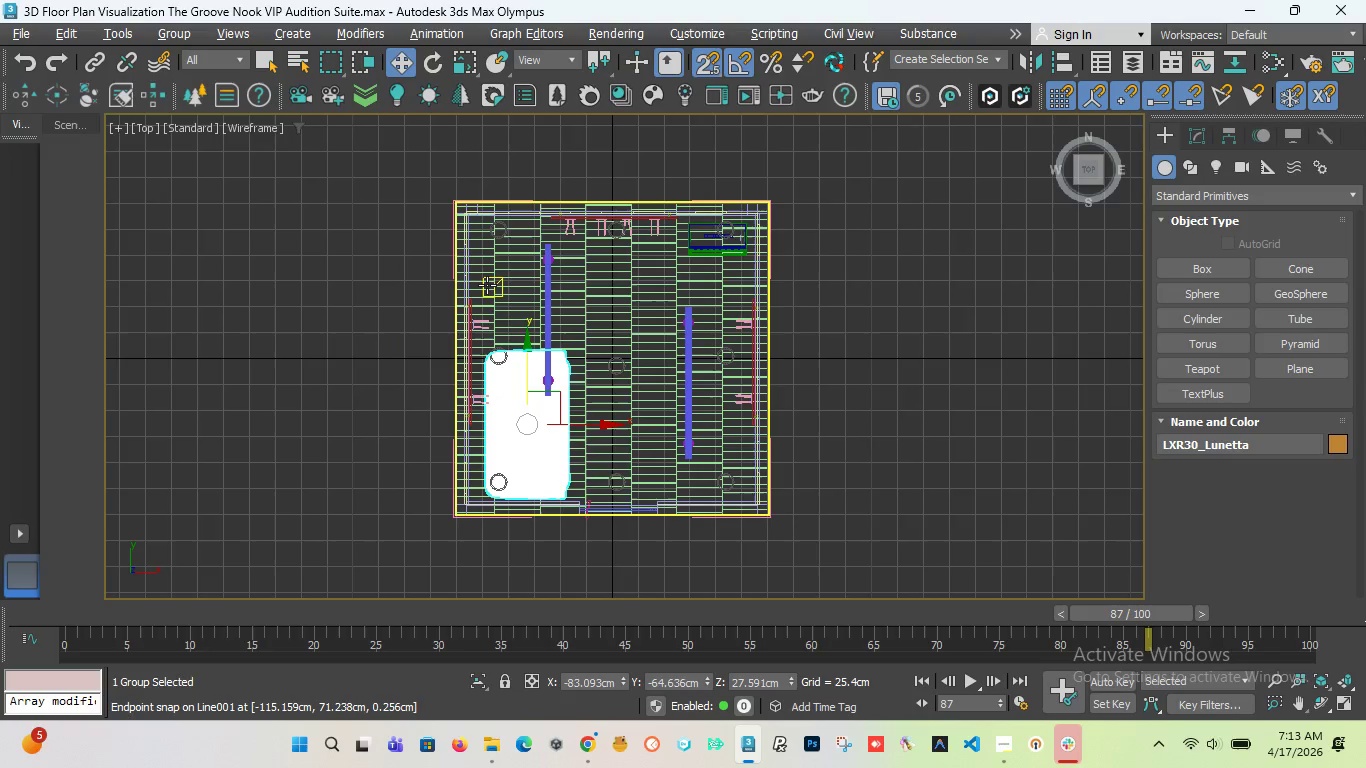 
mouse_move([510, 296])
 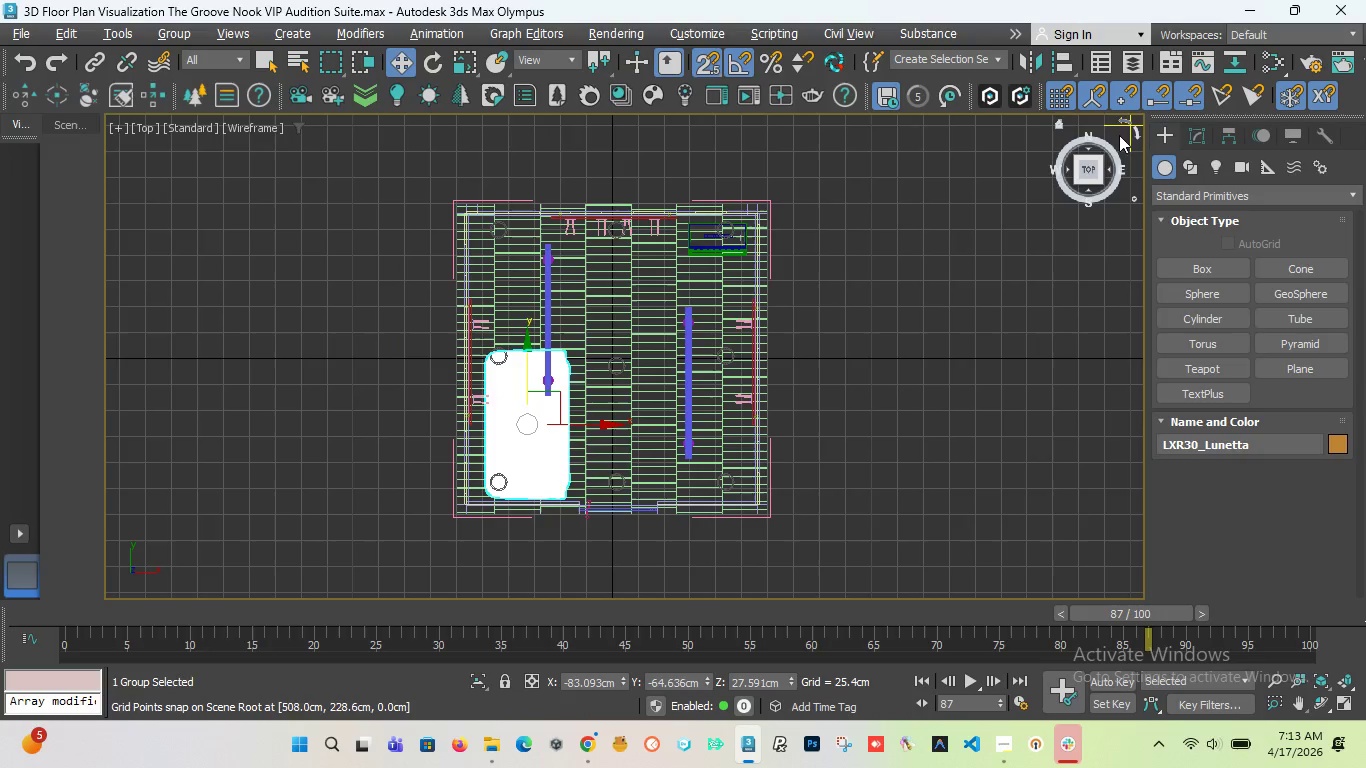 
left_click_drag(start_coordinate=[1092, 164], to_coordinate=[1077, 118])
 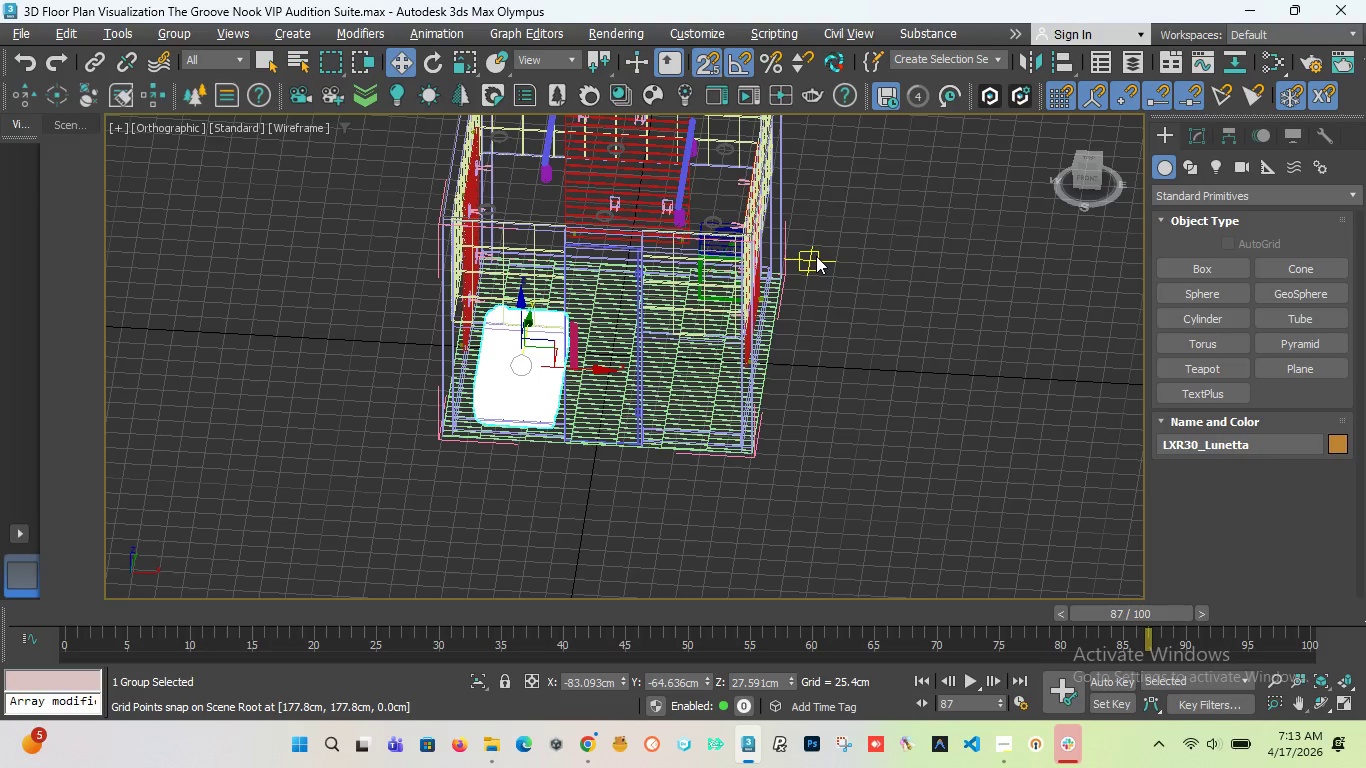 
key(F3)
 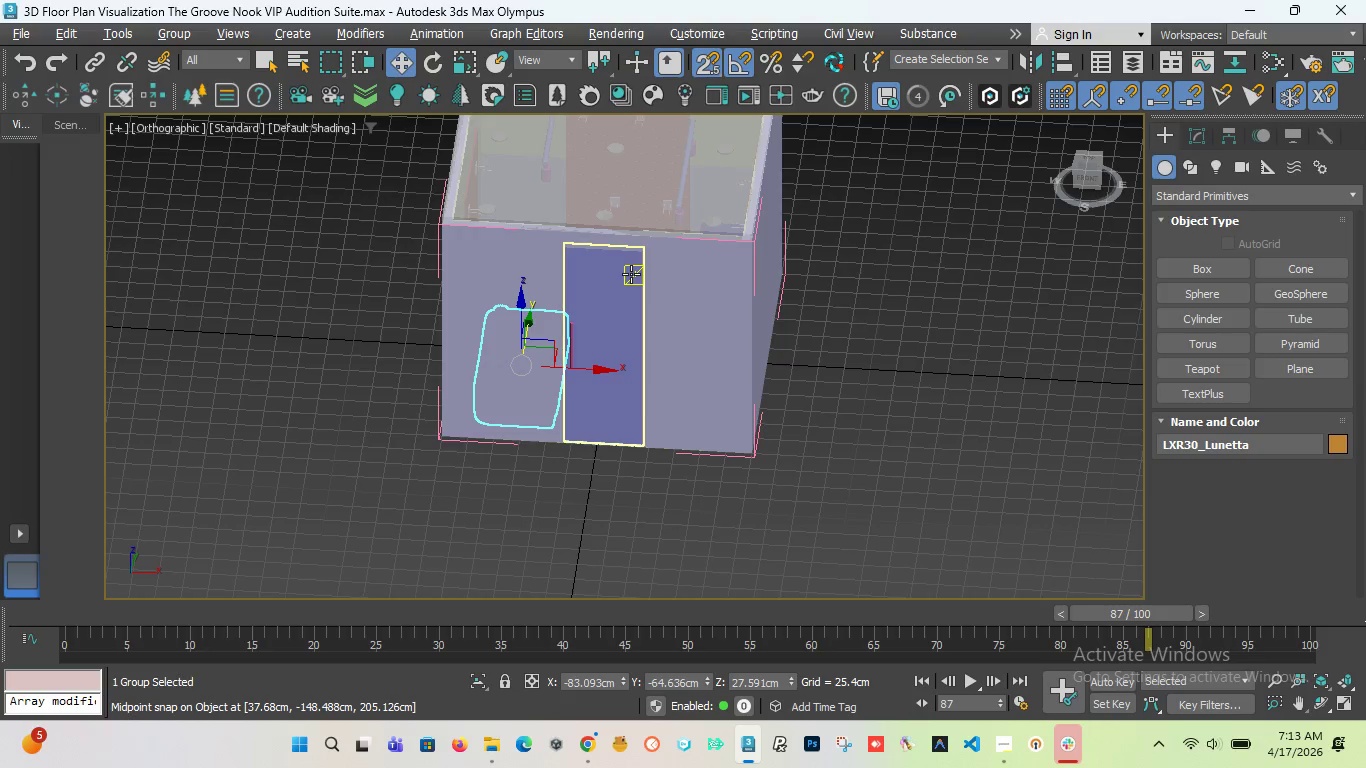 
scroll: coordinate [608, 168], scroll_direction: up, amount: 7.0
 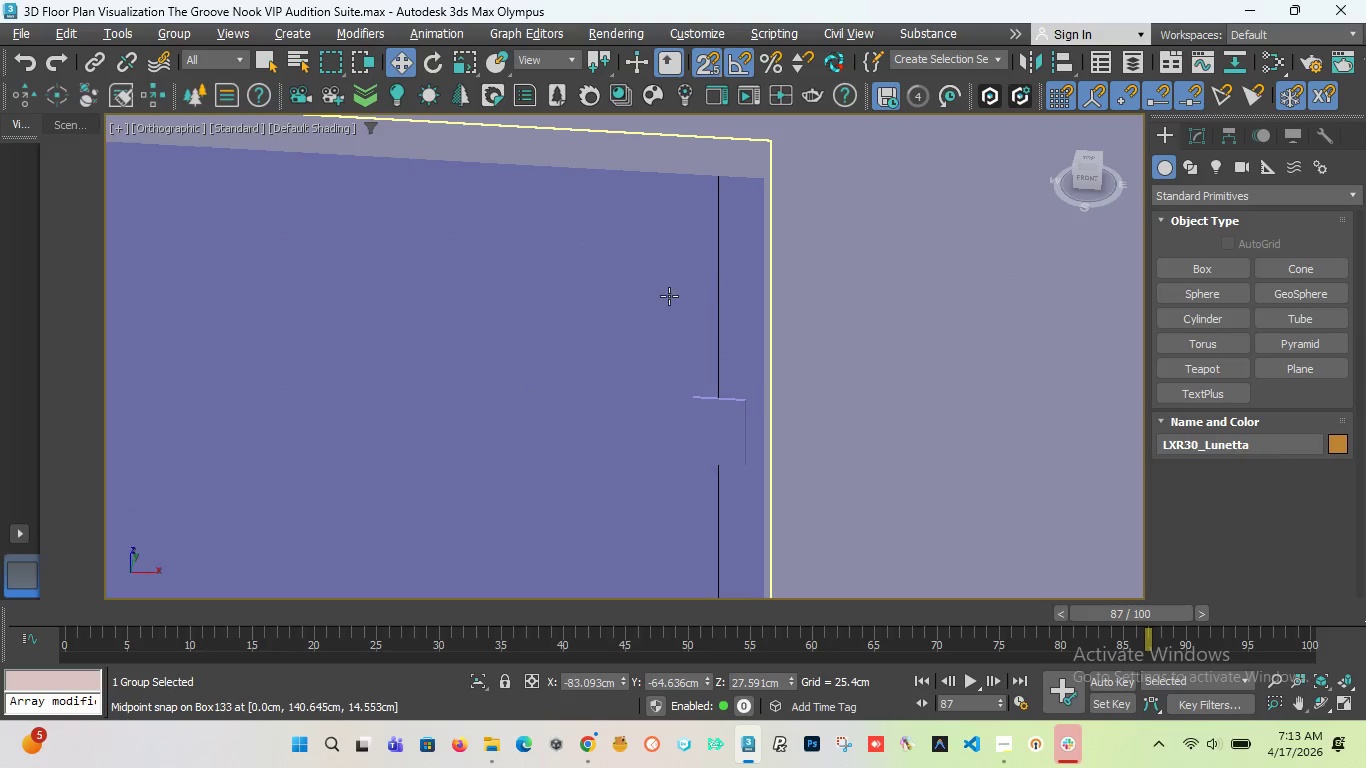 
scroll: coordinate [660, 340], scroll_direction: down, amount: 6.0
 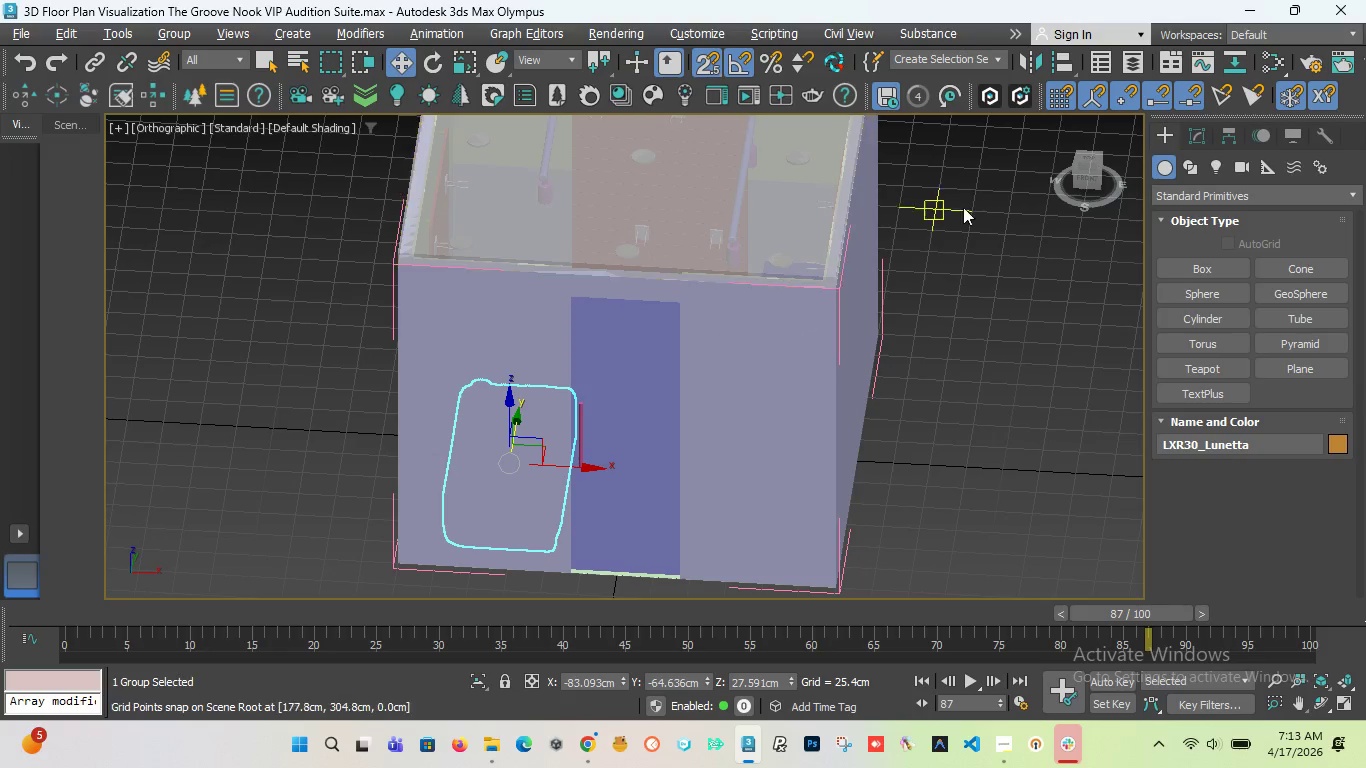 
left_click_drag(start_coordinate=[1087, 170], to_coordinate=[977, 201])
 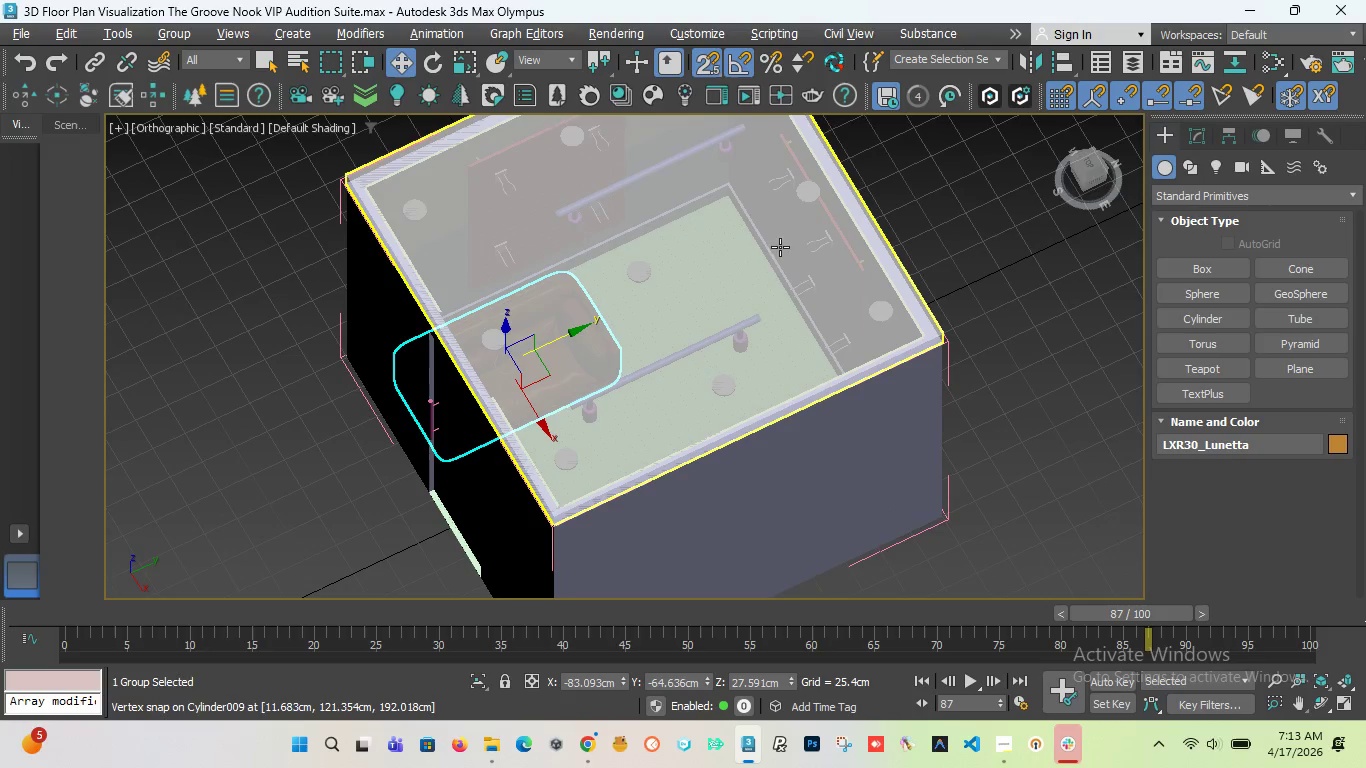 
scroll: coordinate [733, 258], scroll_direction: down, amount: 3.0
 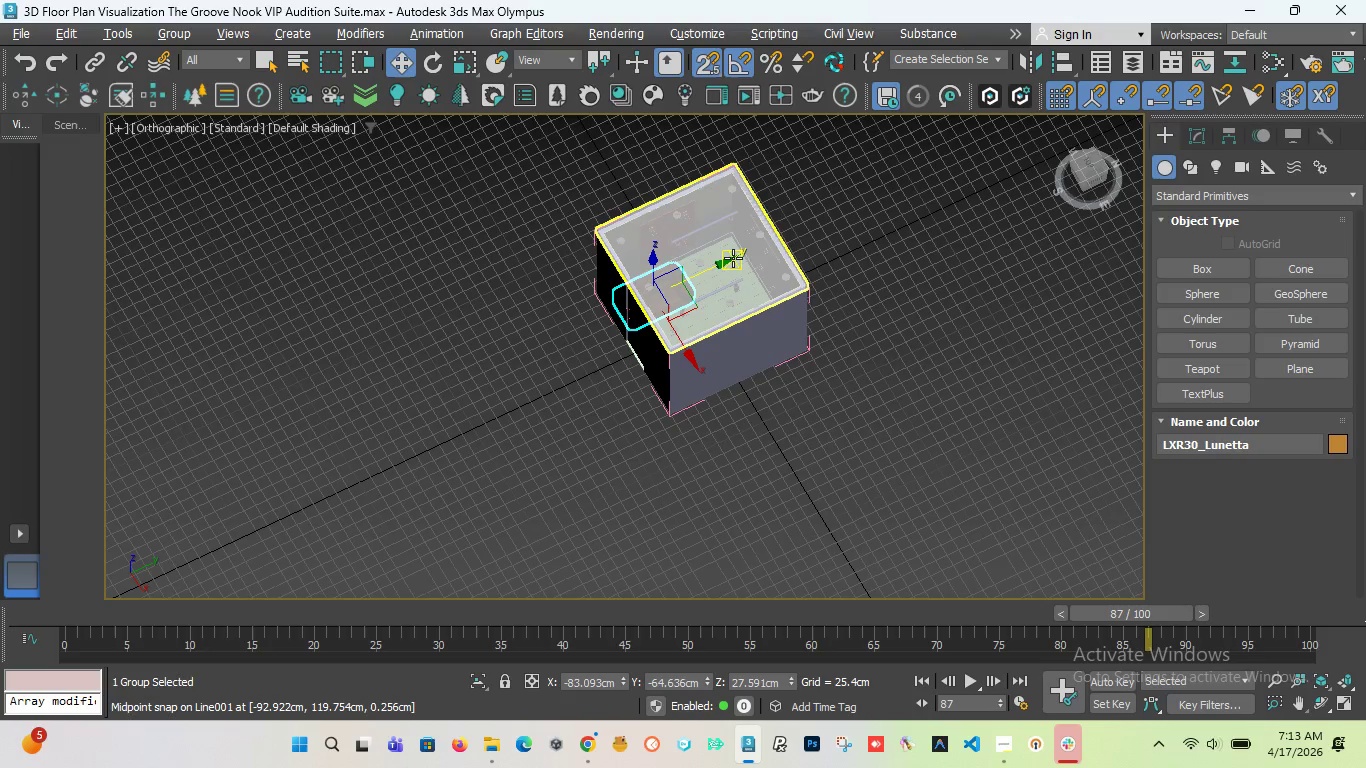 
scroll: coordinate [733, 258], scroll_direction: up, amount: 4.0
 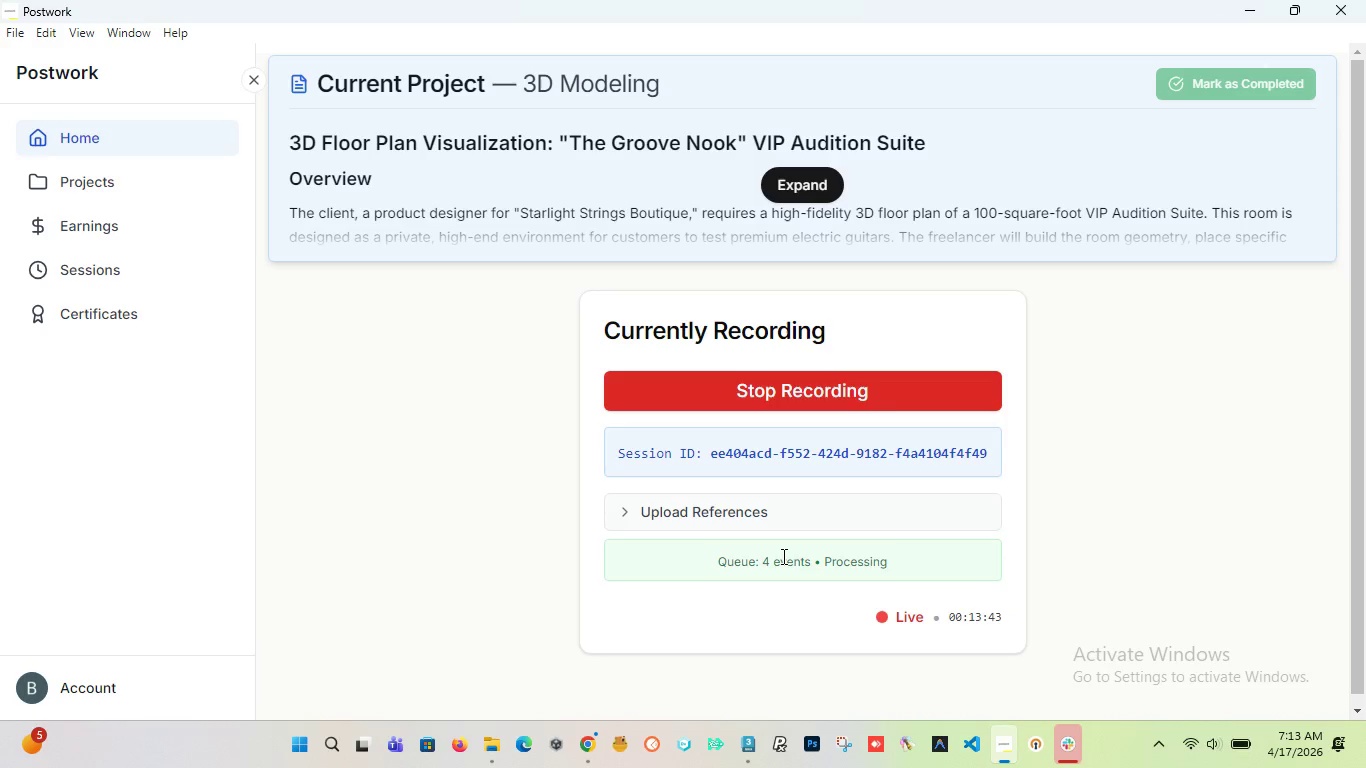 
wait(7.09)
 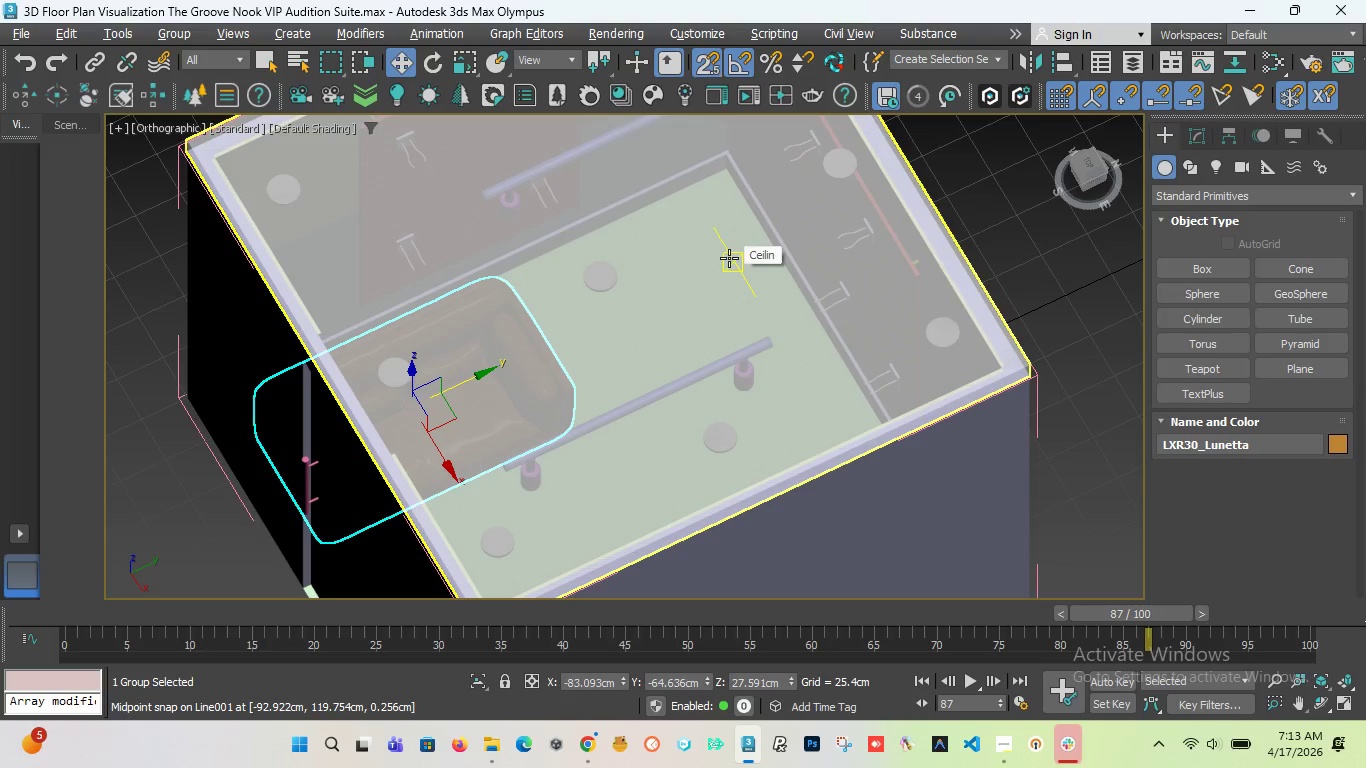 
left_click([750, 749])
 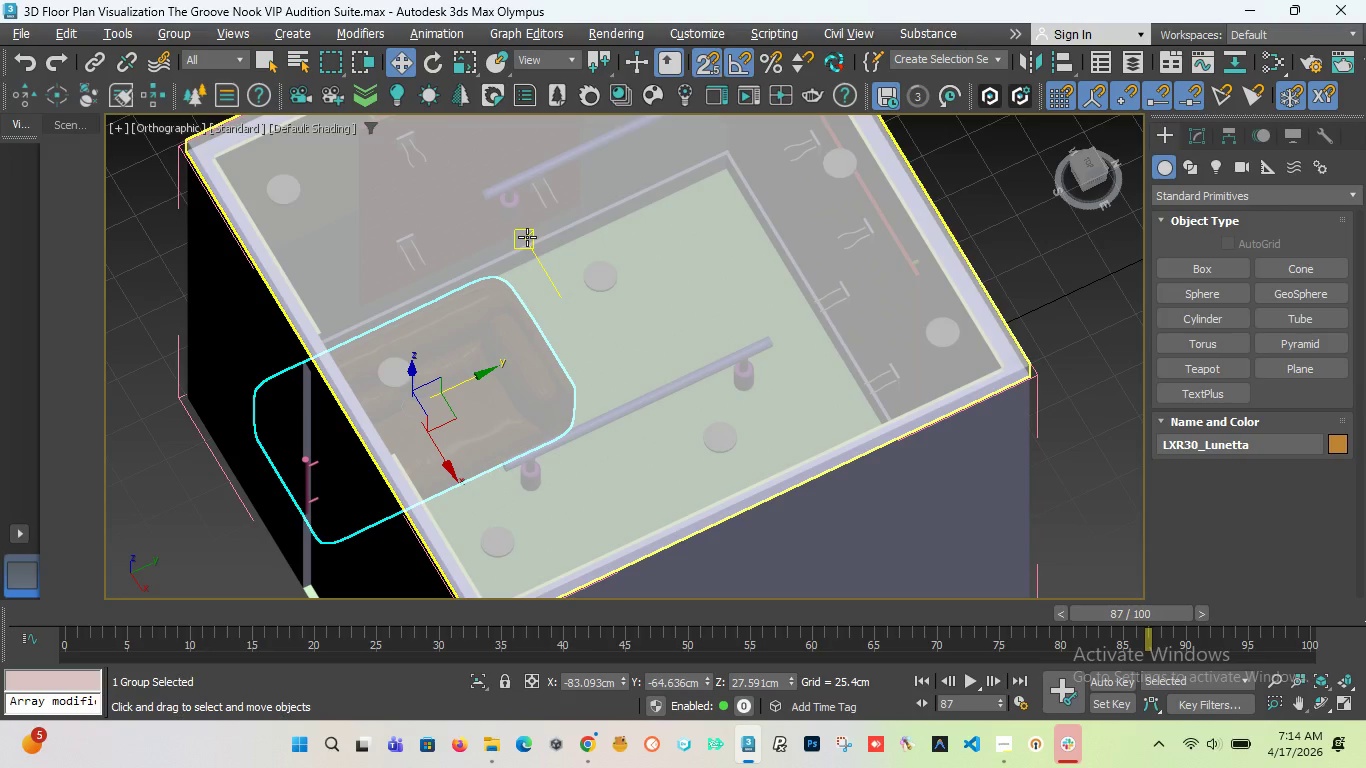 
wait(73.2)
 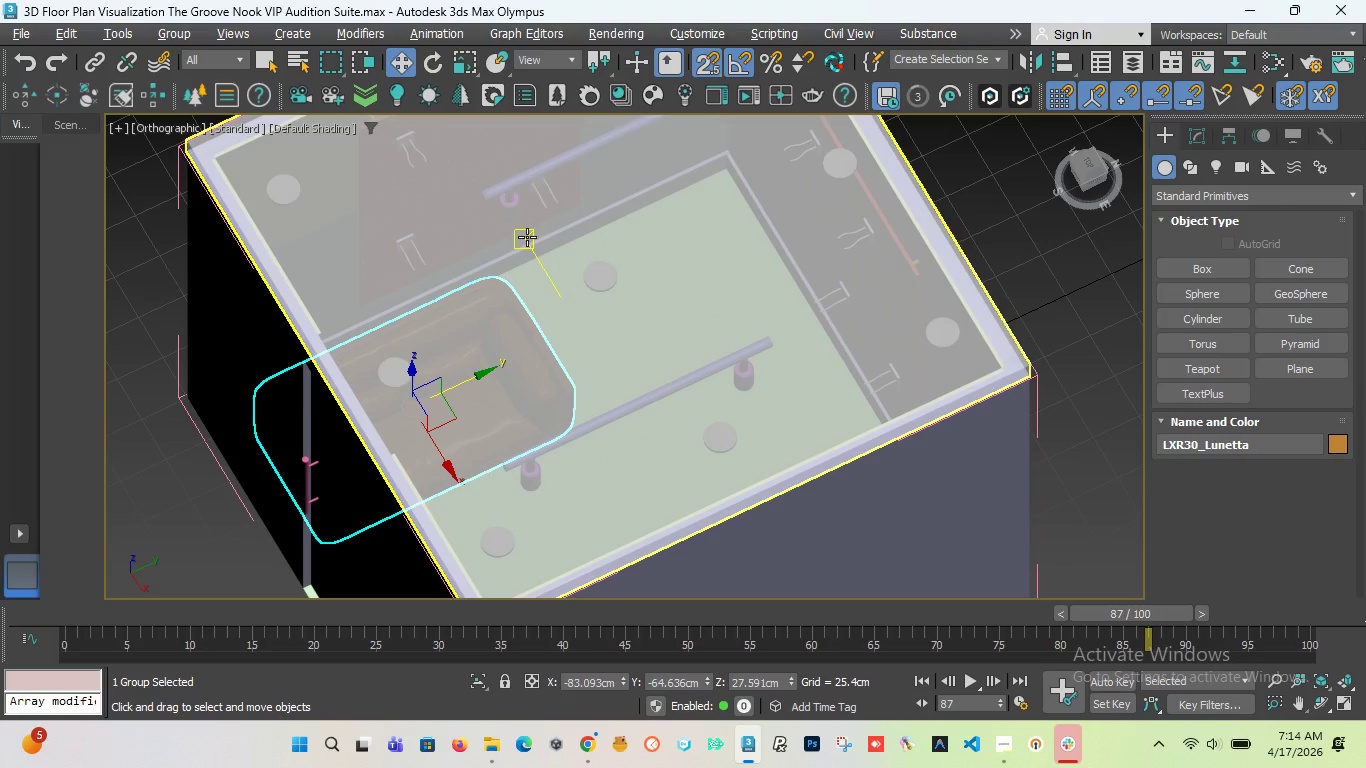 
scroll: coordinate [702, 287], scroll_direction: down, amount: 3.0
 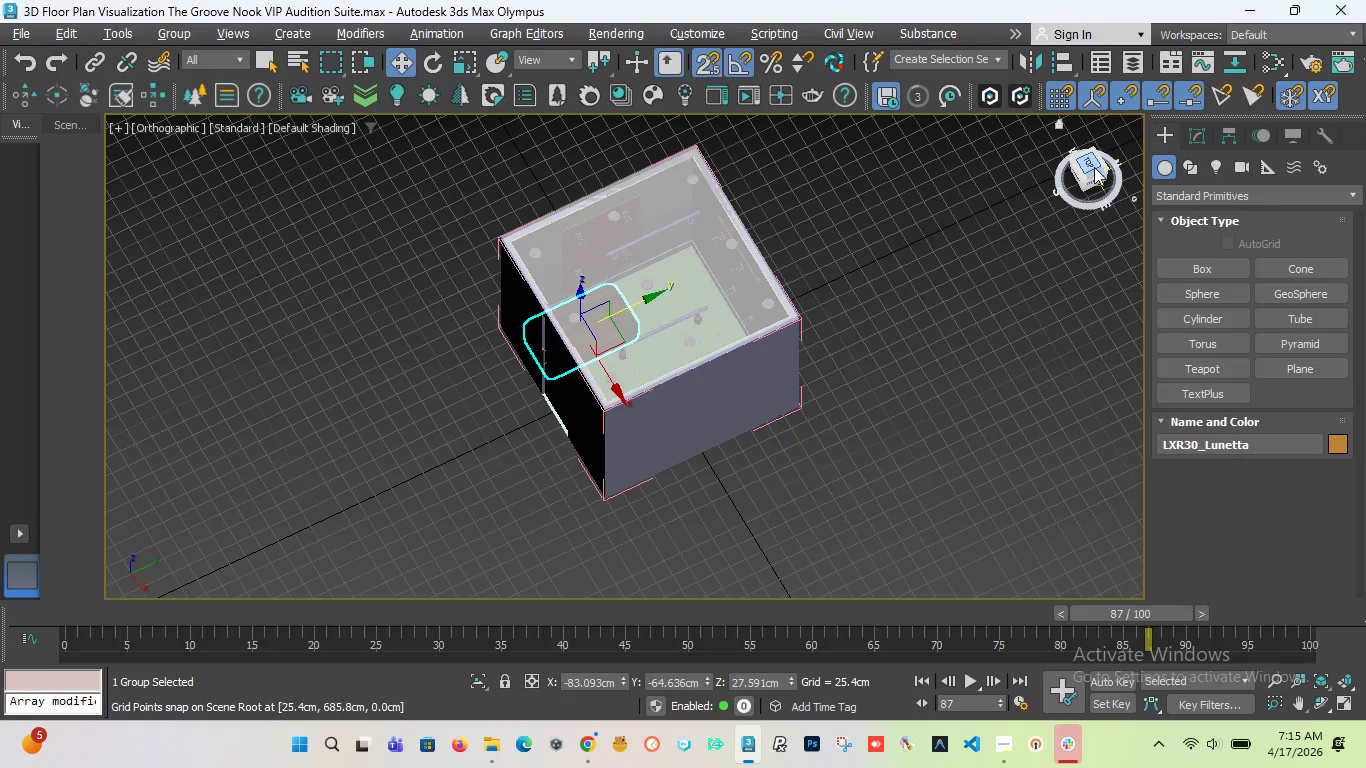 
left_click_drag(start_coordinate=[1090, 167], to_coordinate=[163, 142])
 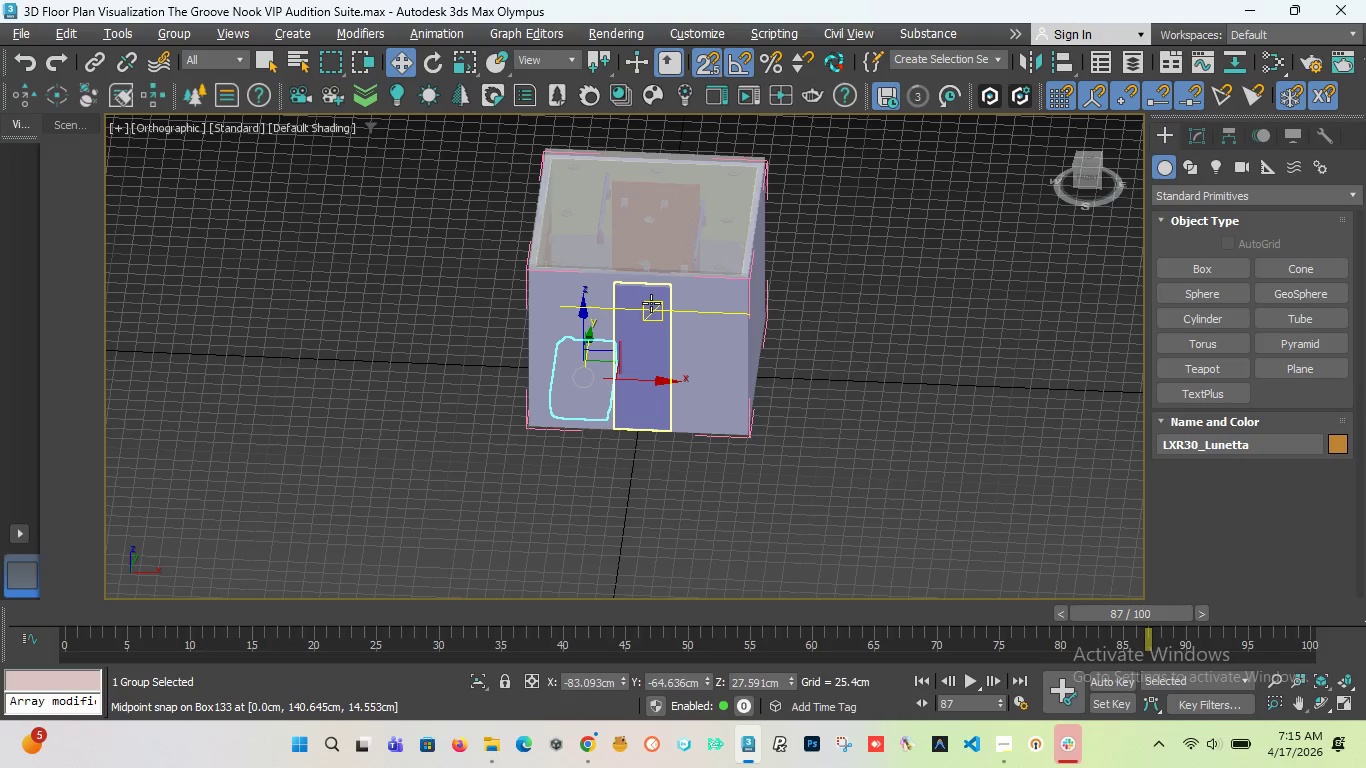 
left_click([651, 303])
 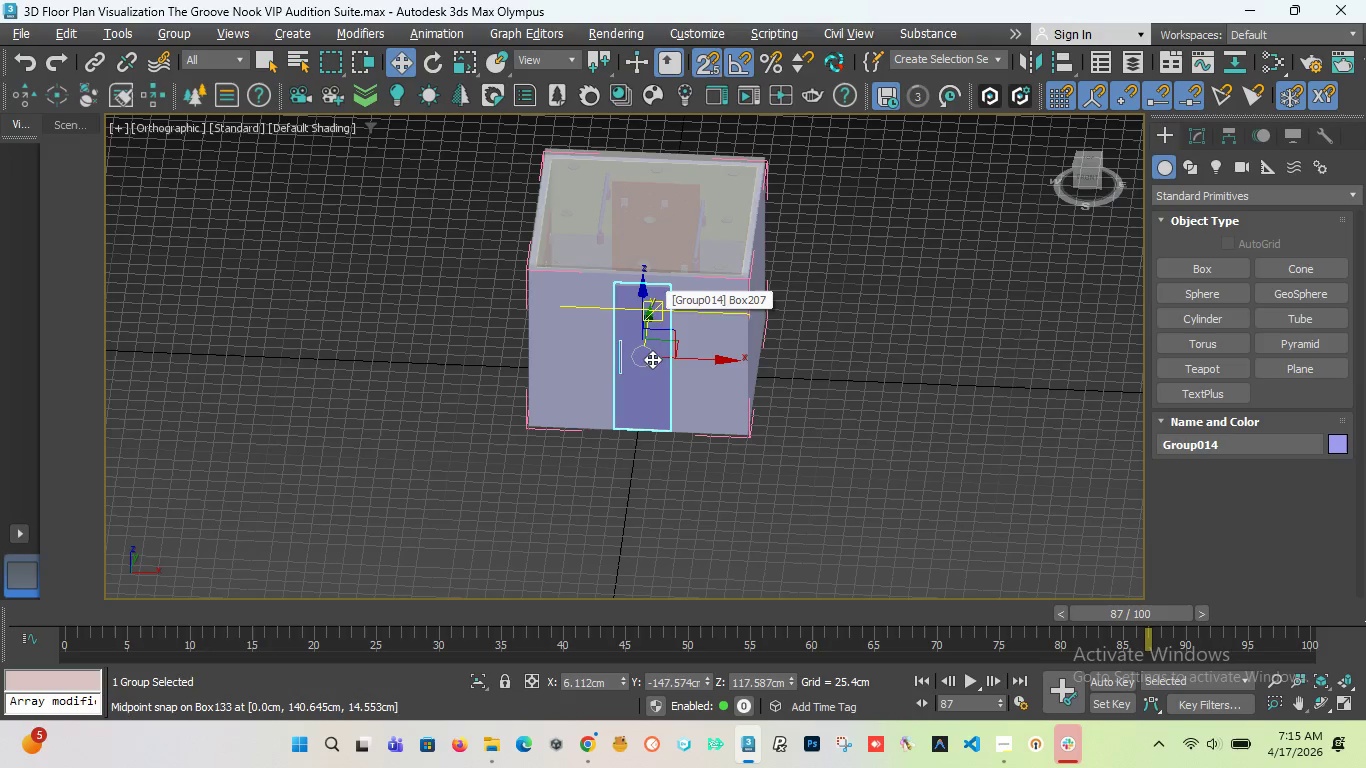 
scroll: coordinate [629, 318], scroll_direction: up, amount: 6.0
 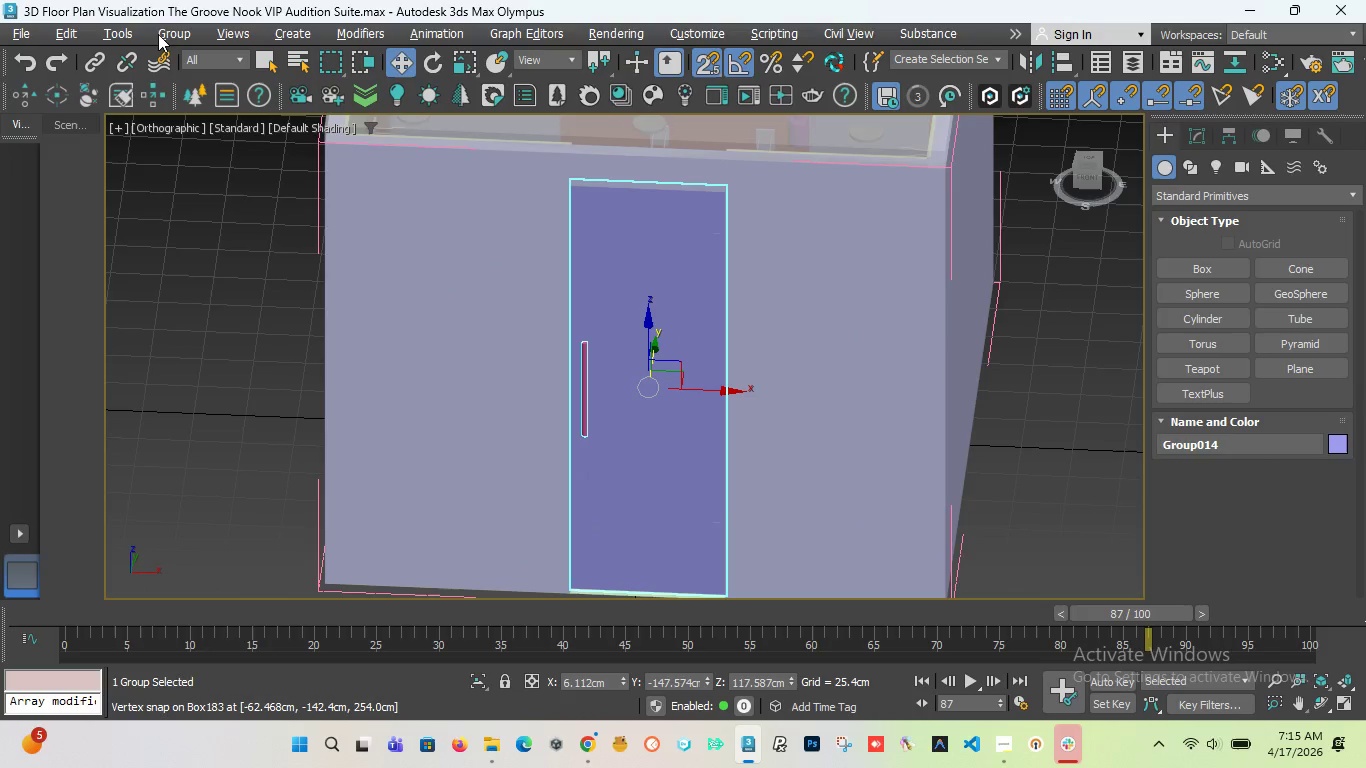 
left_click([168, 34])
 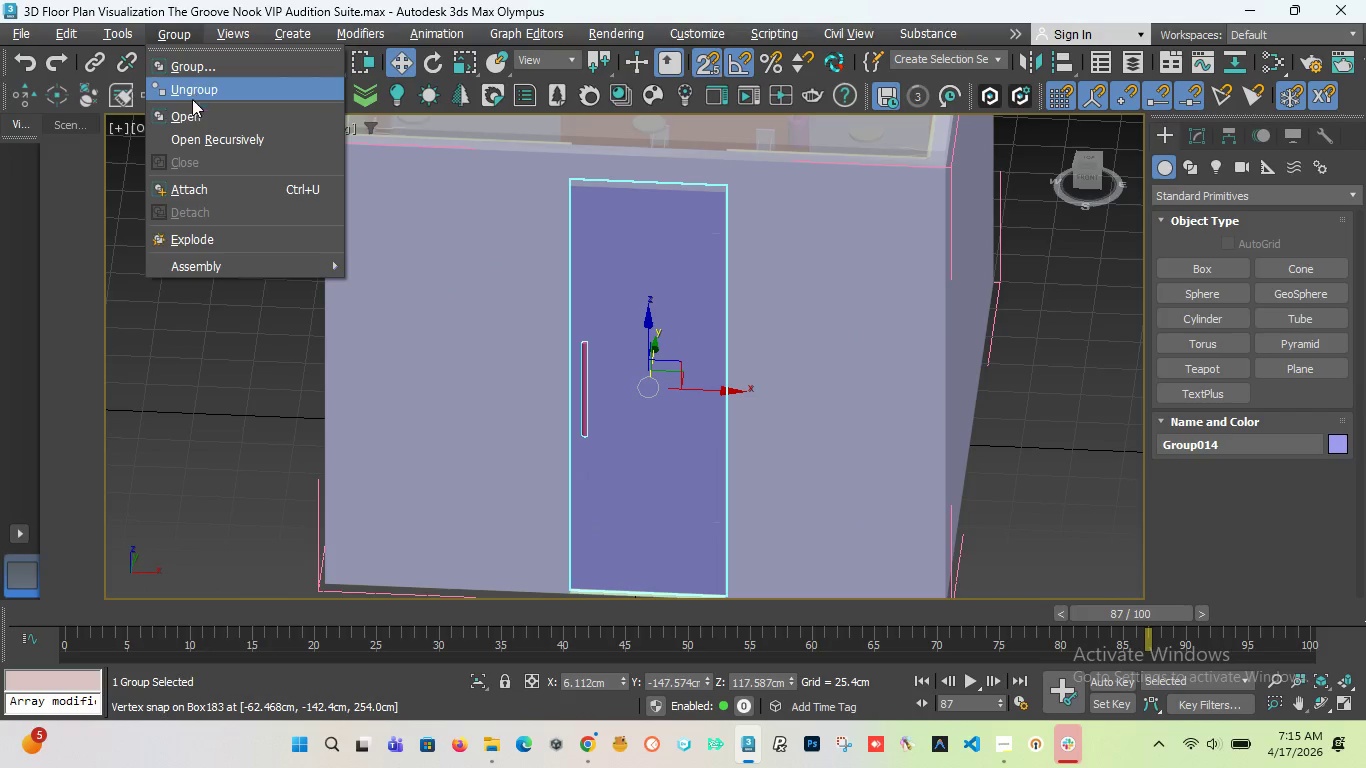 
left_click([192, 105])
 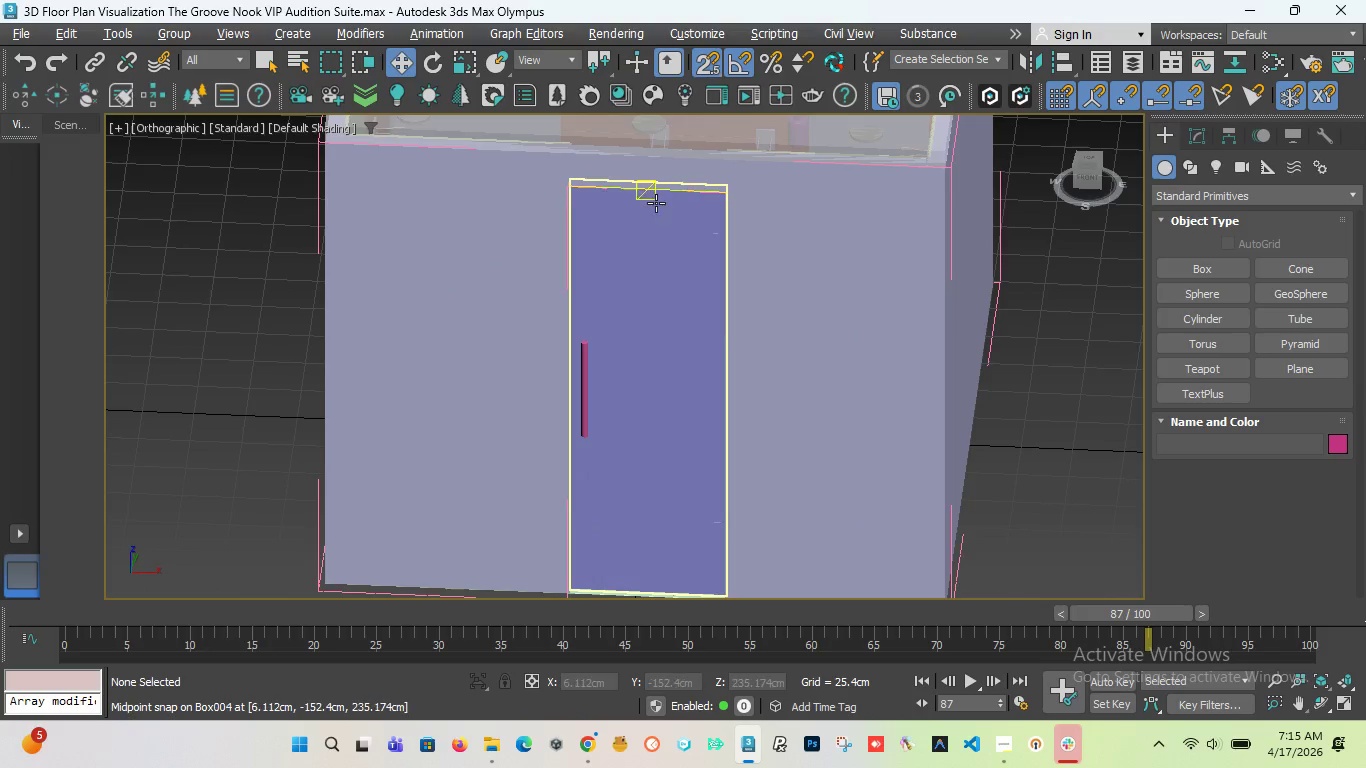 
scroll: coordinate [660, 263], scroll_direction: up, amount: 3.0
 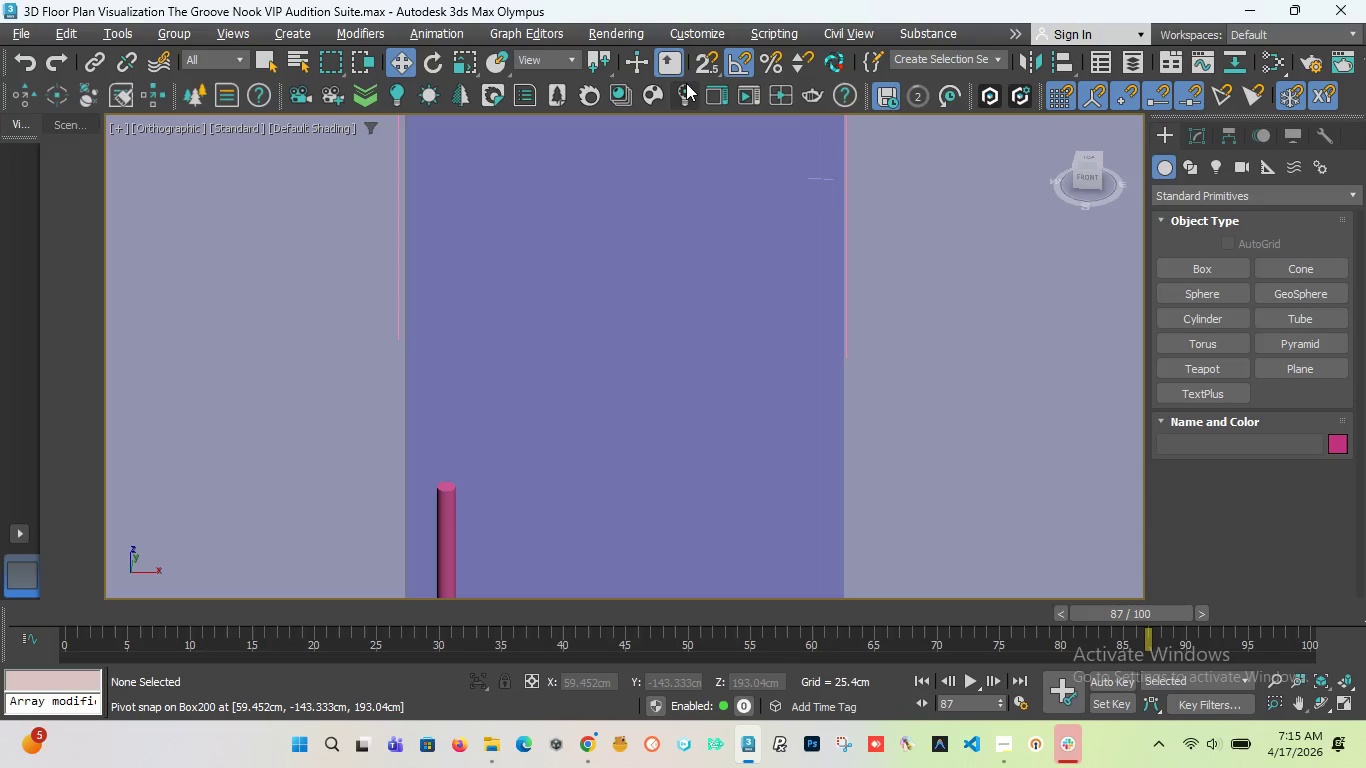 
key(F3)
 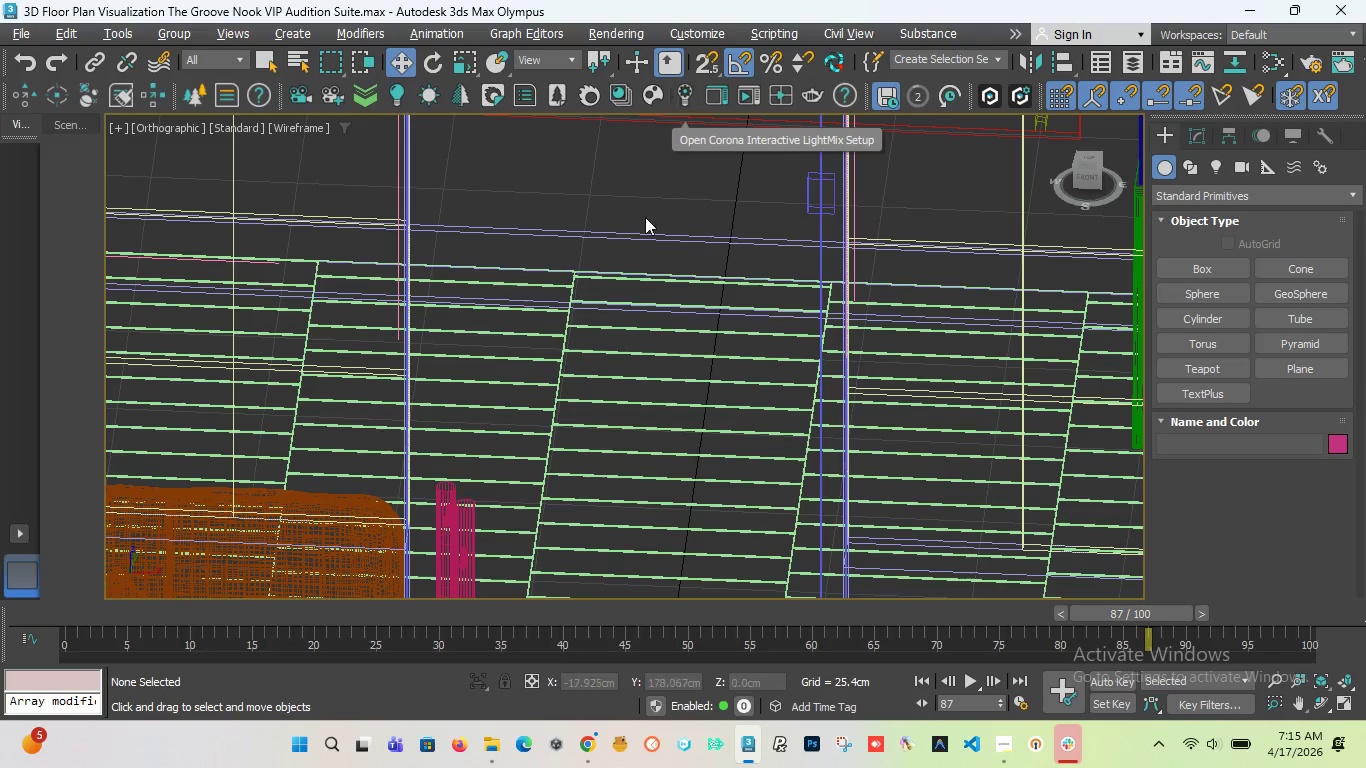 
scroll: coordinate [658, 272], scroll_direction: down, amount: 2.0
 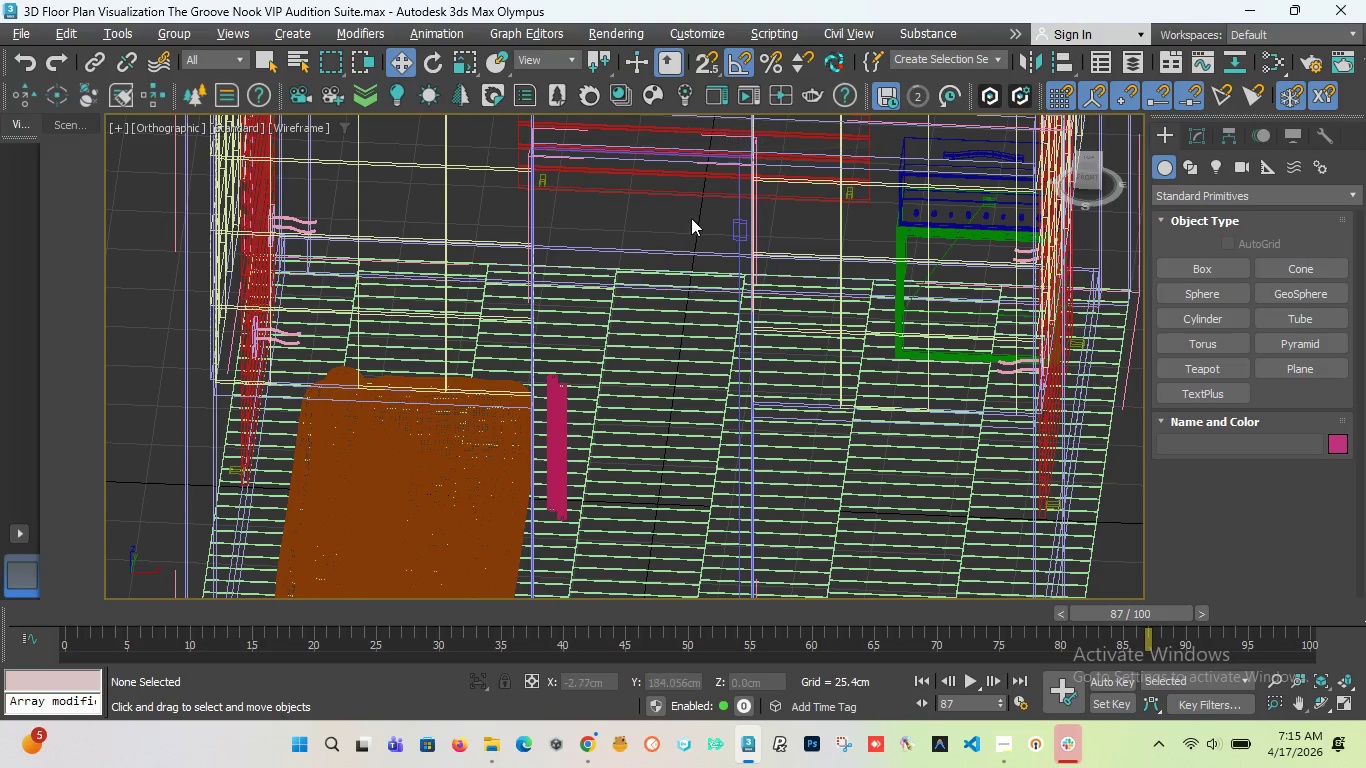 
scroll: coordinate [693, 202], scroll_direction: up, amount: 2.0
 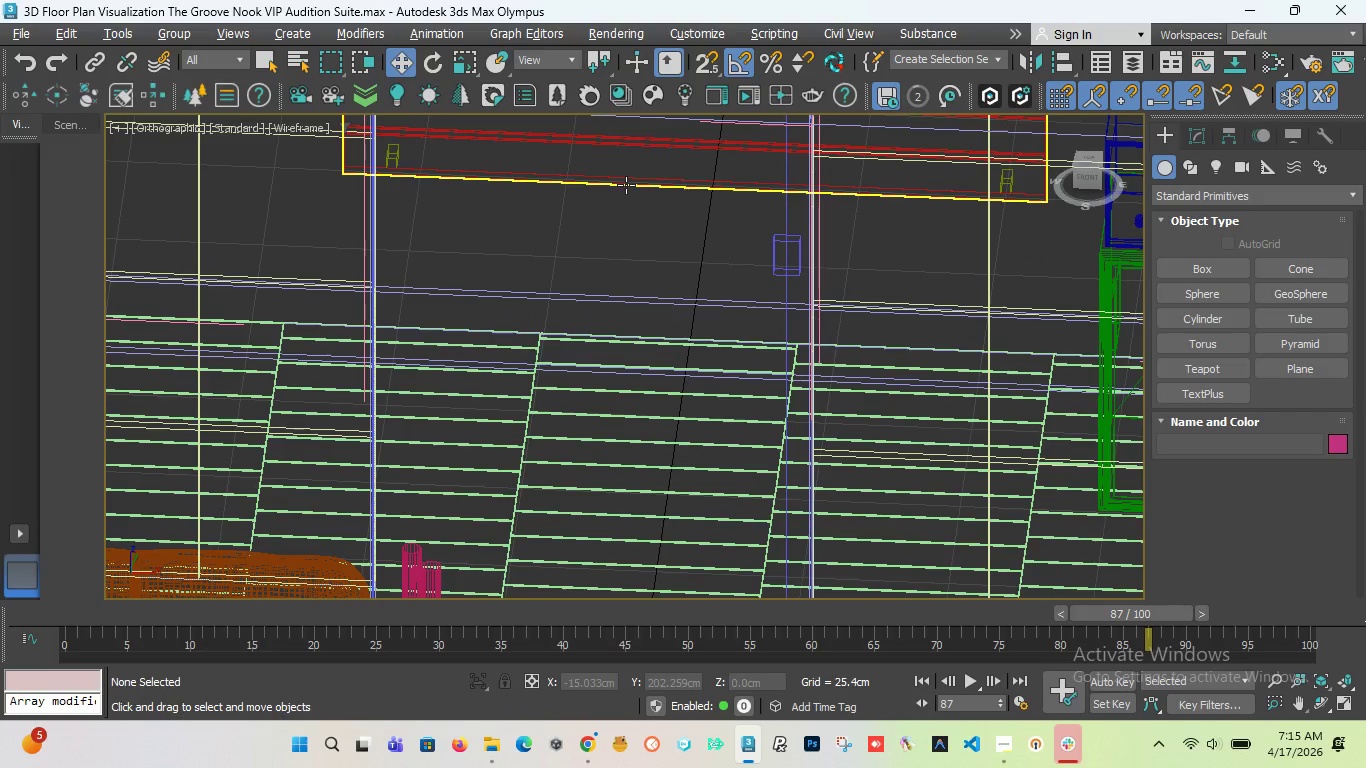 
key(T)
 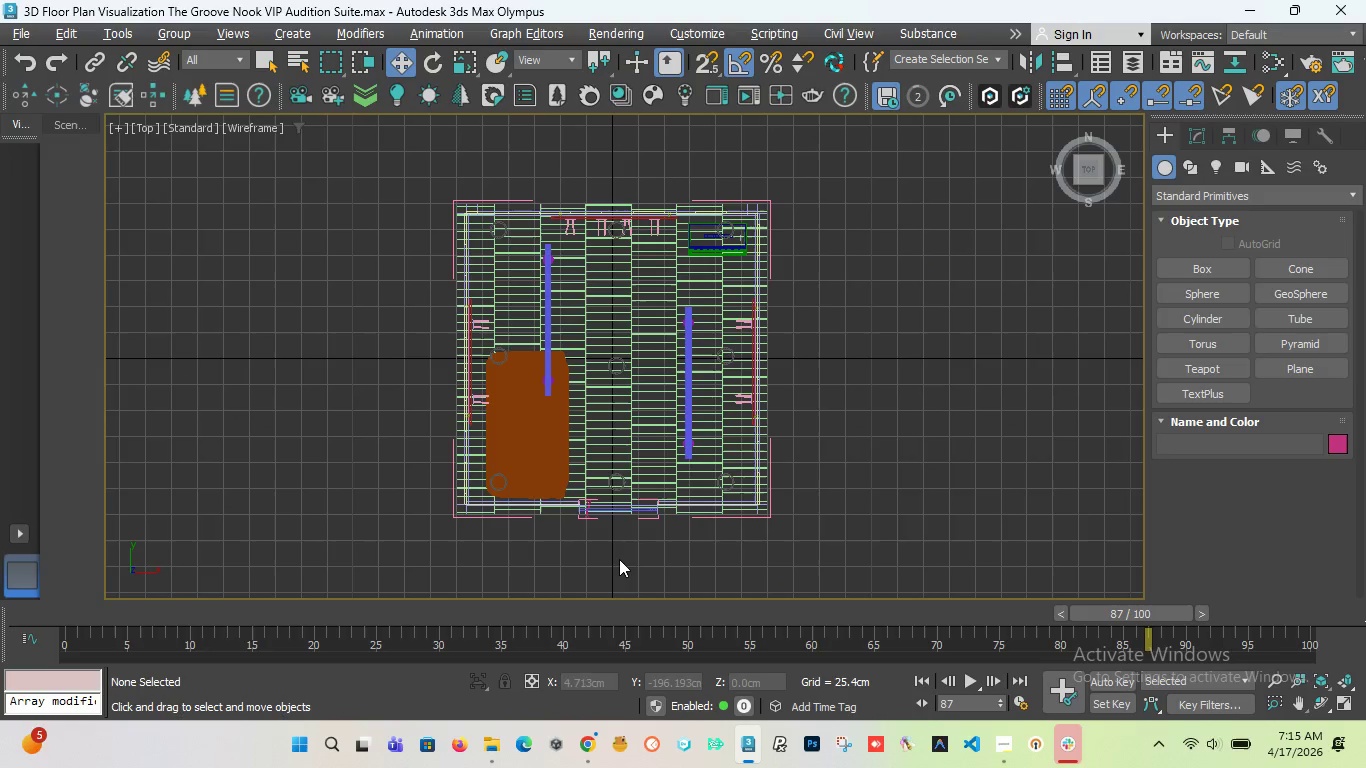 
scroll: coordinate [472, 493], scroll_direction: up, amount: 9.0
 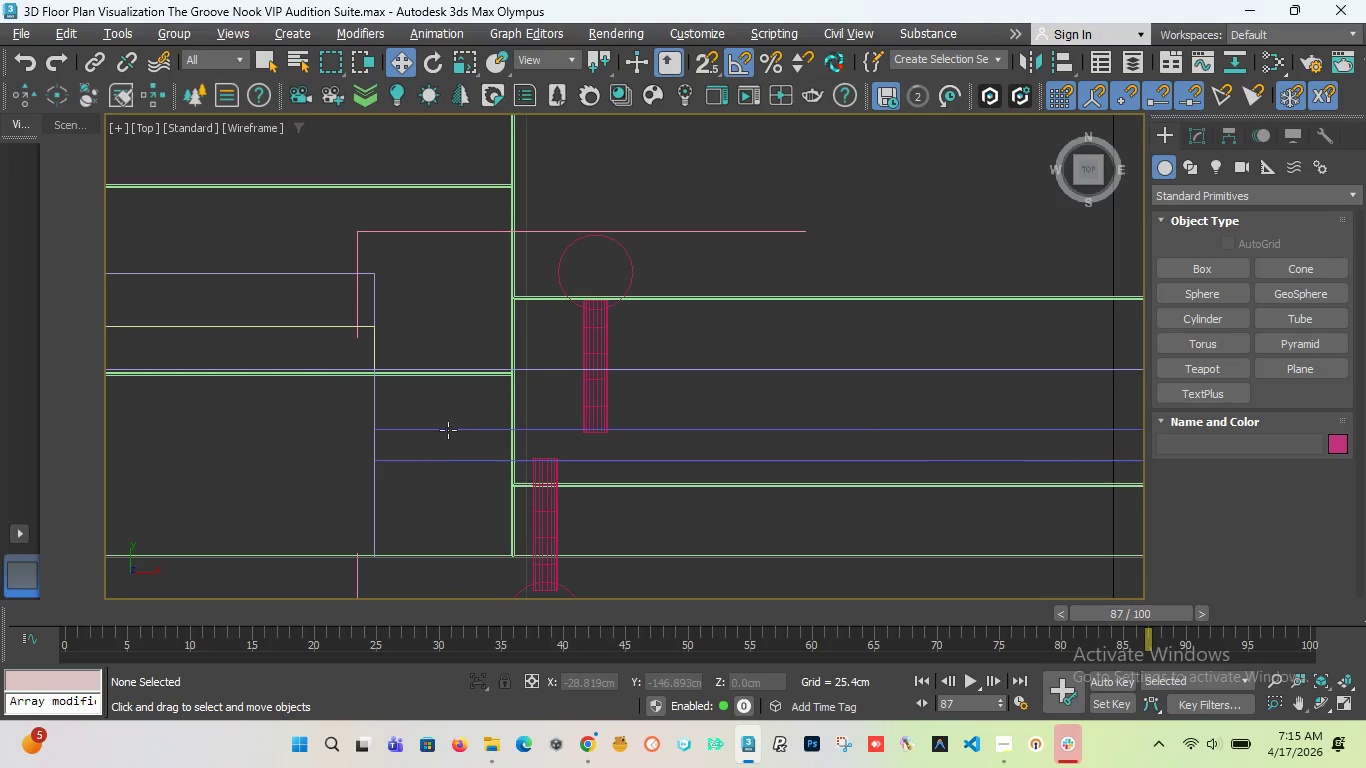 
left_click([448, 430])
 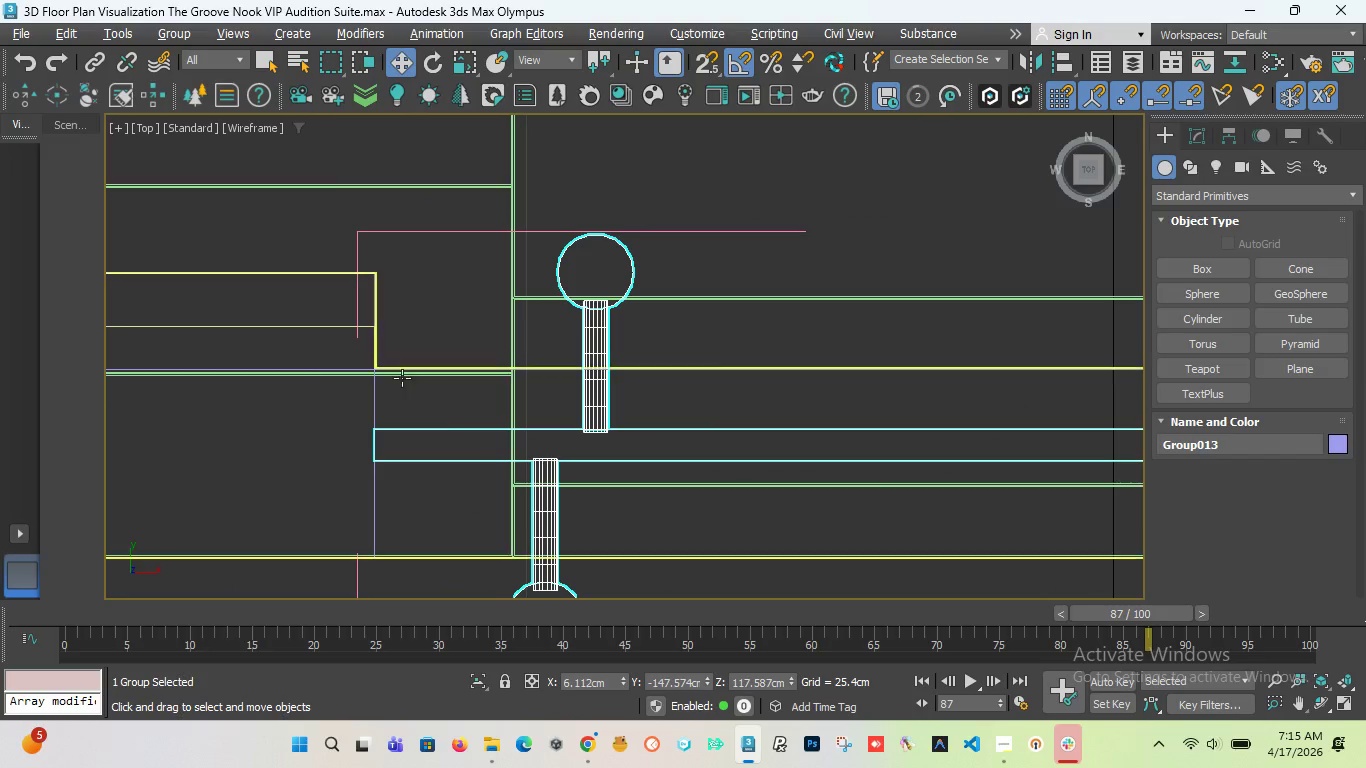 
scroll: coordinate [402, 376], scroll_direction: down, amount: 4.0
 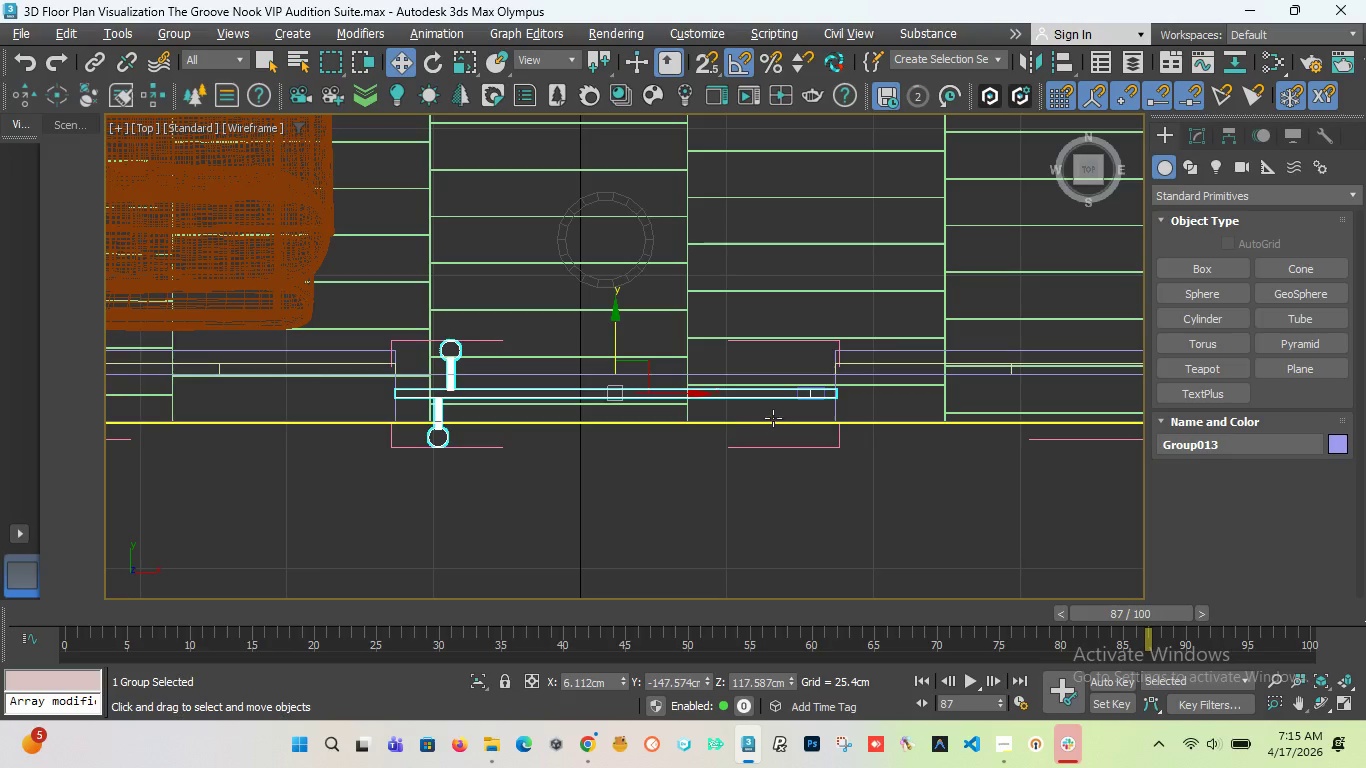 
scroll: coordinate [804, 403], scroll_direction: up, amount: 3.0
 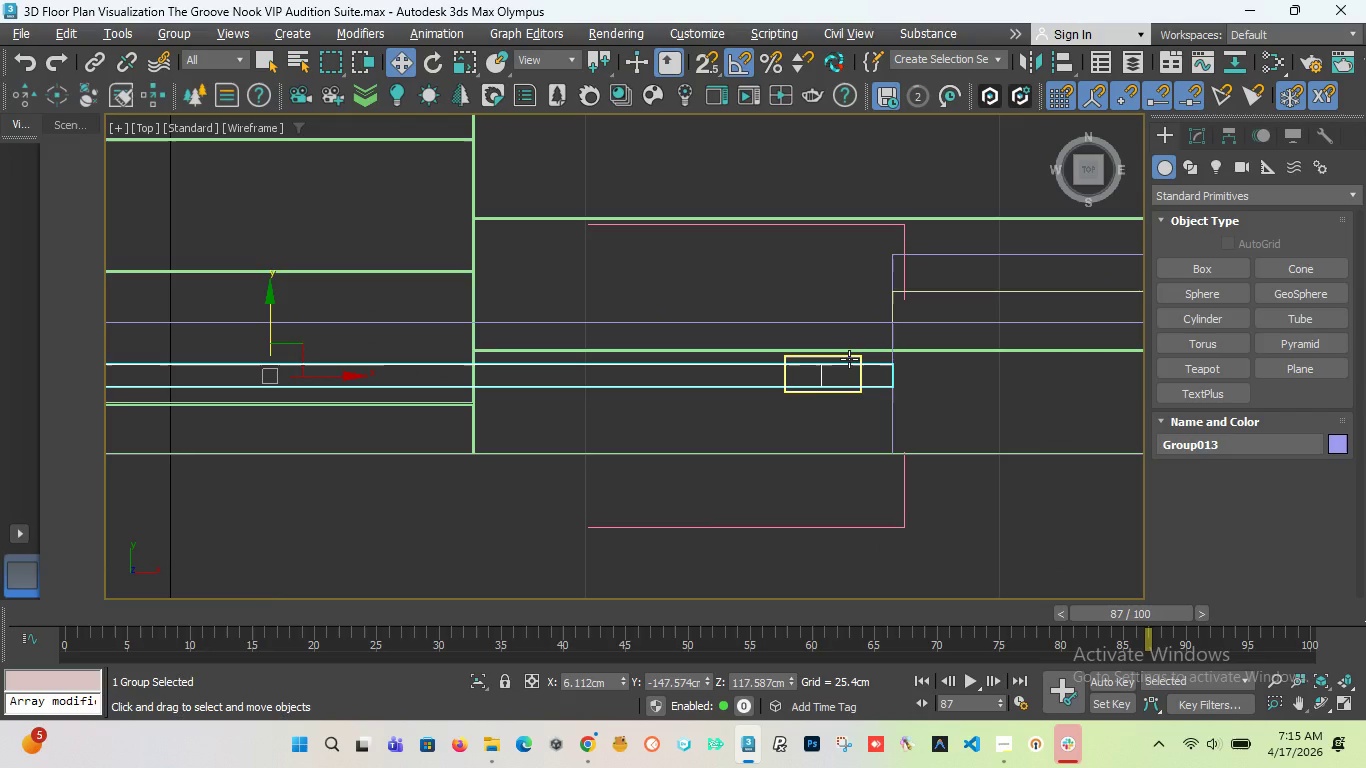 
left_click([849, 359])
 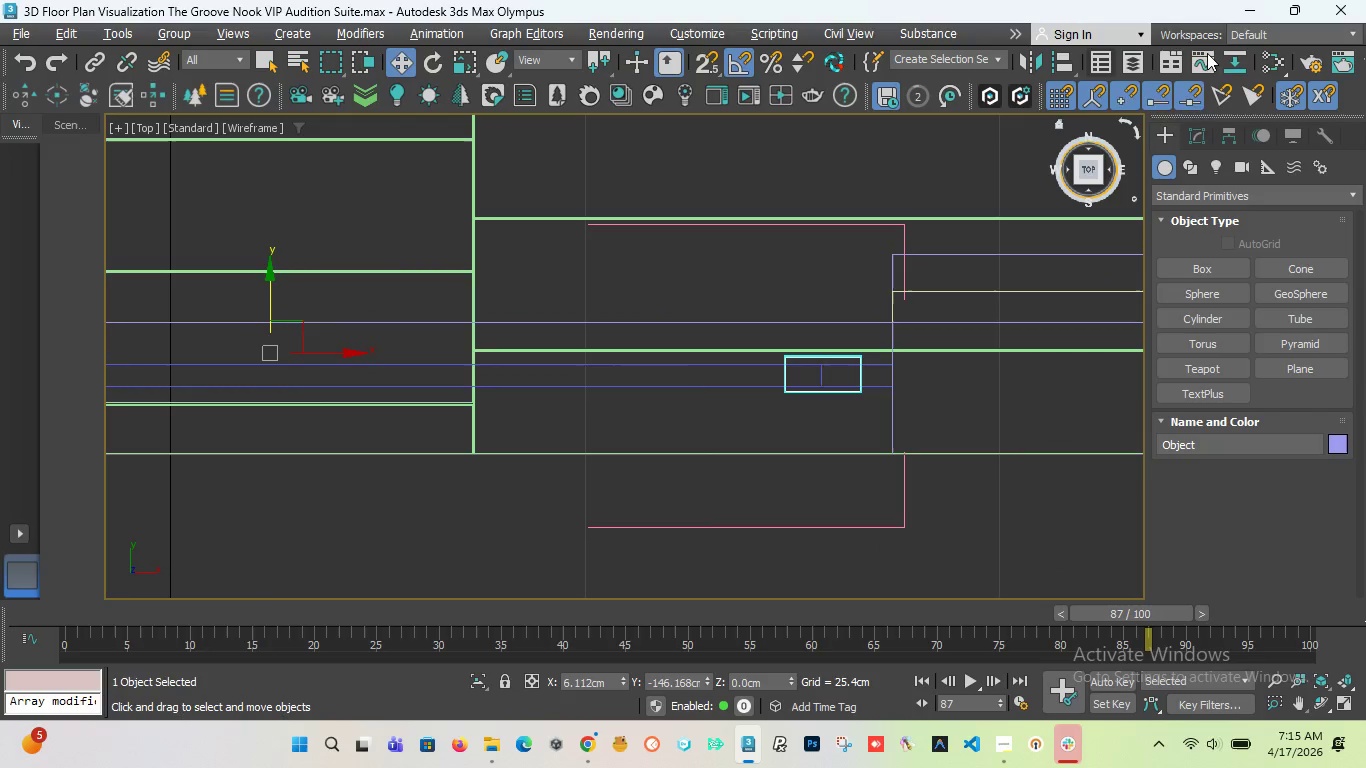 
left_click([1275, 67])
 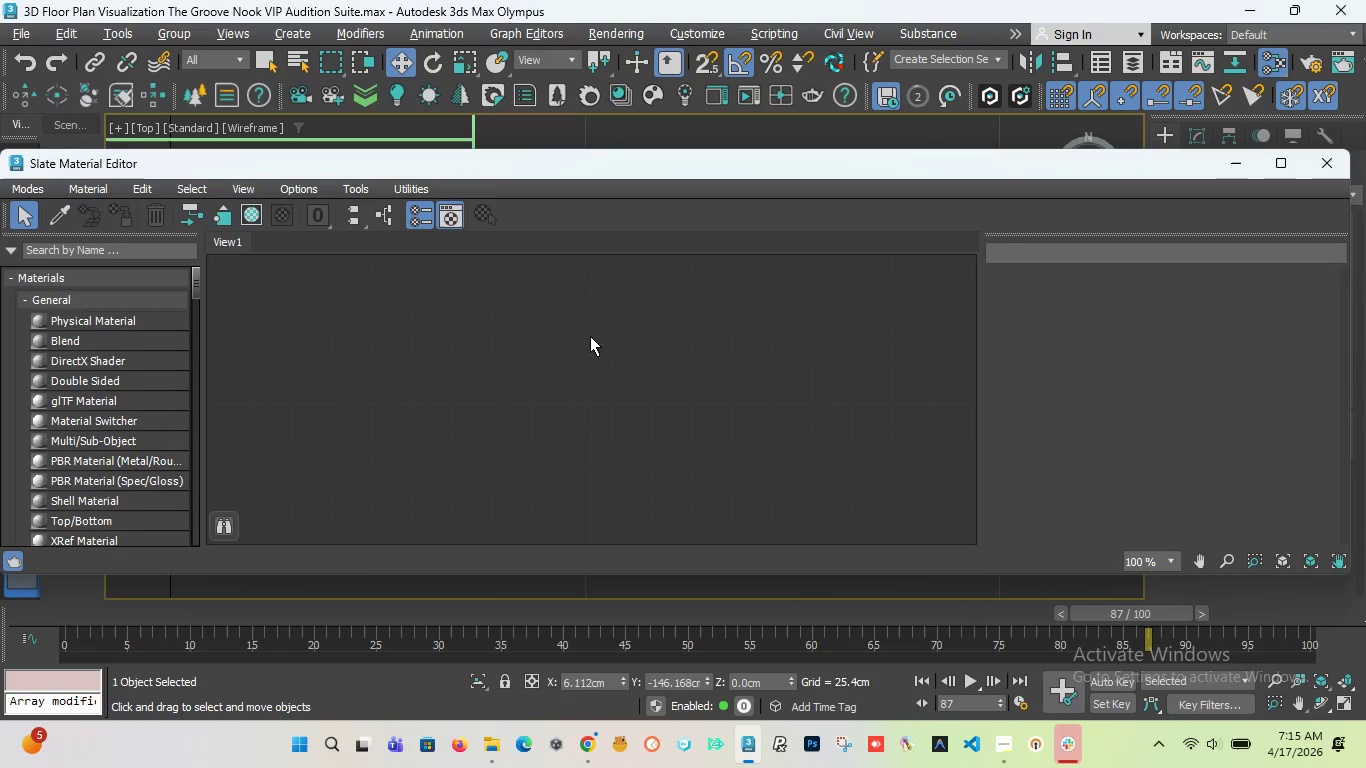 
right_click([589, 338])
 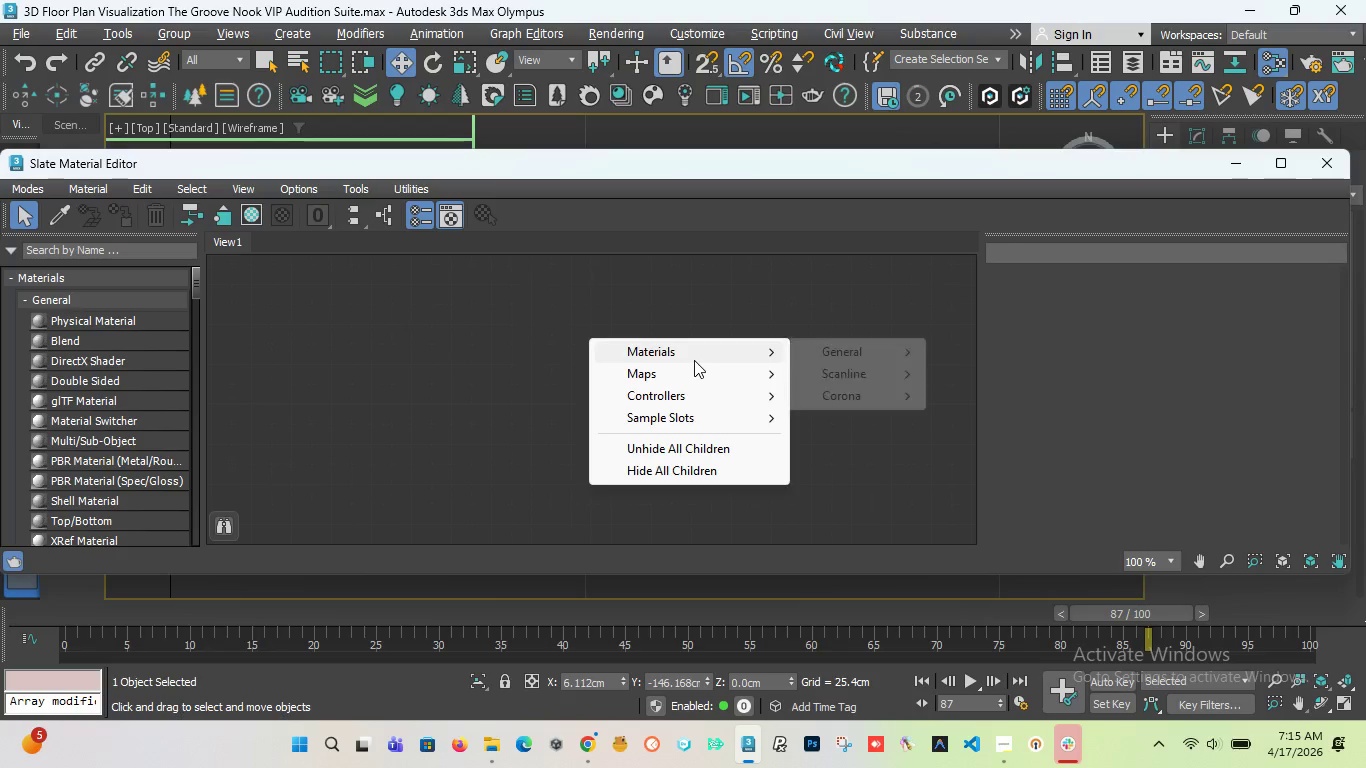 
mouse_move([813, 374])
 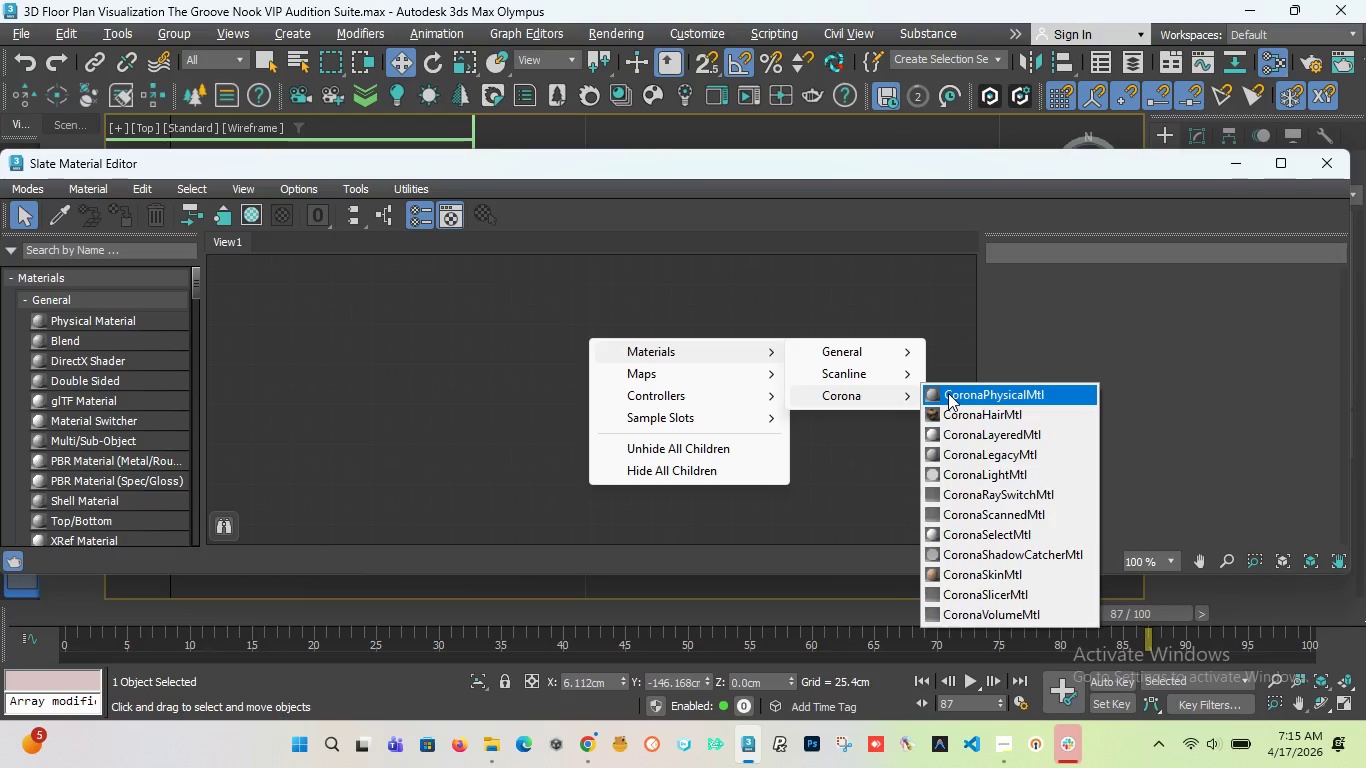 
left_click([948, 393])
 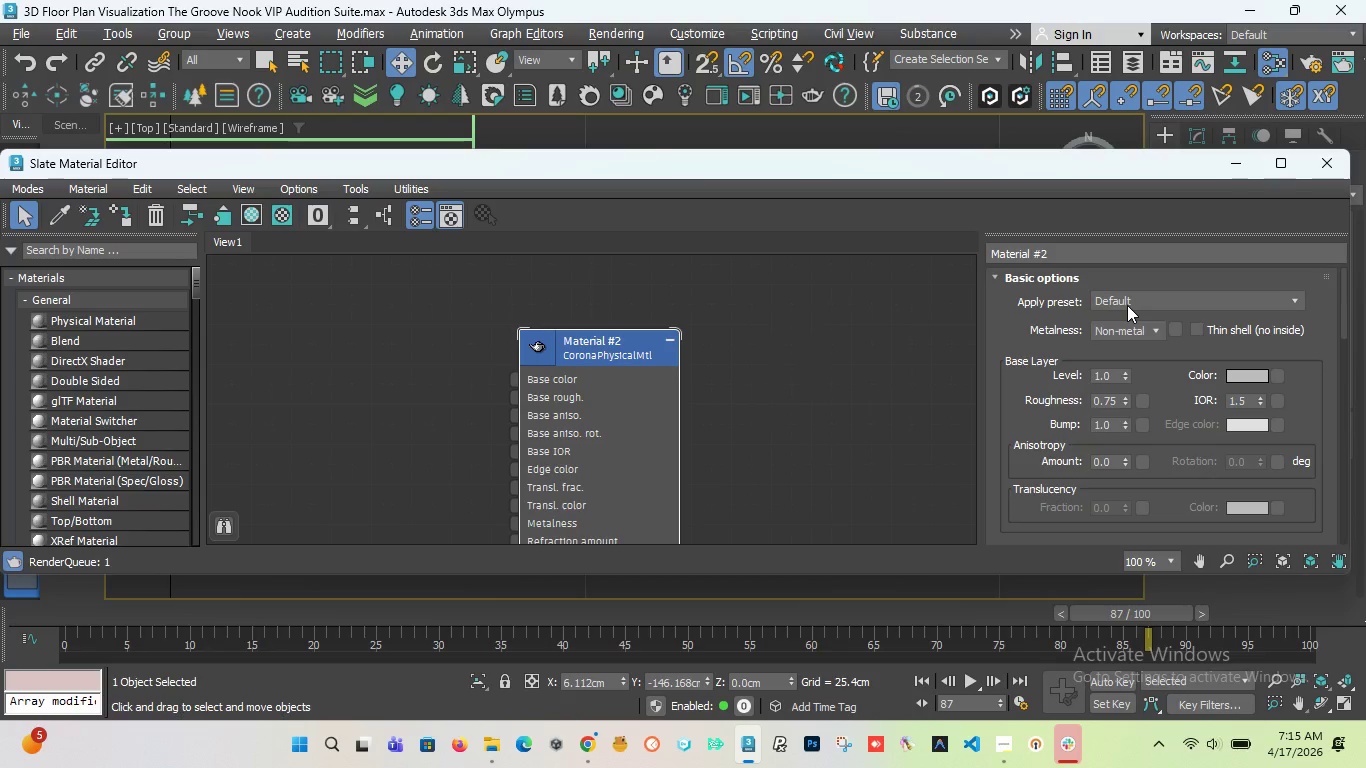 
wait(6.7)
 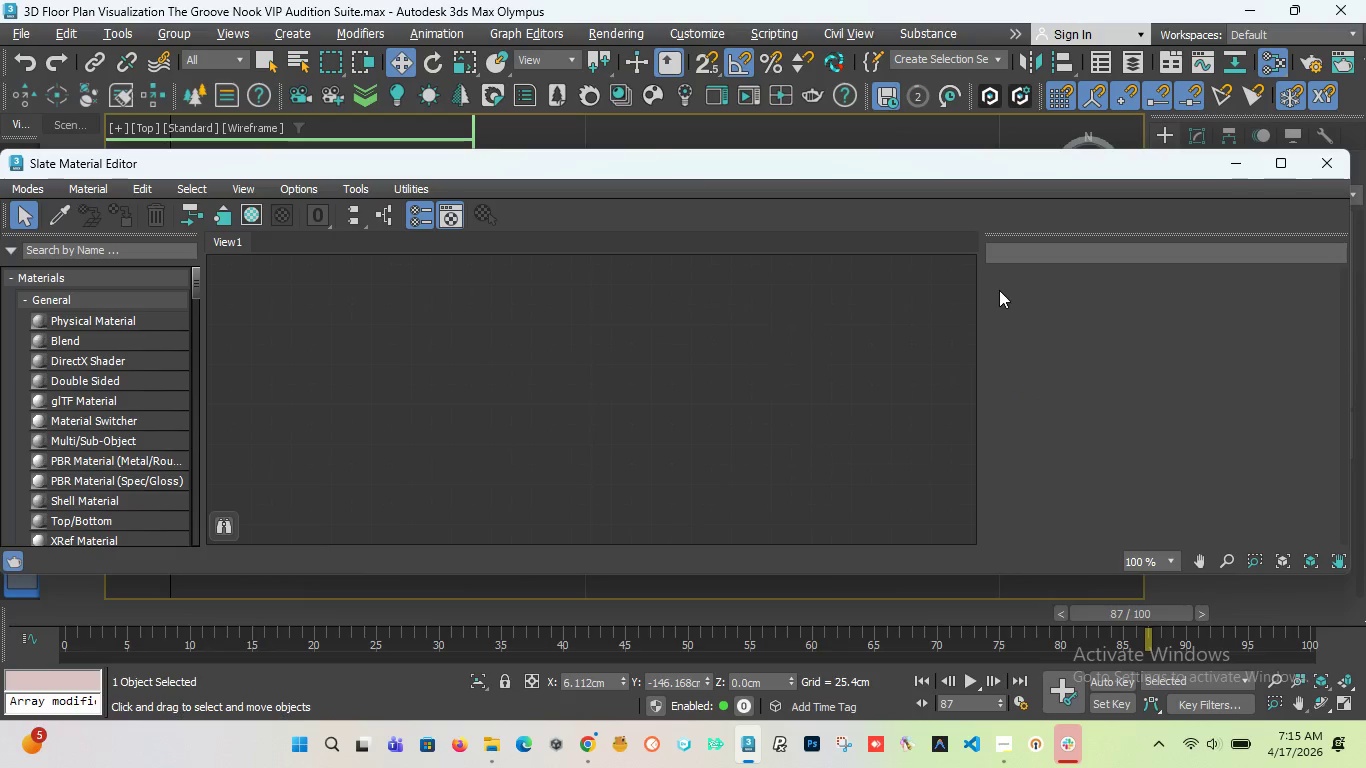 
left_click([1191, 304])
 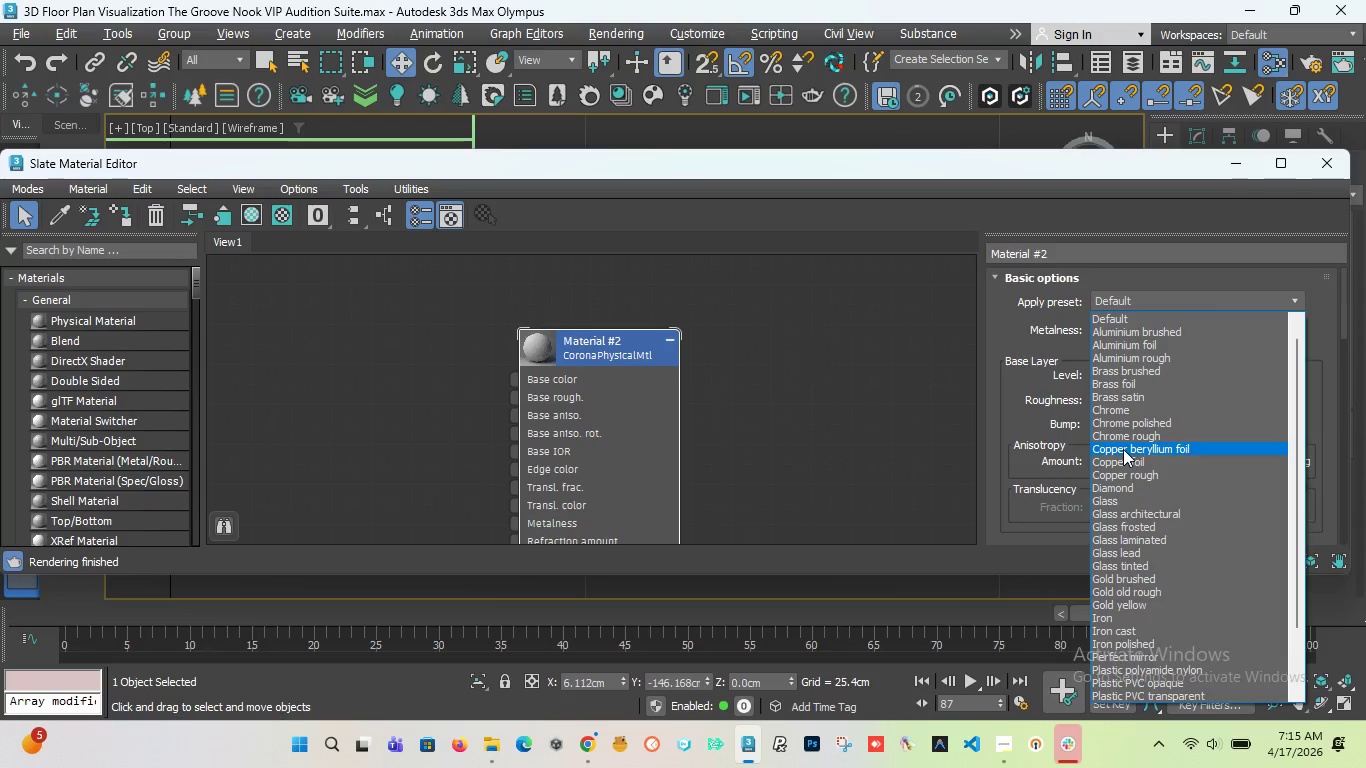 
left_click([1132, 408])
 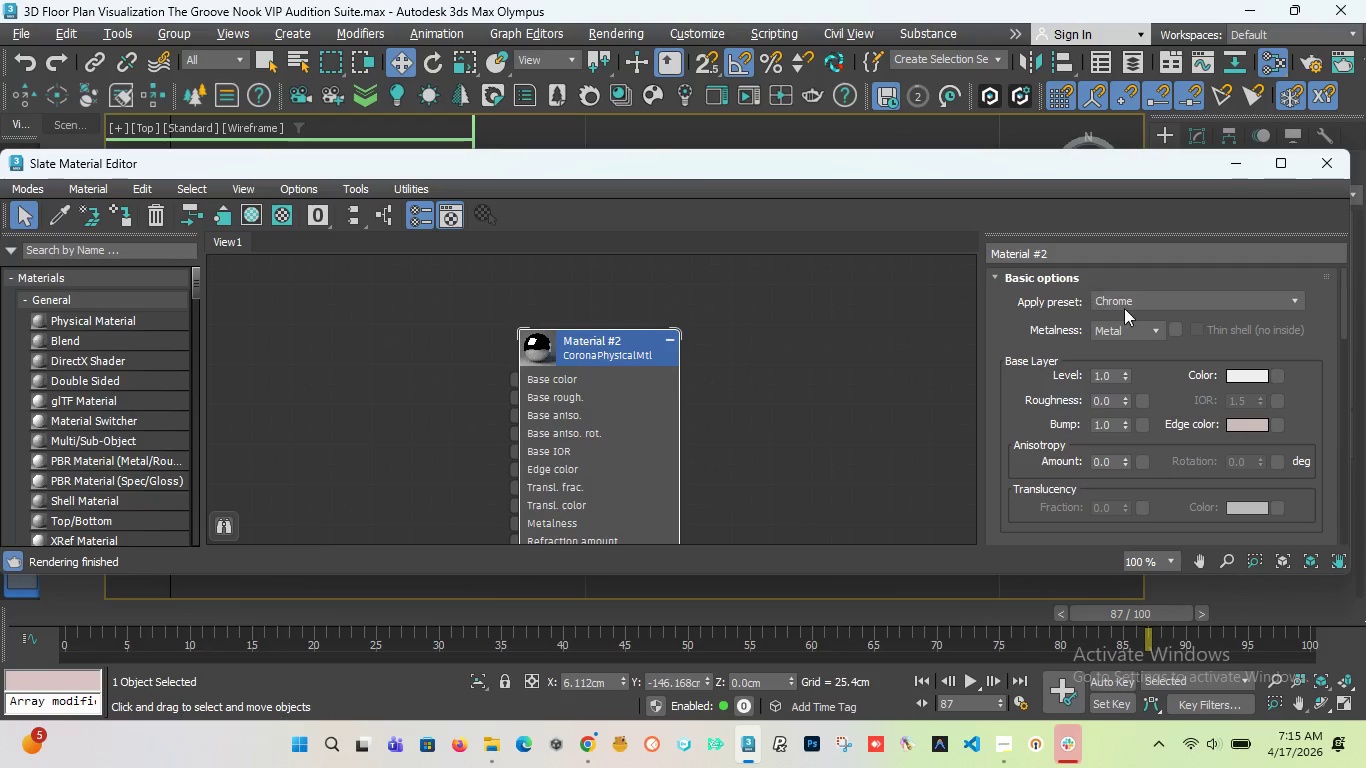 
left_click([1122, 297])
 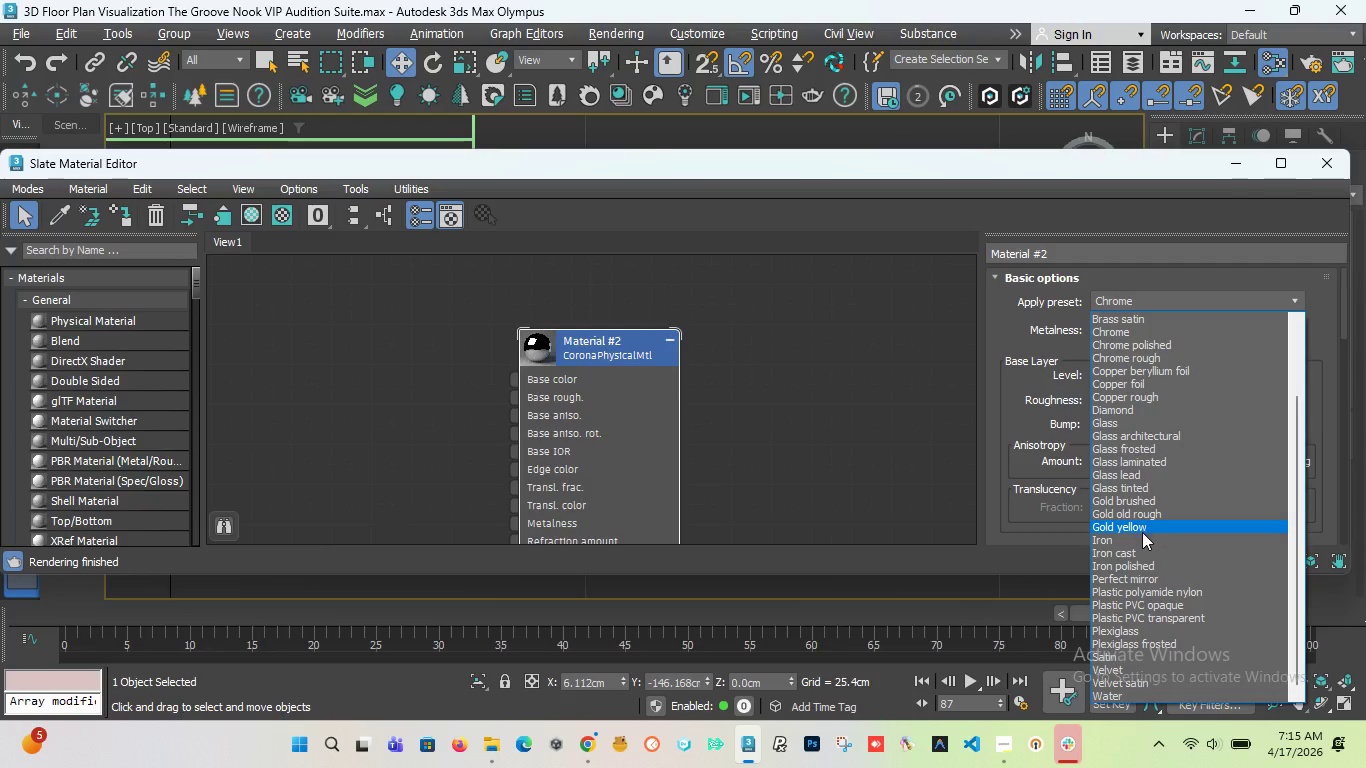 
left_click([1137, 539])
 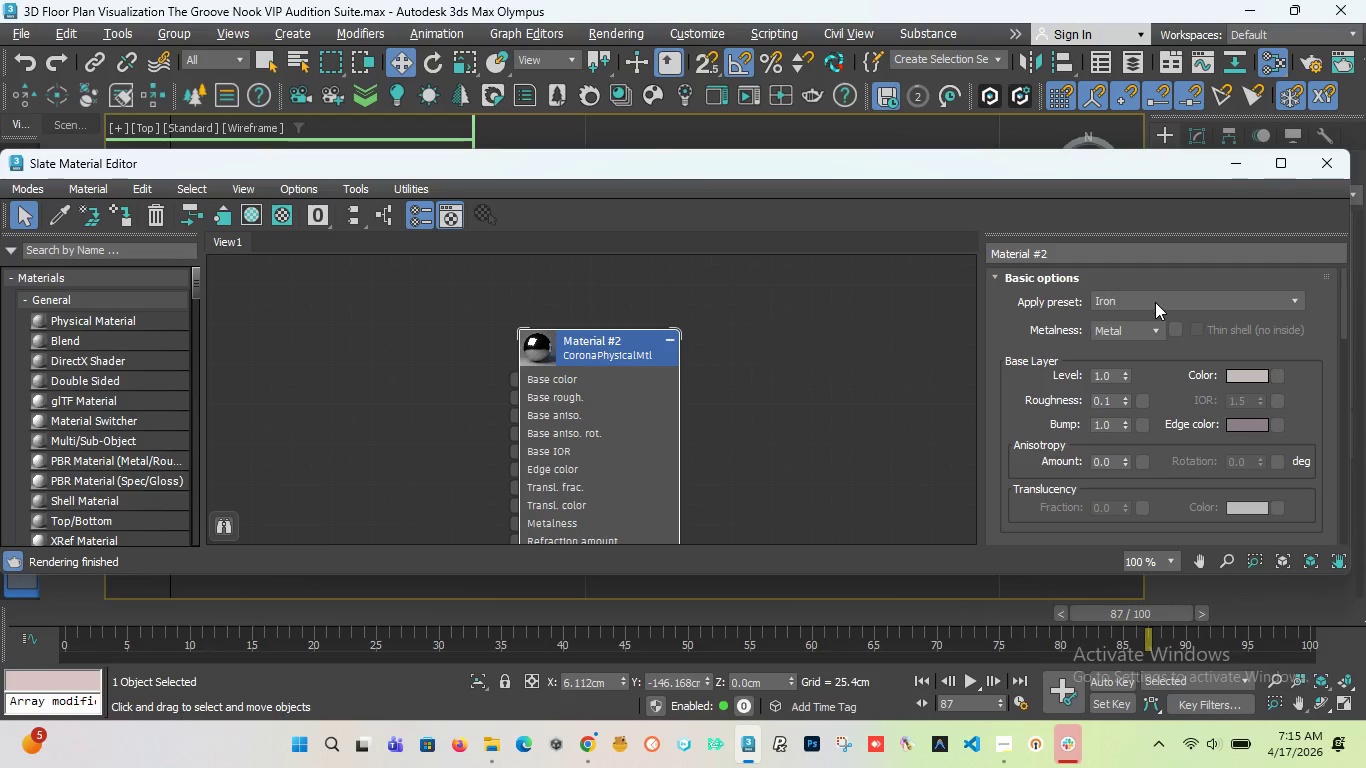 
left_click([1155, 302])
 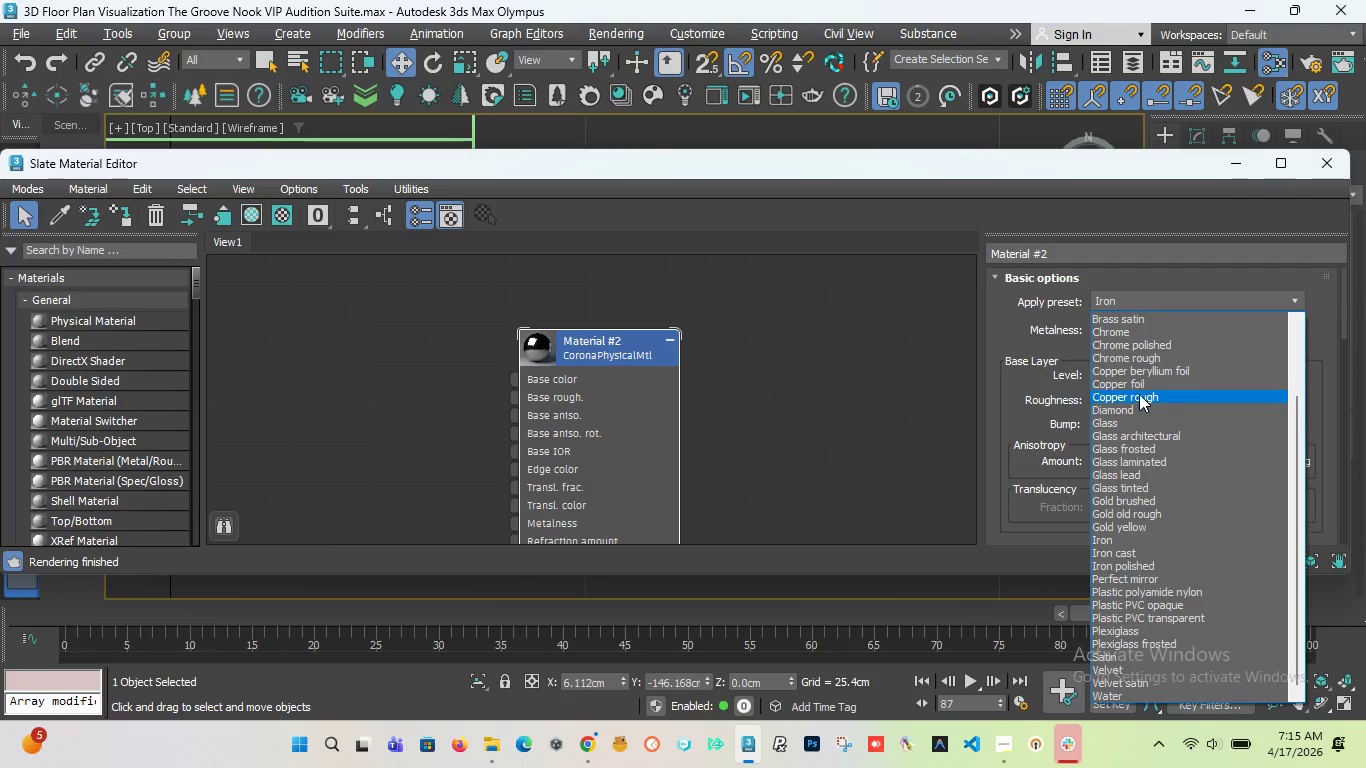 
scroll: coordinate [1140, 386], scroll_direction: down, amount: 2.0
 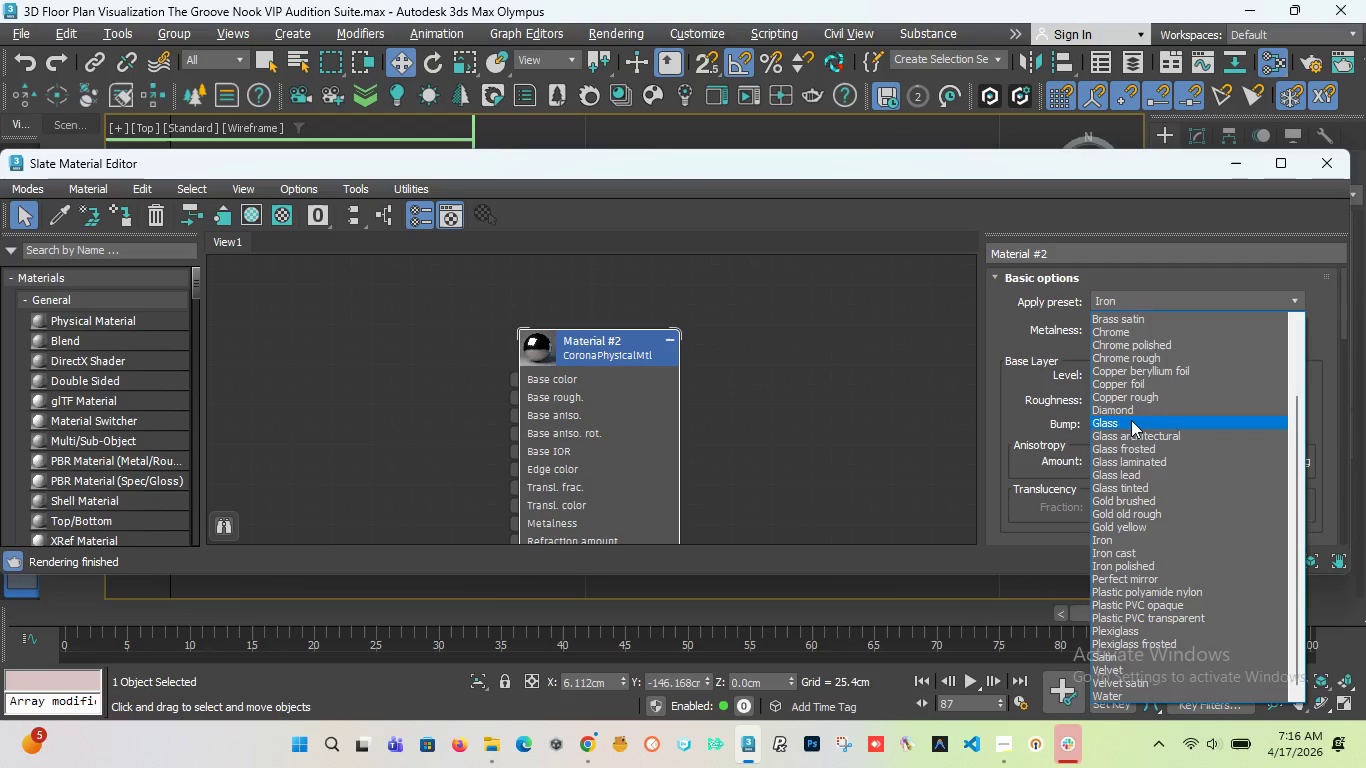 
wait(5.29)
 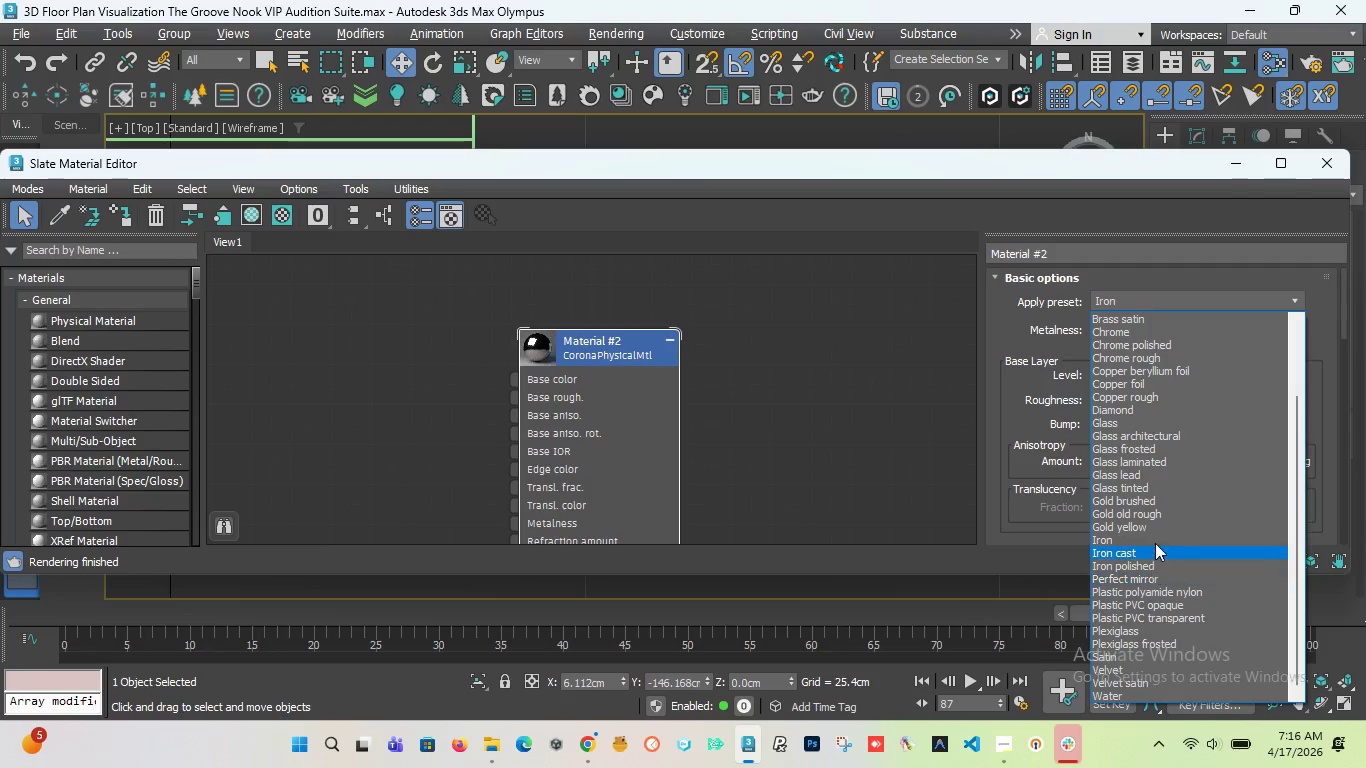 
scroll: coordinate [1148, 424], scroll_direction: up, amount: 10.0
 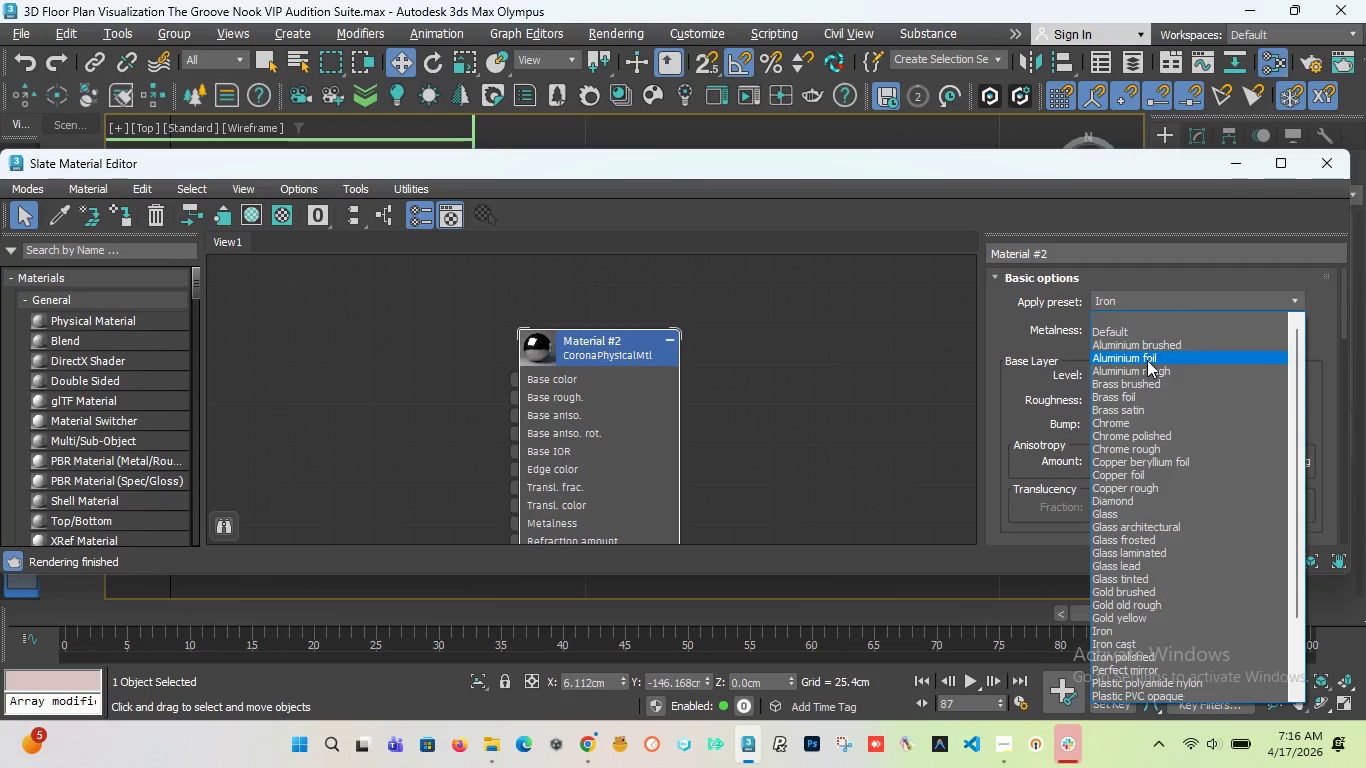 
mouse_move([1124, 348])
 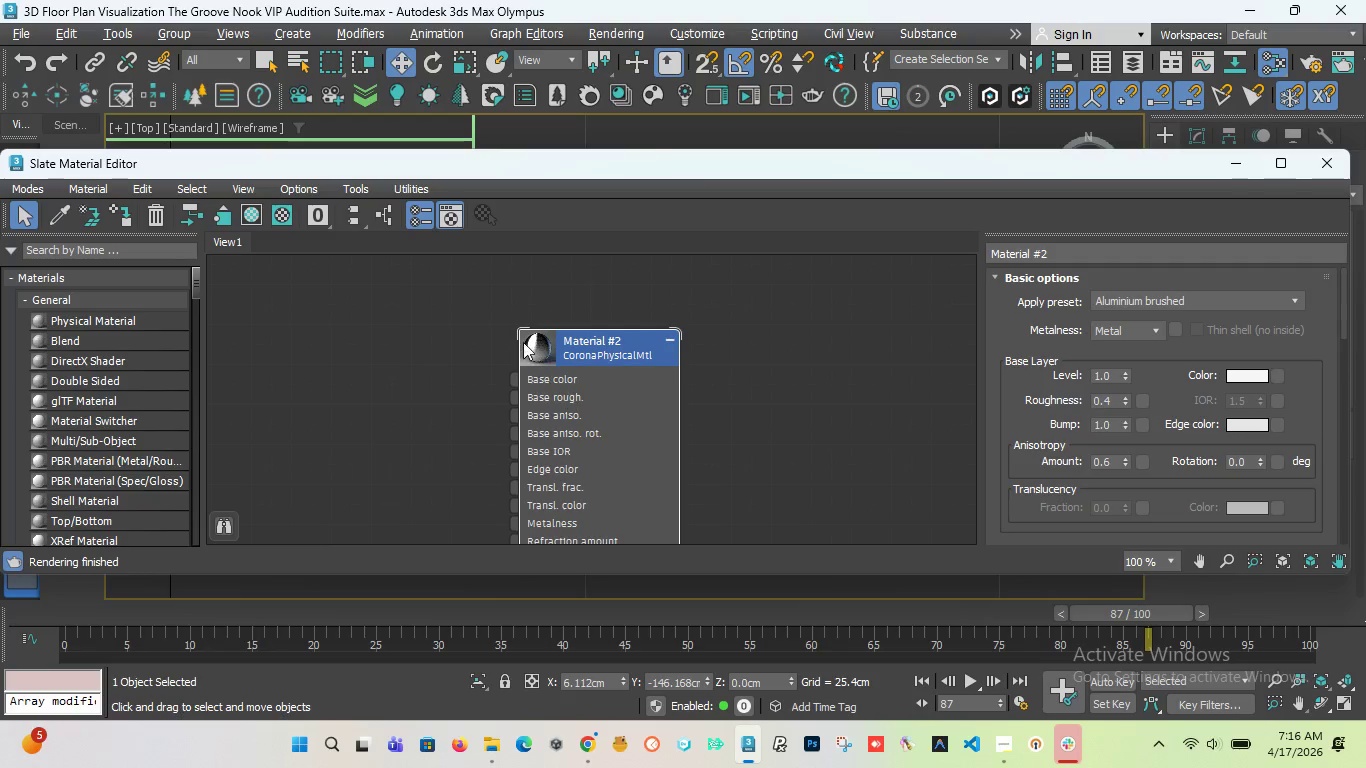 
scroll: coordinate [537, 345], scroll_direction: up, amount: 11.0
 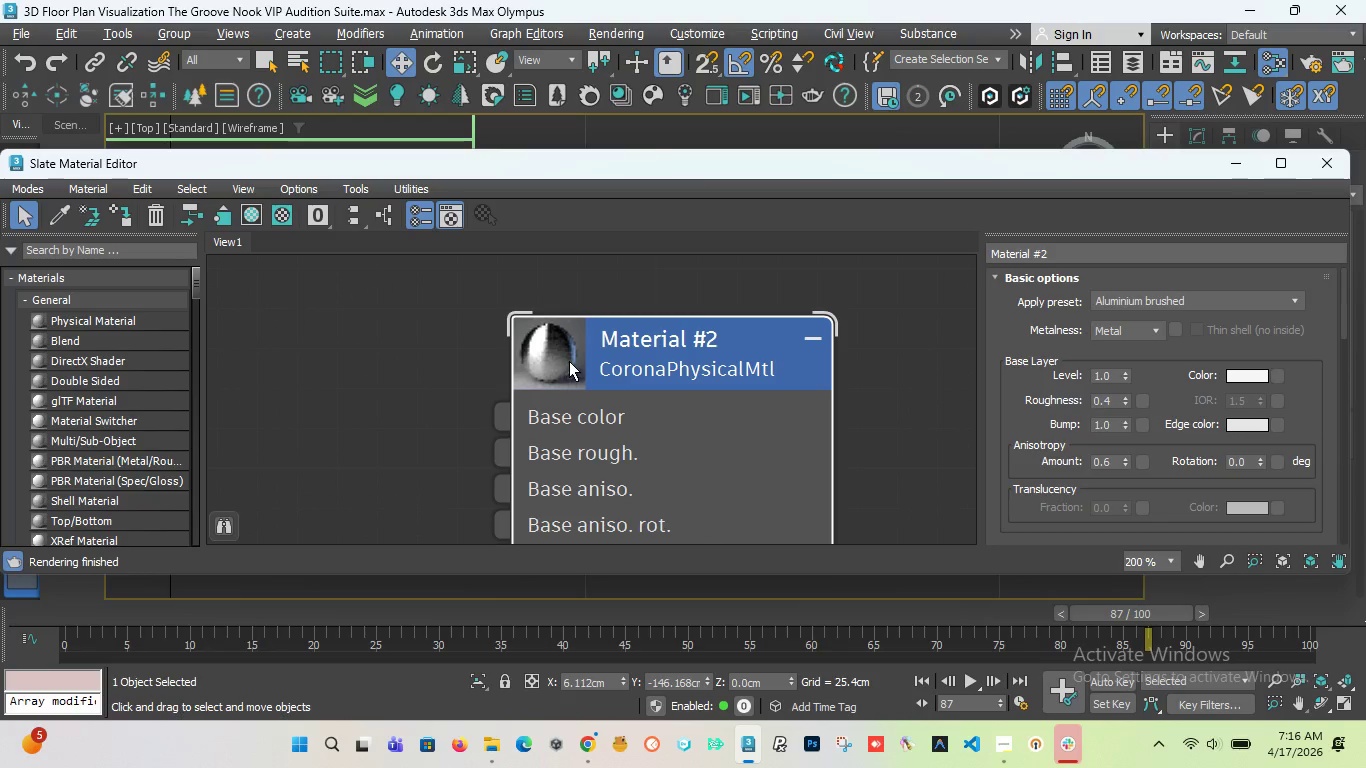 
scroll: coordinate [570, 363], scroll_direction: down, amount: 12.0
 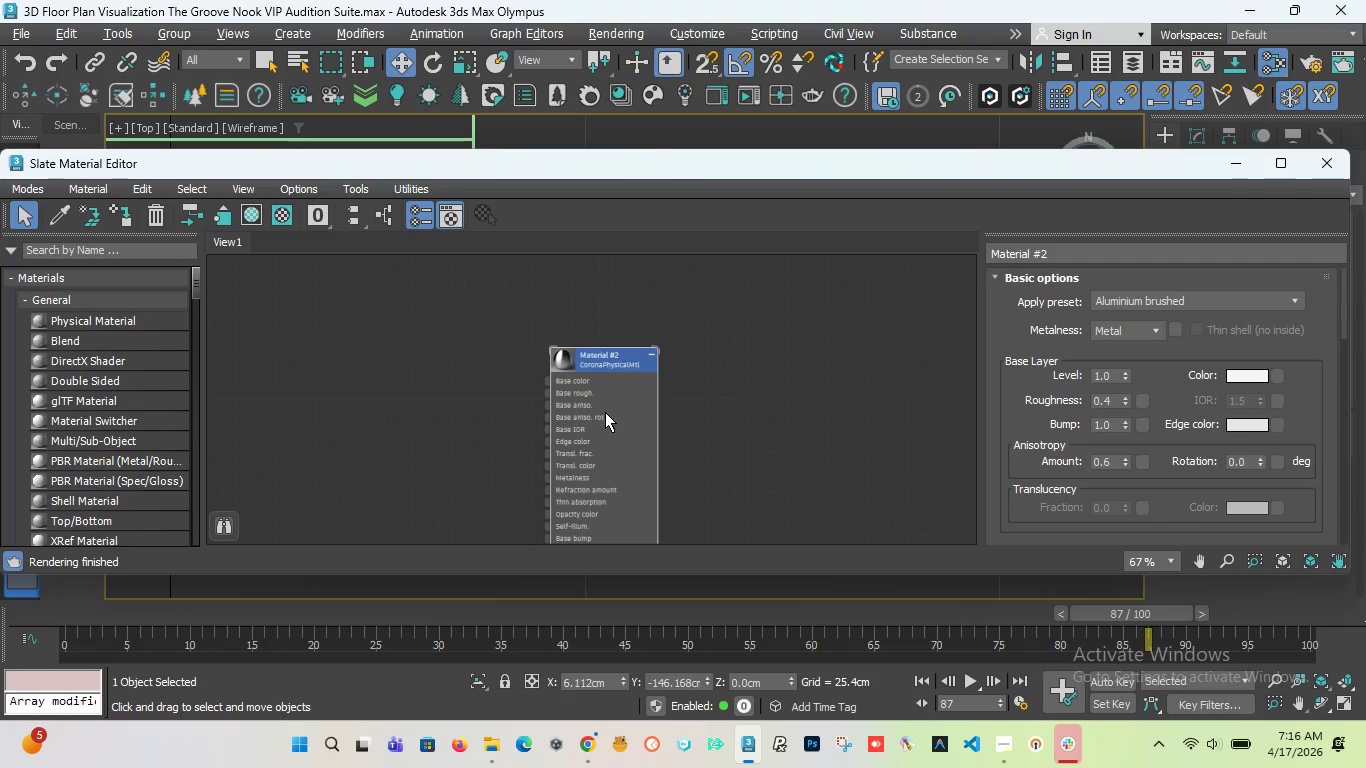 
left_click([605, 414])
 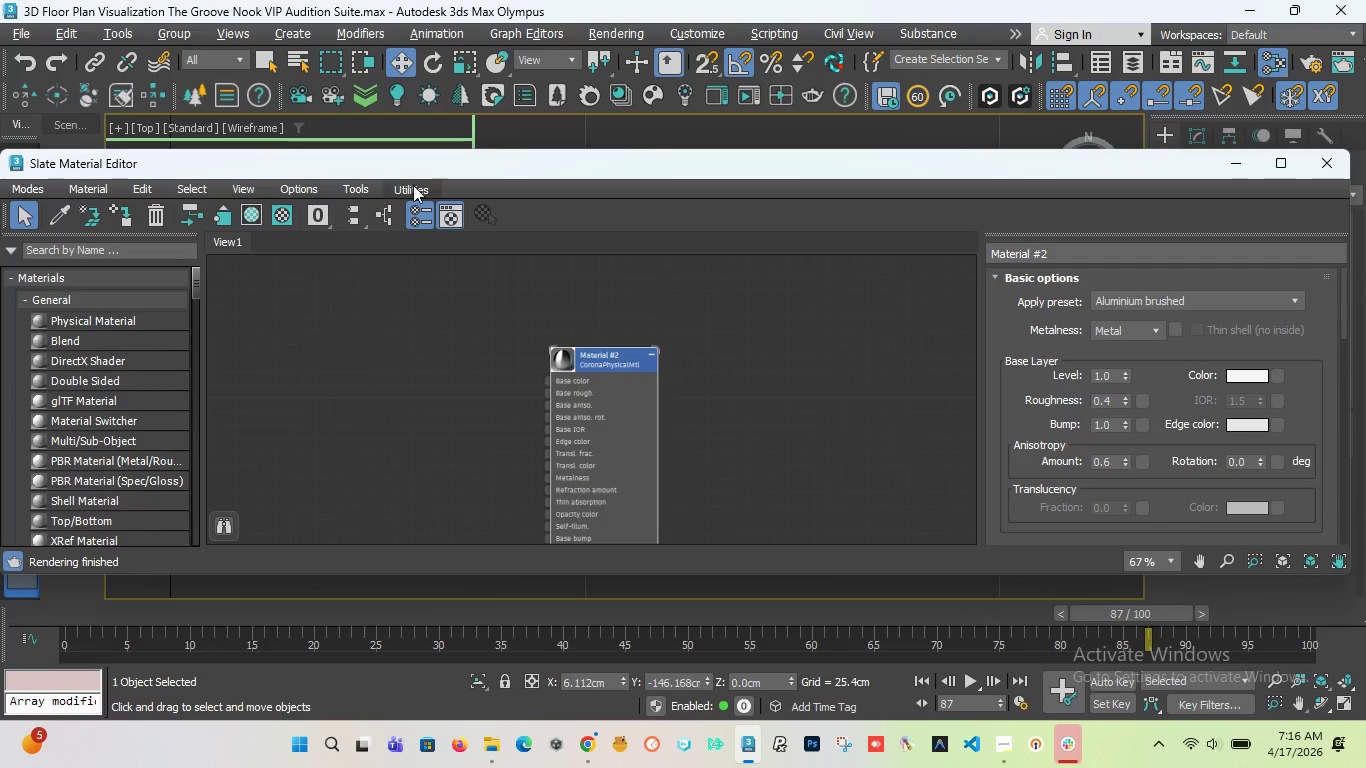 
left_click_drag(start_coordinate=[422, 165], to_coordinate=[531, 321])
 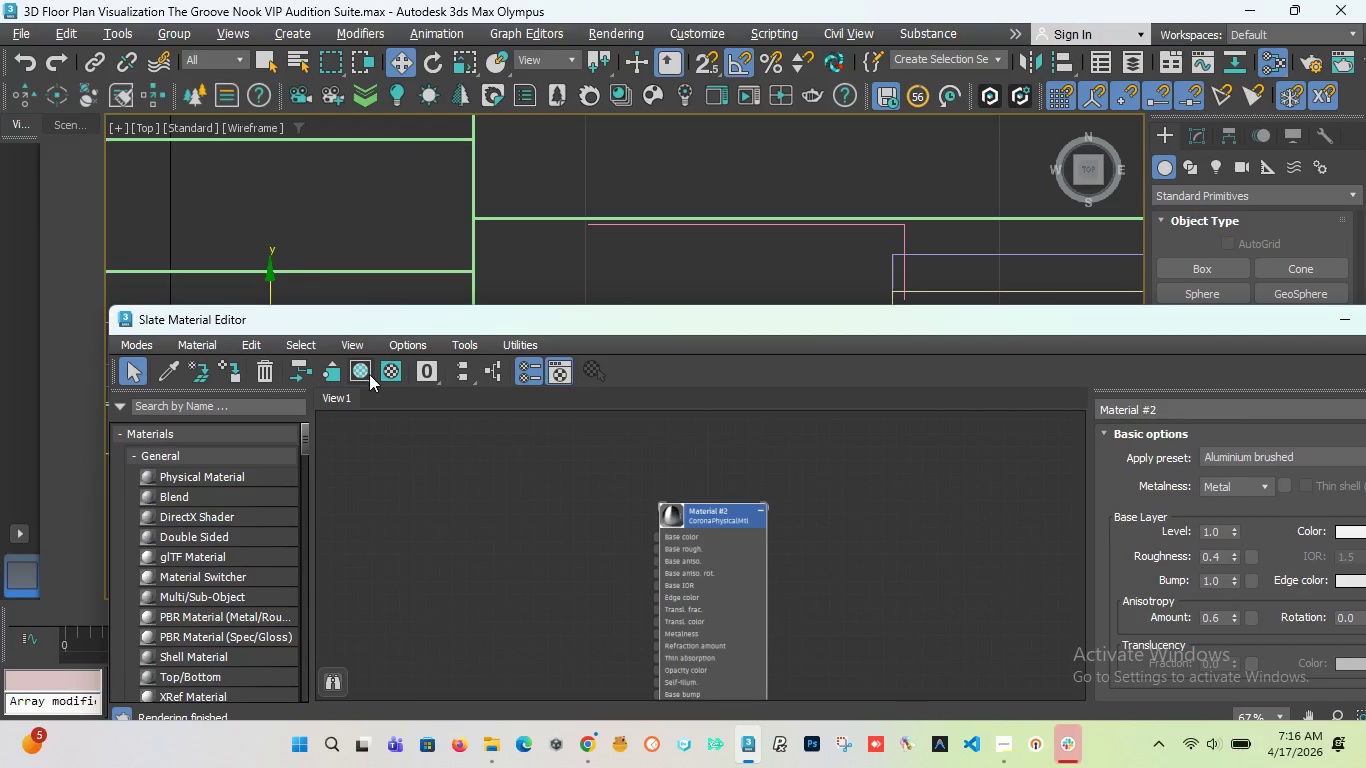 
left_click([365, 373])
 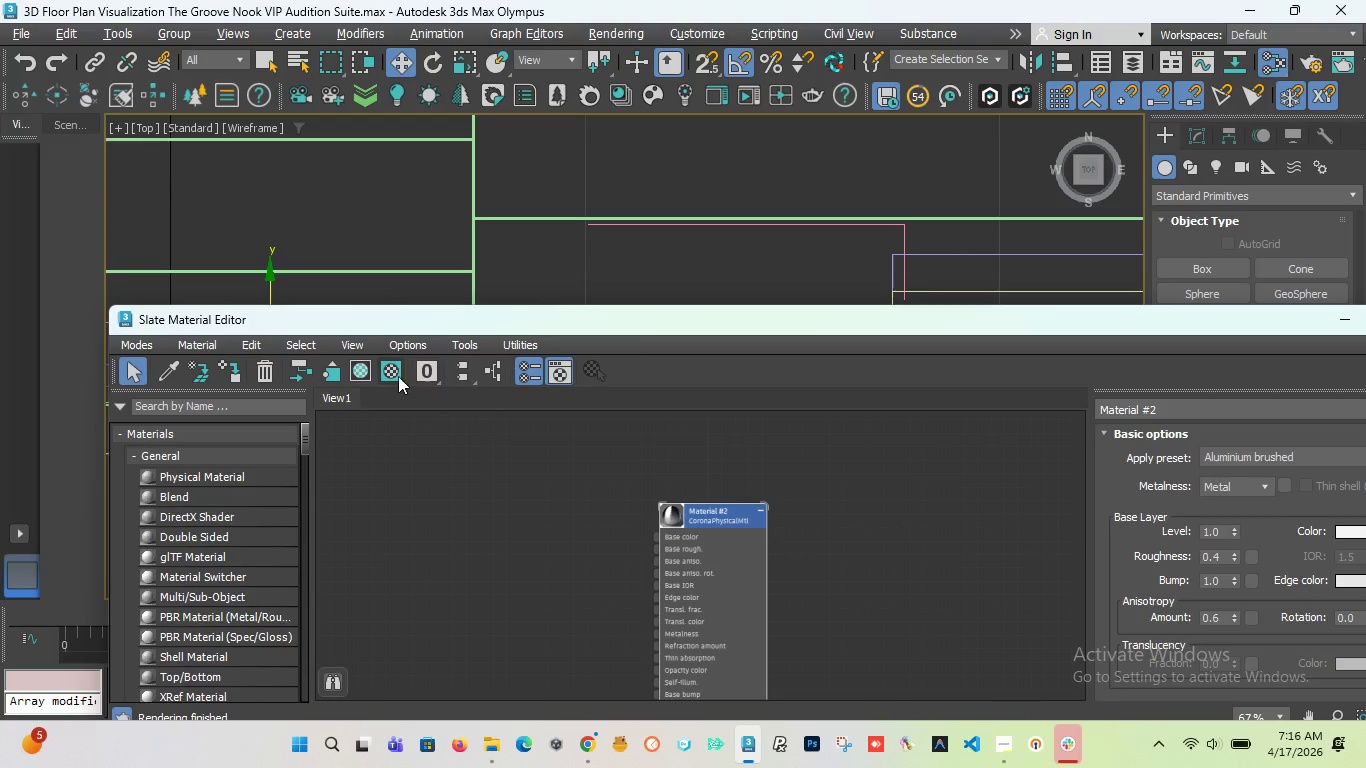 
left_click([397, 375])
 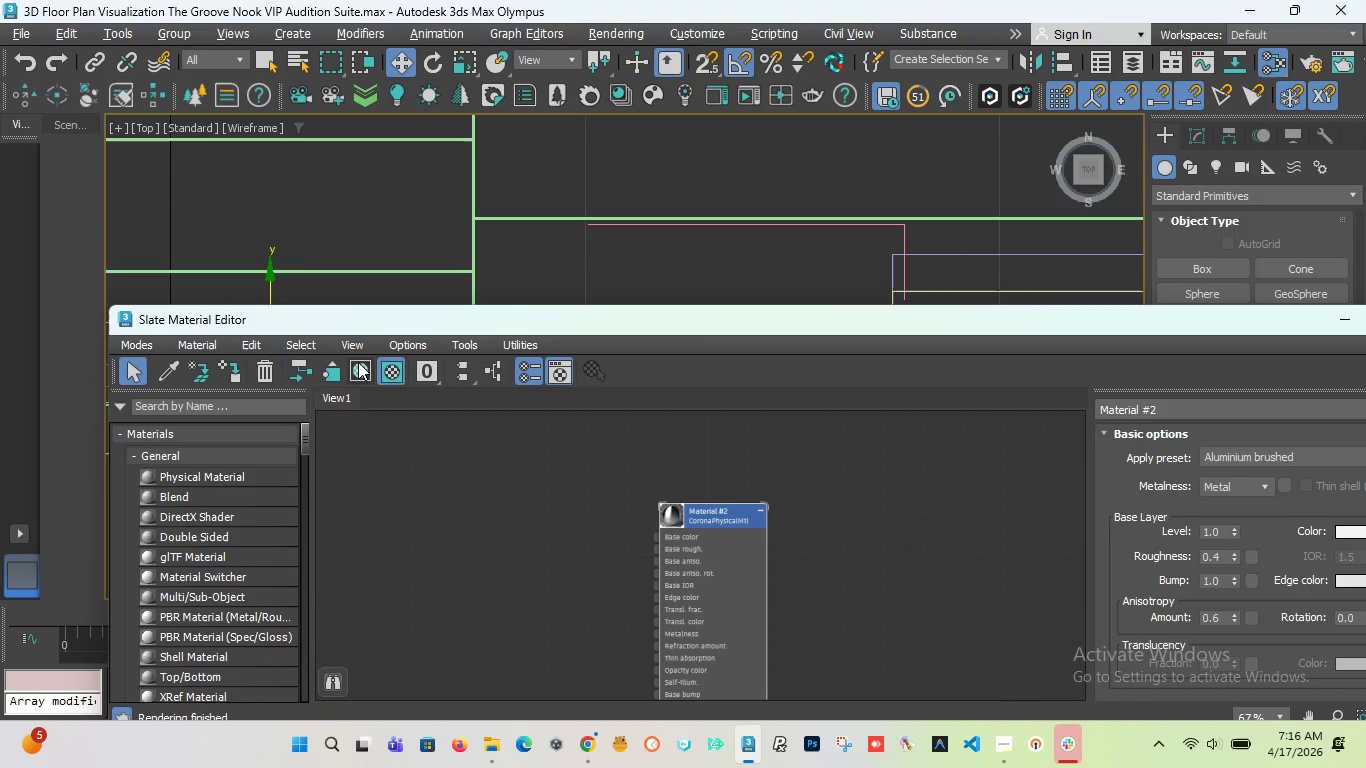 
left_click([358, 363])
 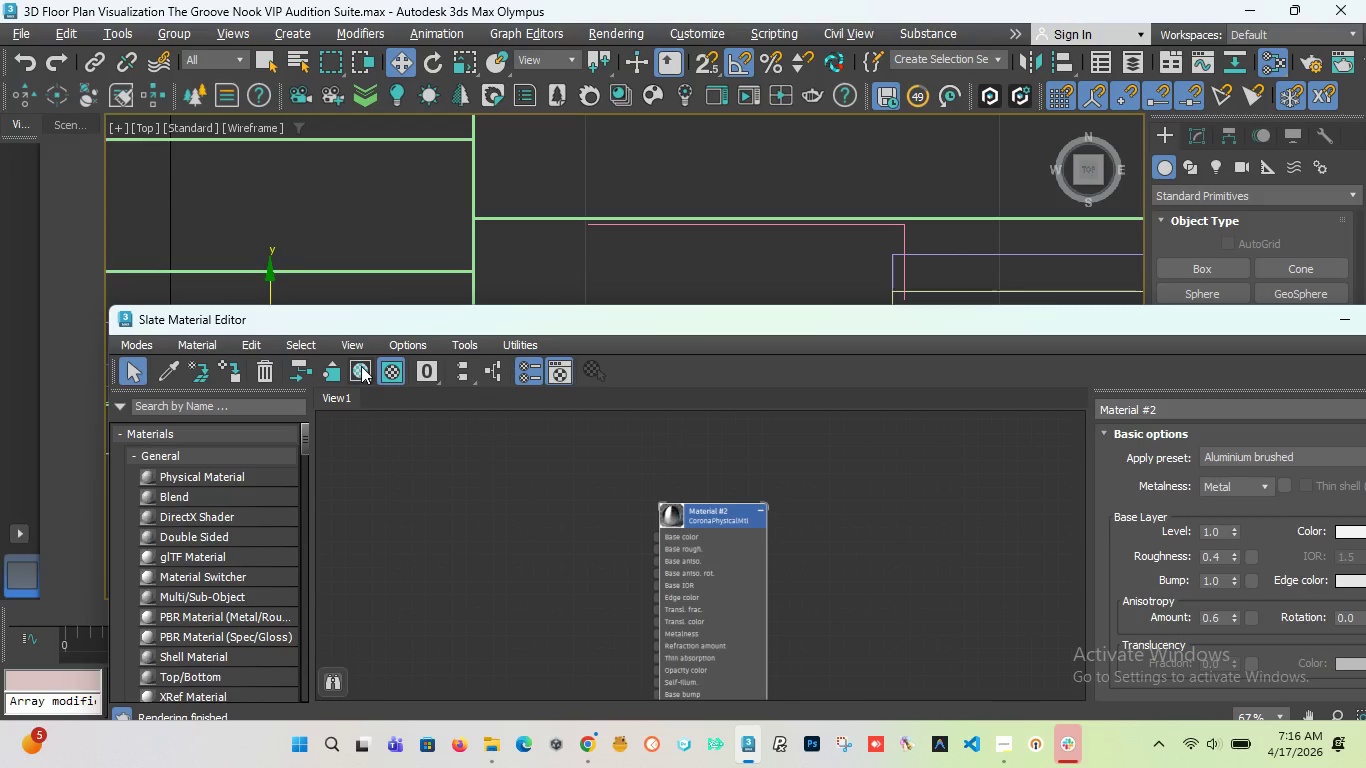 
right_click([361, 366])
 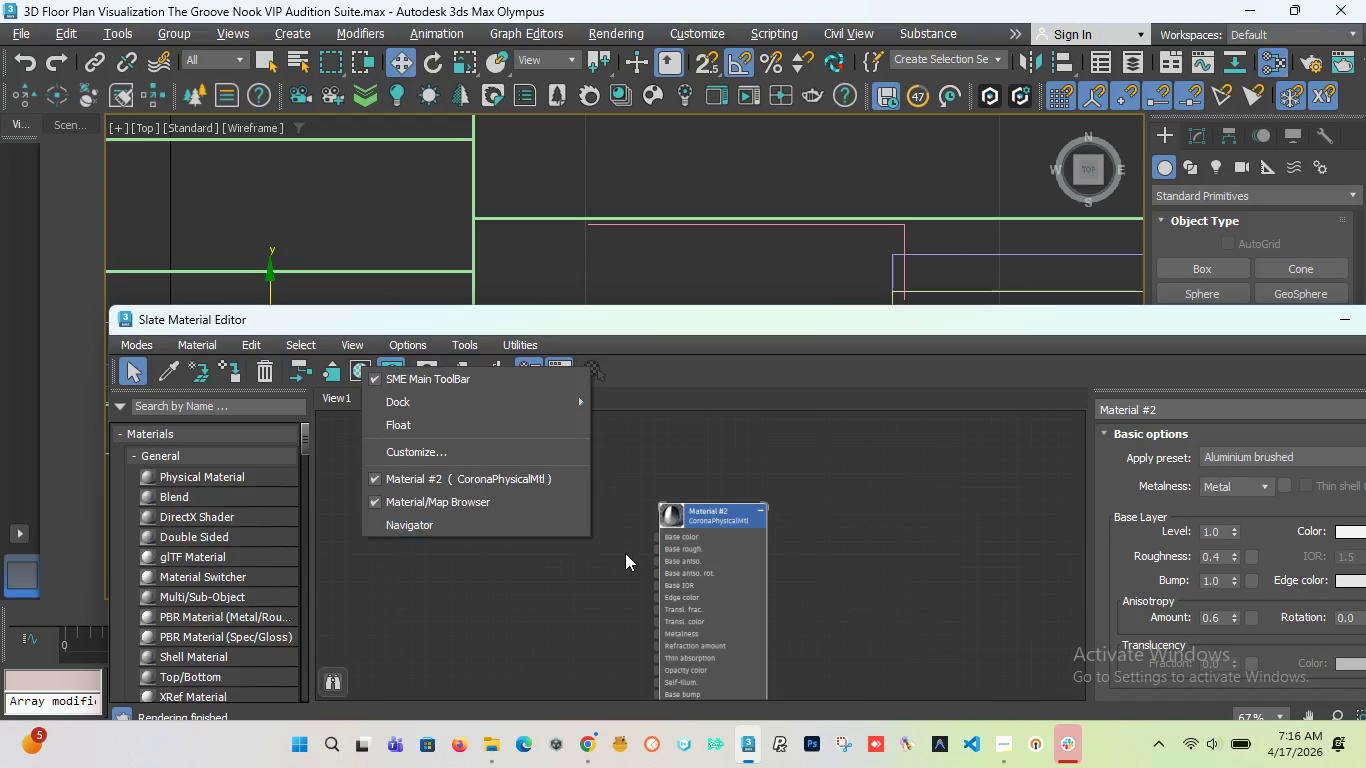 
right_click([681, 515])
 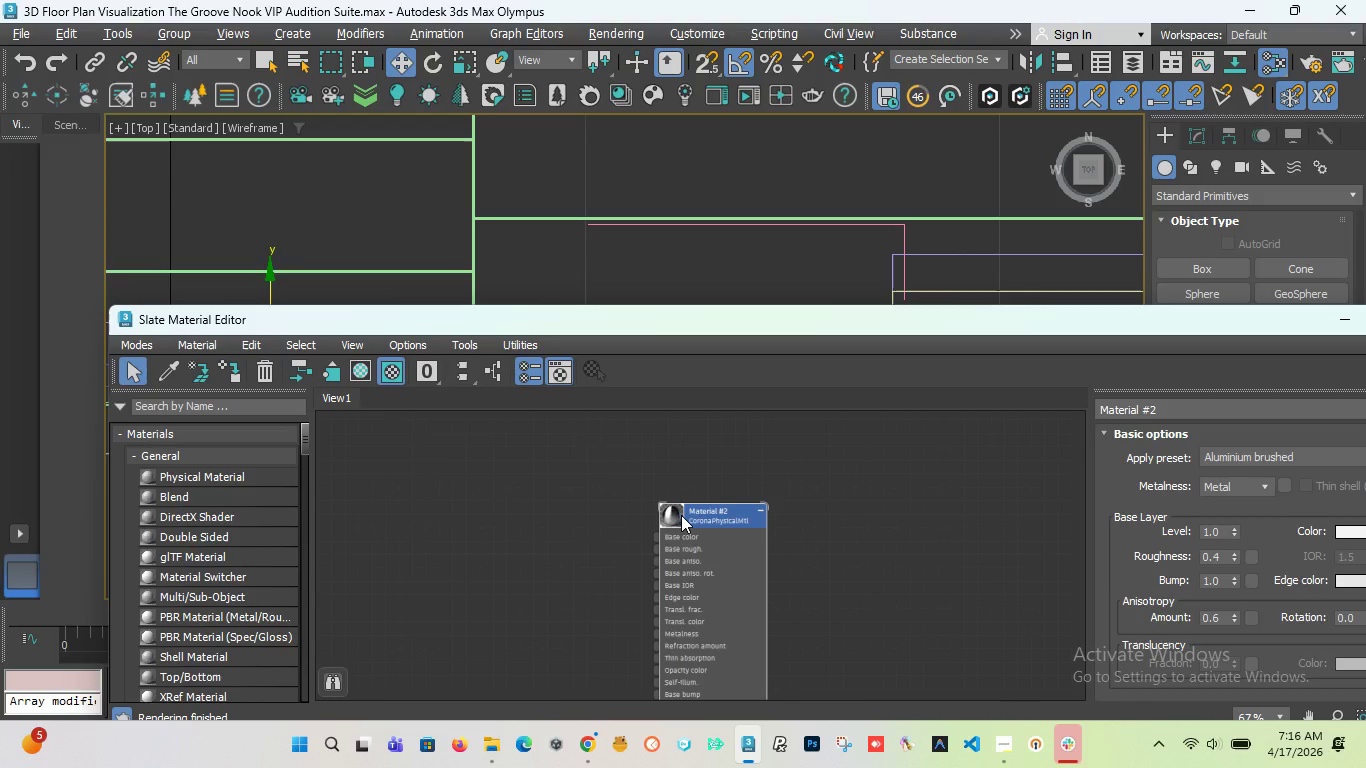 
right_click([681, 515])
 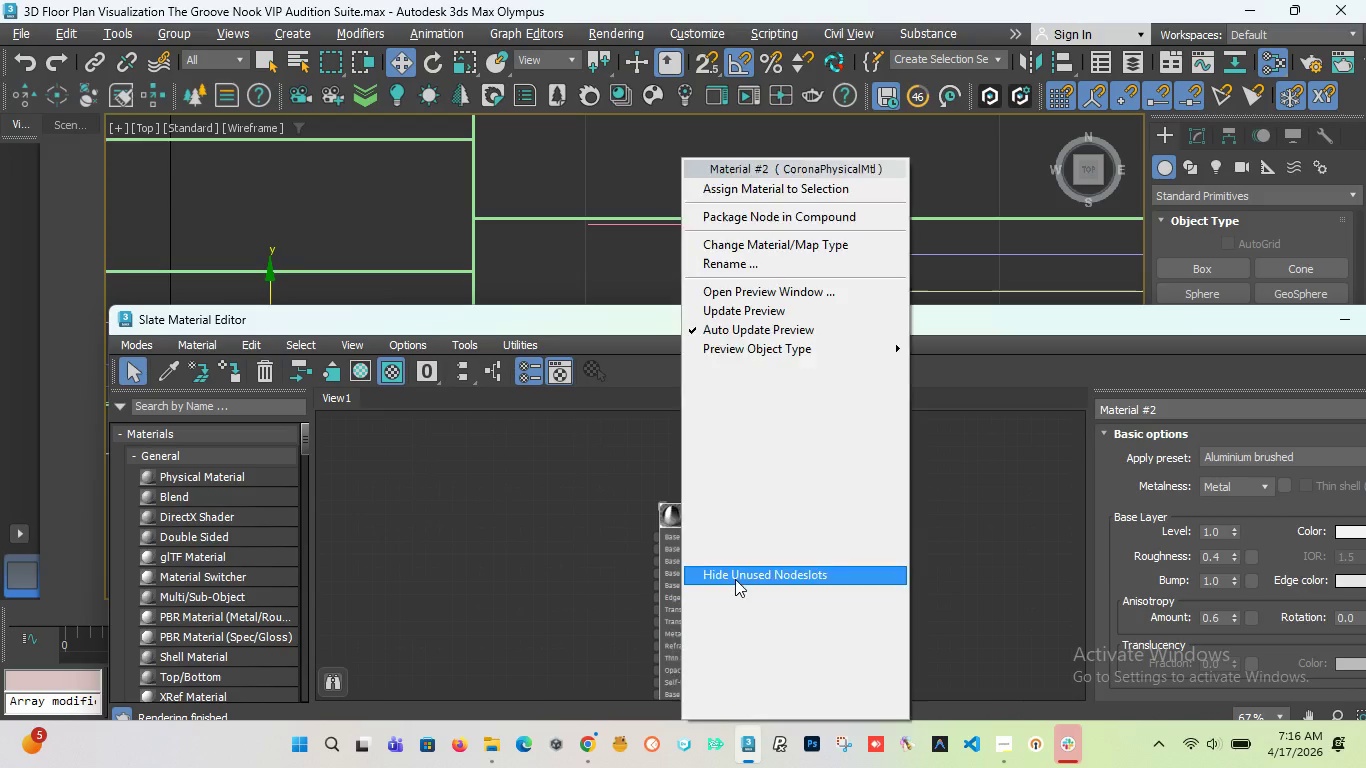 
right_click([735, 579])
 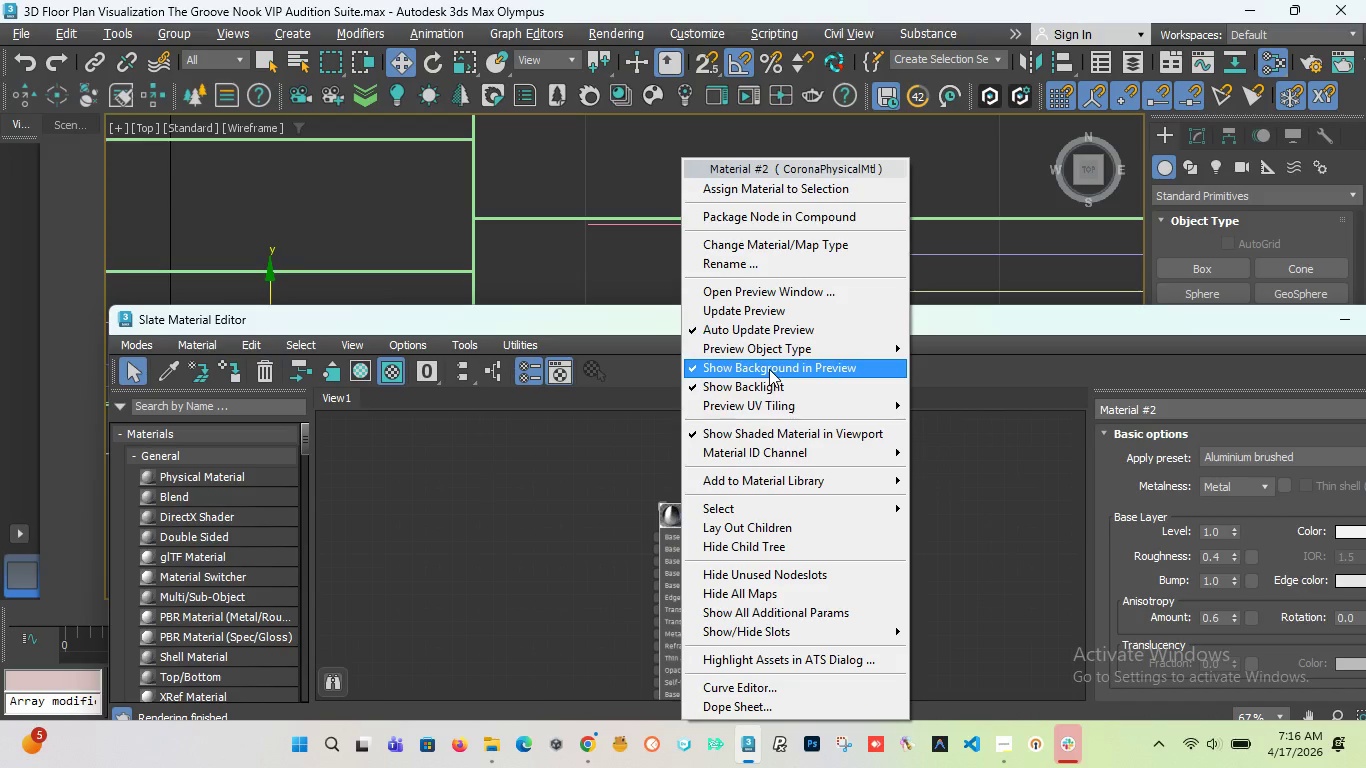 
wait(9.17)
 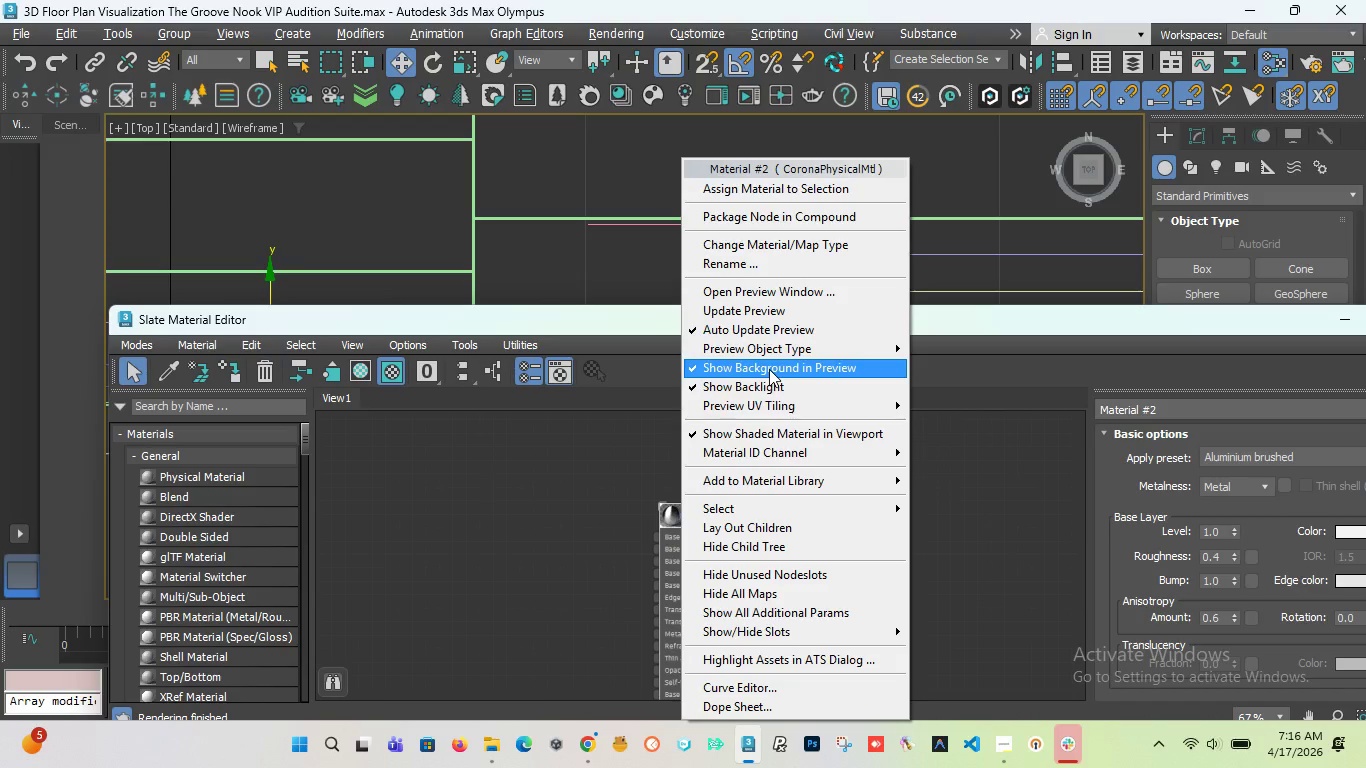 
left_click([788, 434])
 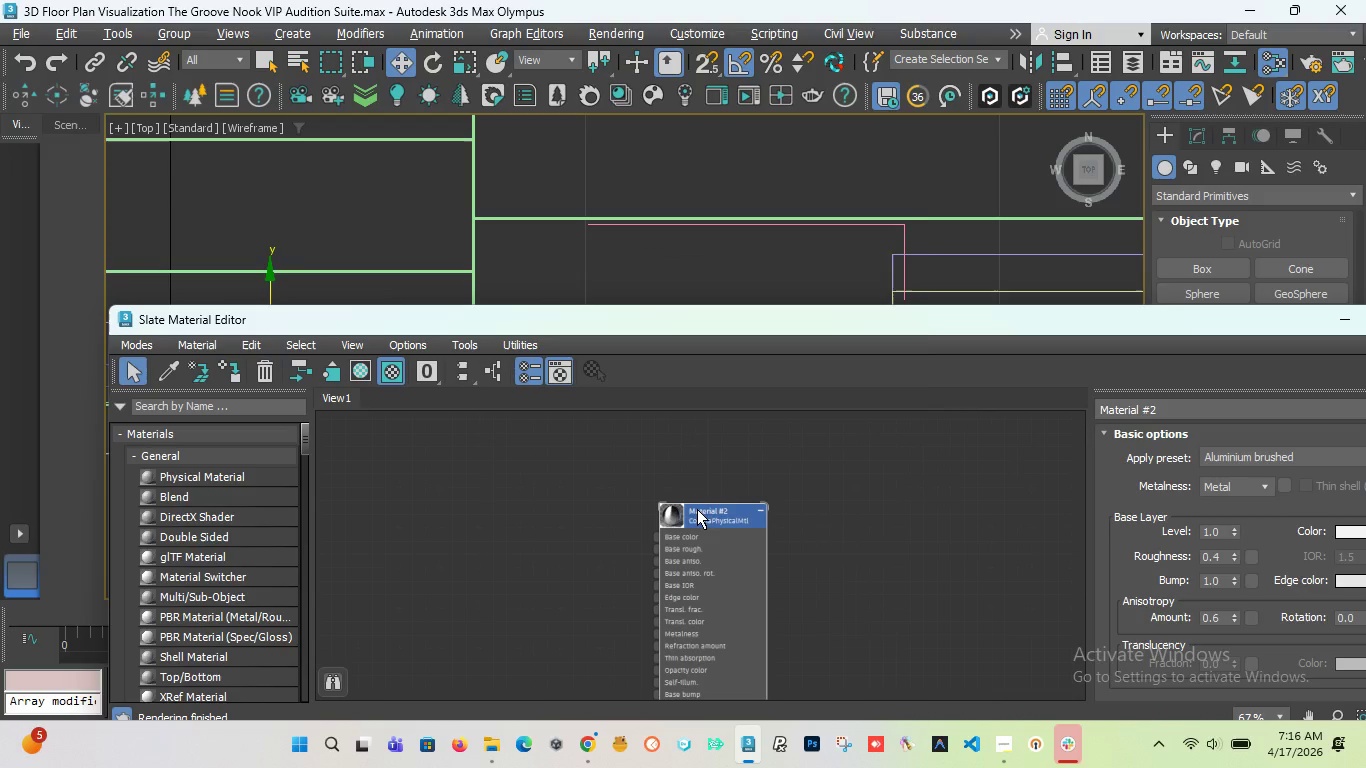 
right_click([697, 510])
 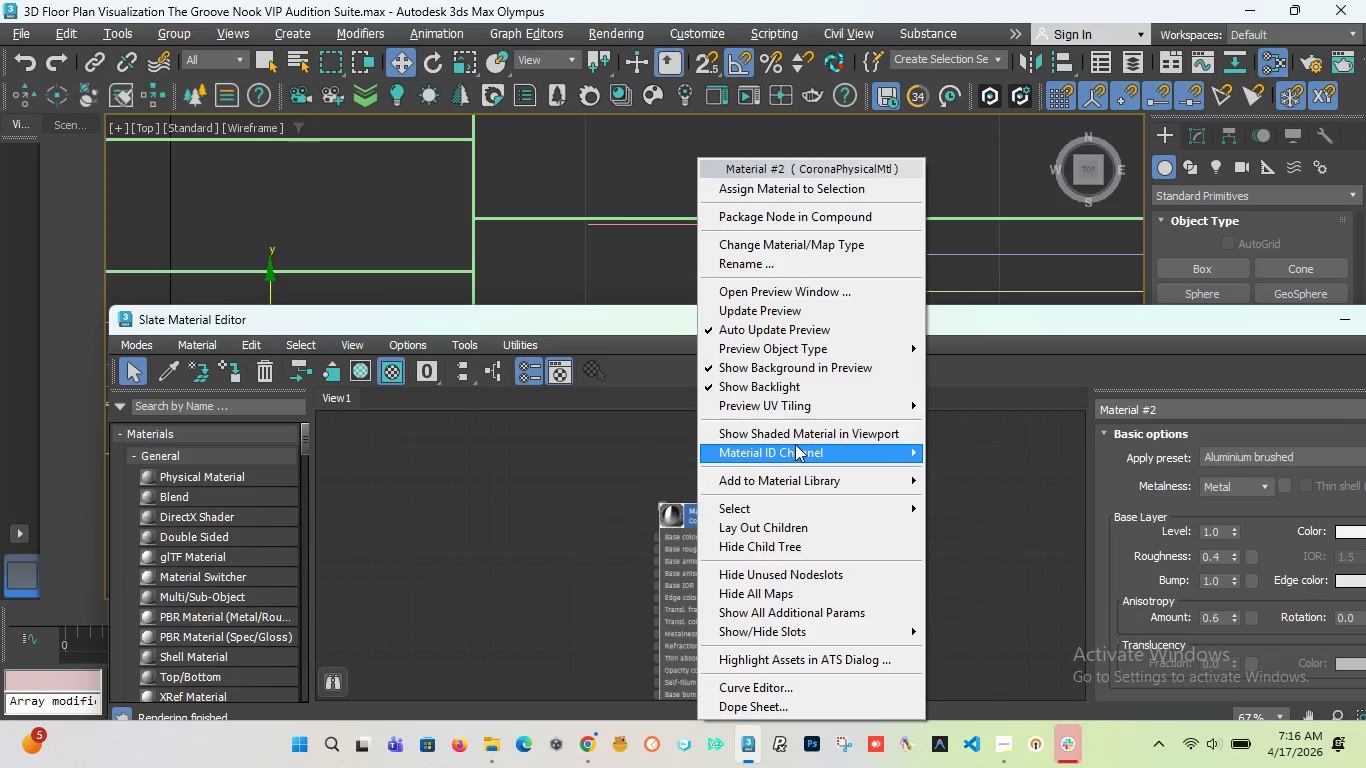 
left_click([792, 441])
 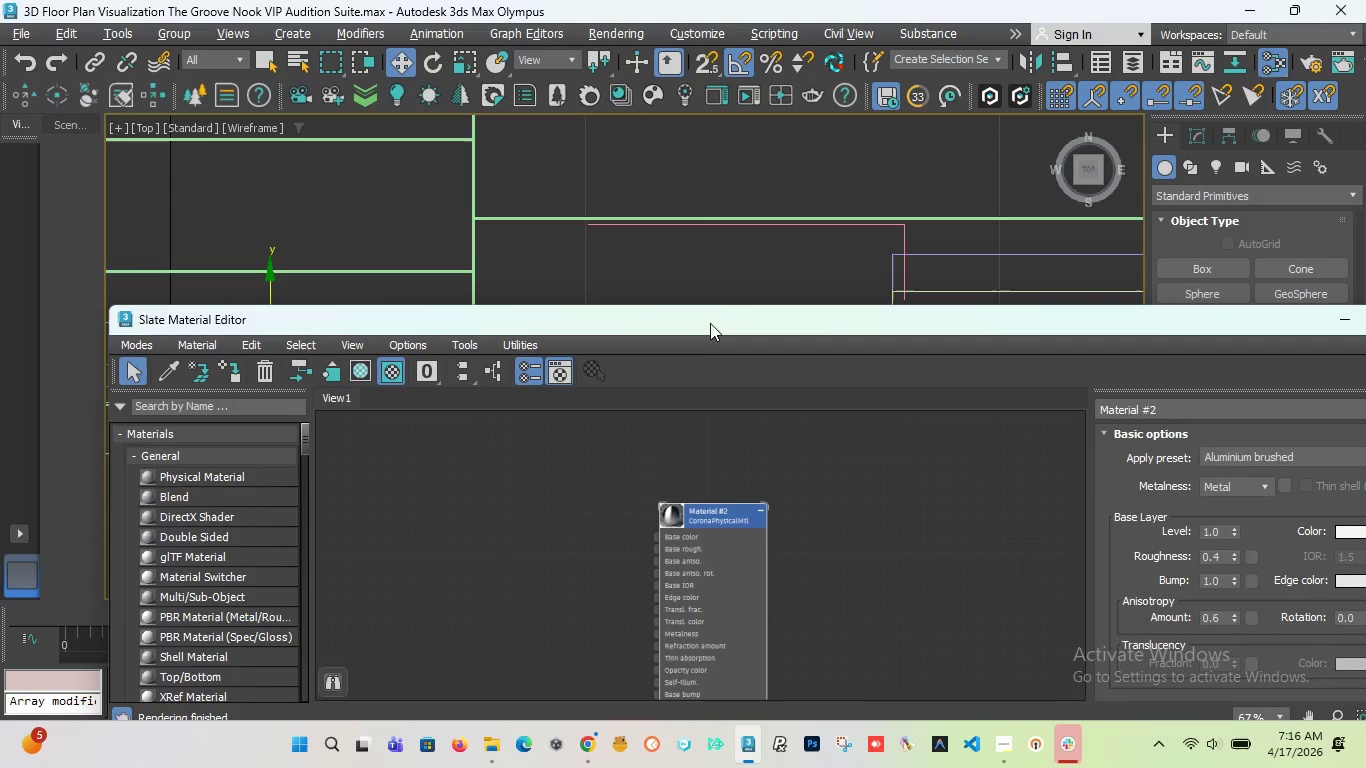 
left_click_drag(start_coordinate=[710, 323], to_coordinate=[687, 657])
 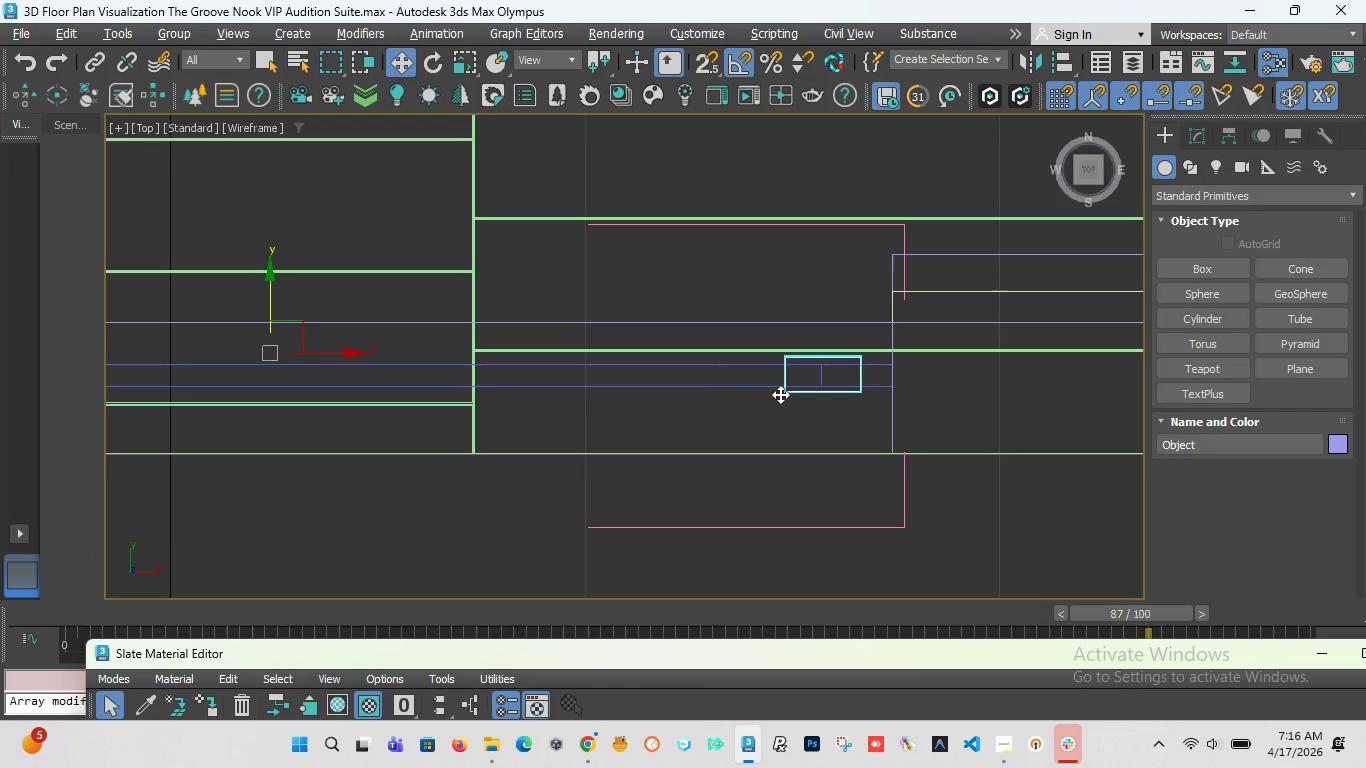 
key(F3)
 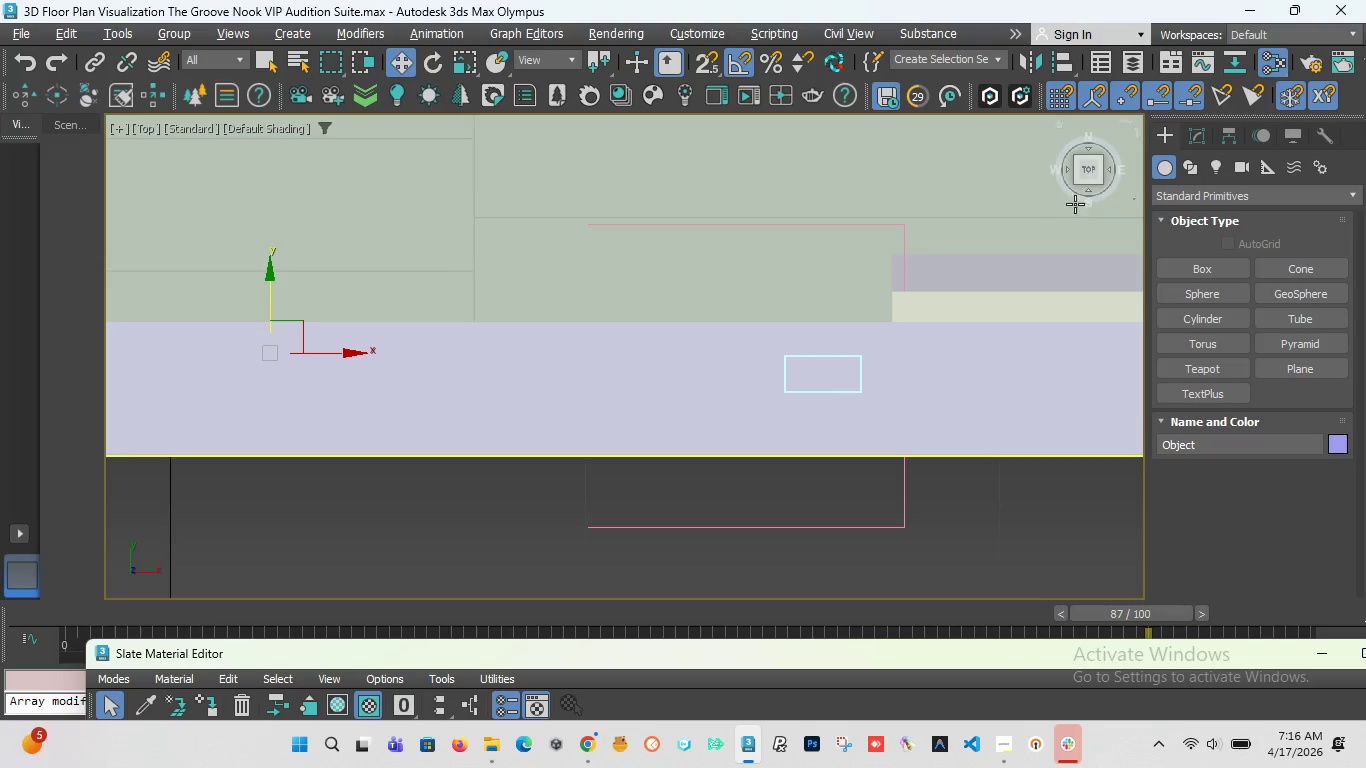 
left_click_drag(start_coordinate=[1081, 183], to_coordinate=[1071, 149])
 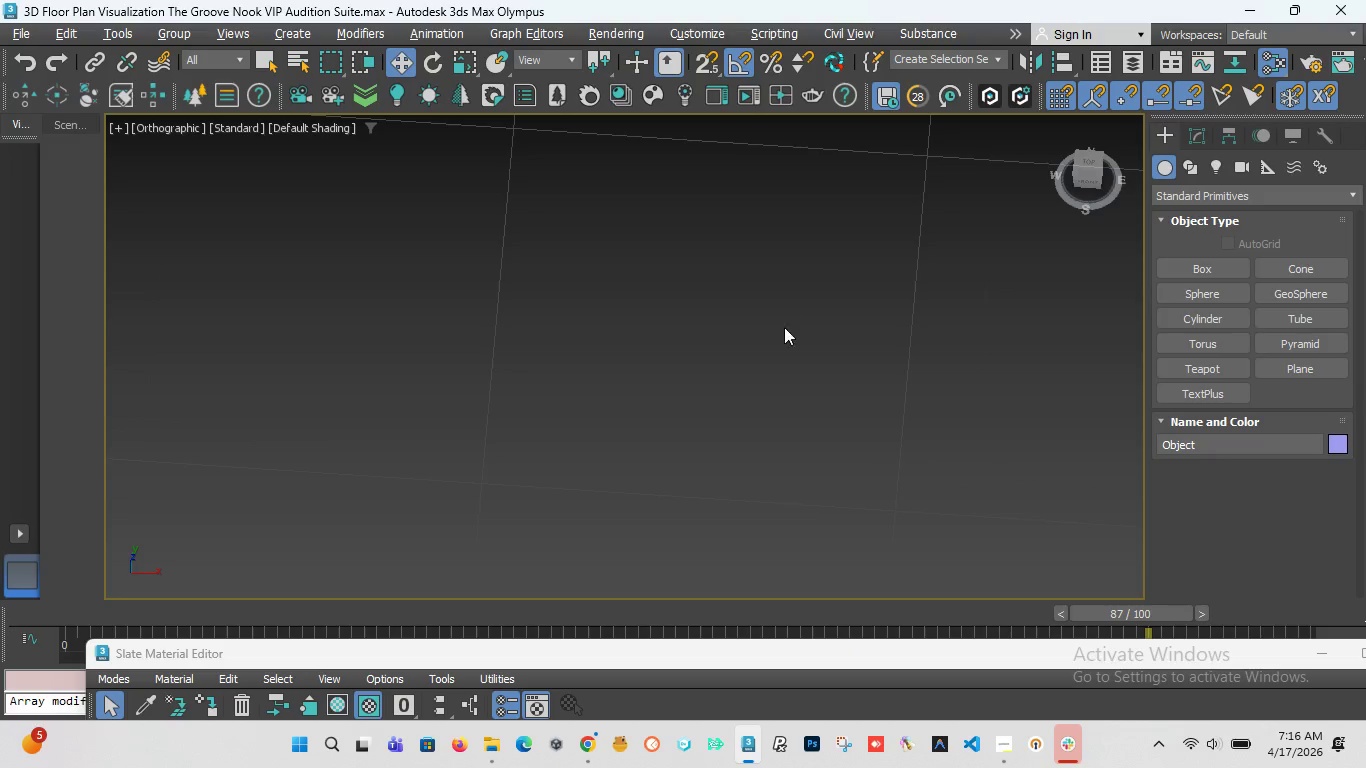 
scroll: coordinate [758, 378], scroll_direction: down, amount: 6.0
 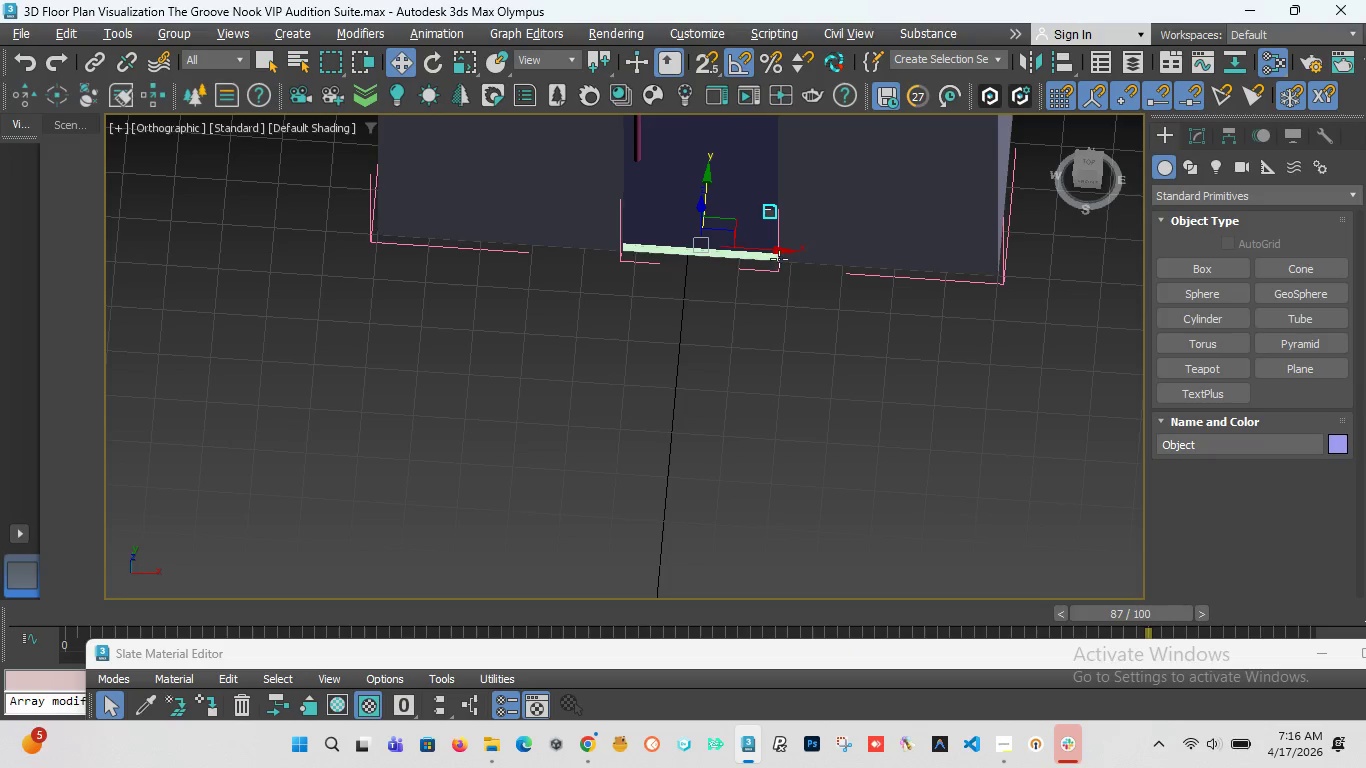 
scroll: coordinate [712, 292], scroll_direction: up, amount: 9.0
 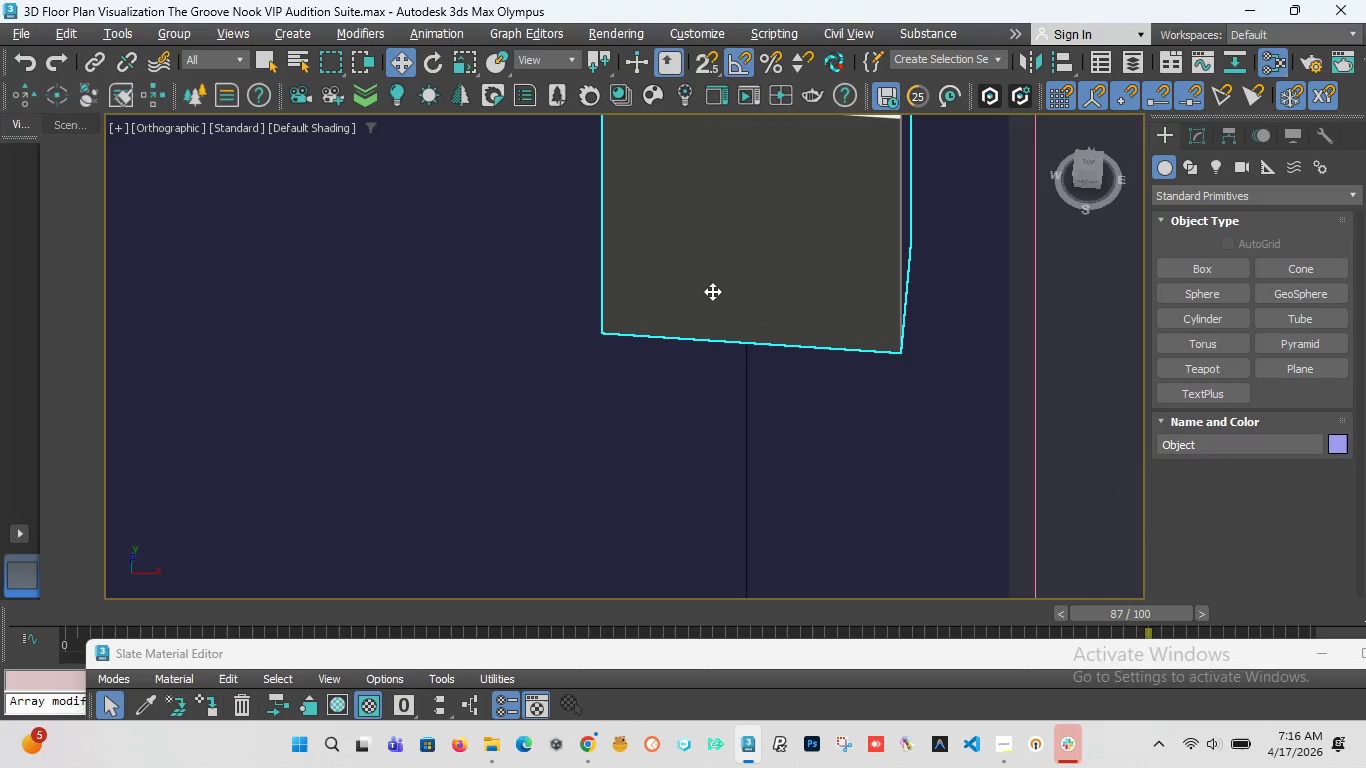 
scroll: coordinate [753, 230], scroll_direction: down, amount: 13.0
 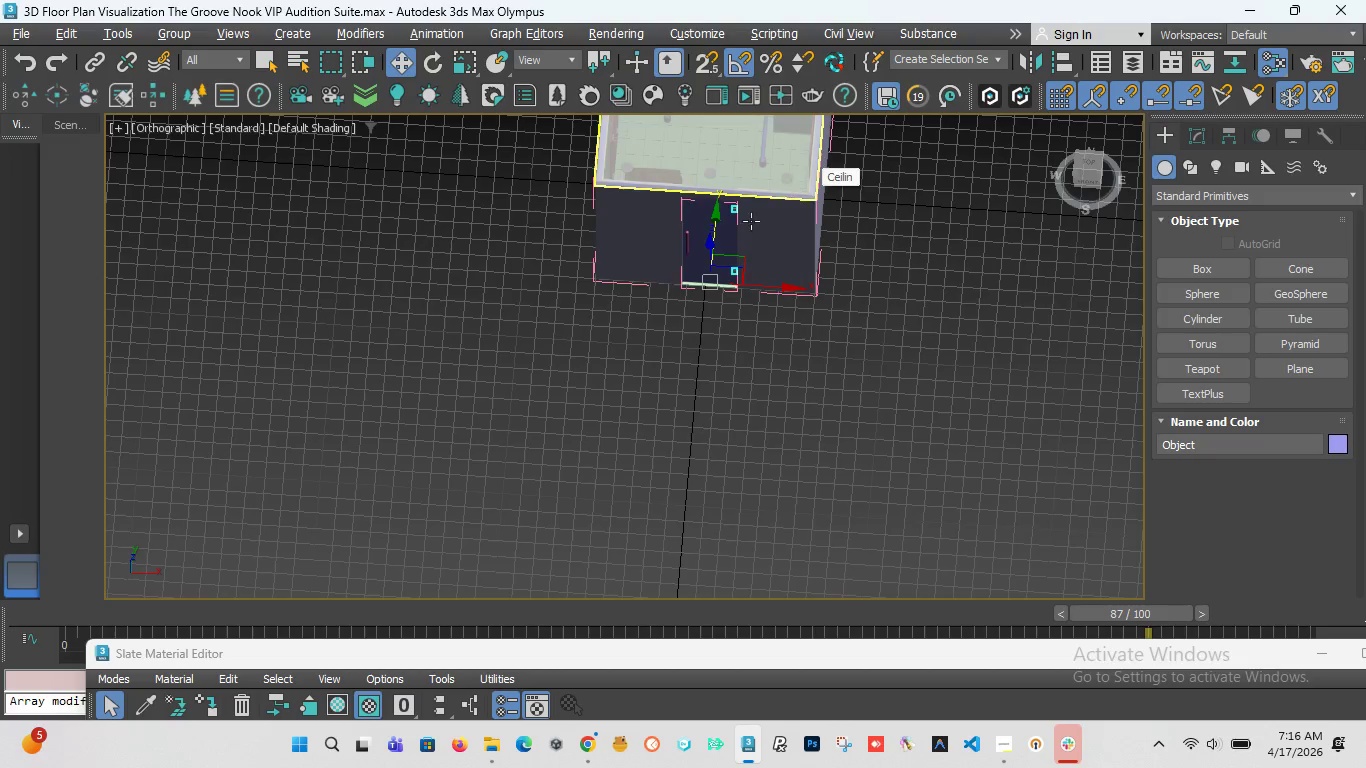 
scroll: coordinate [721, 232], scroll_direction: up, amount: 3.0
 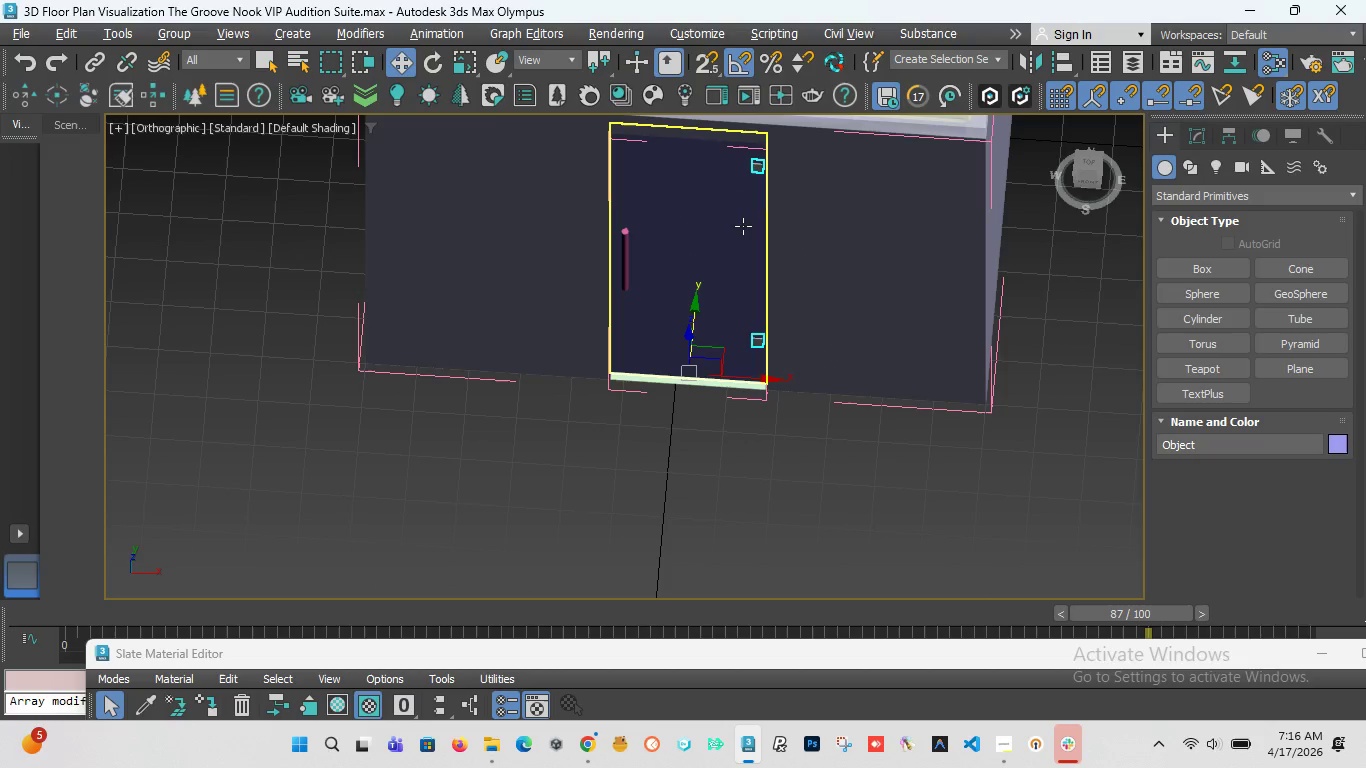 
left_click([743, 226])
 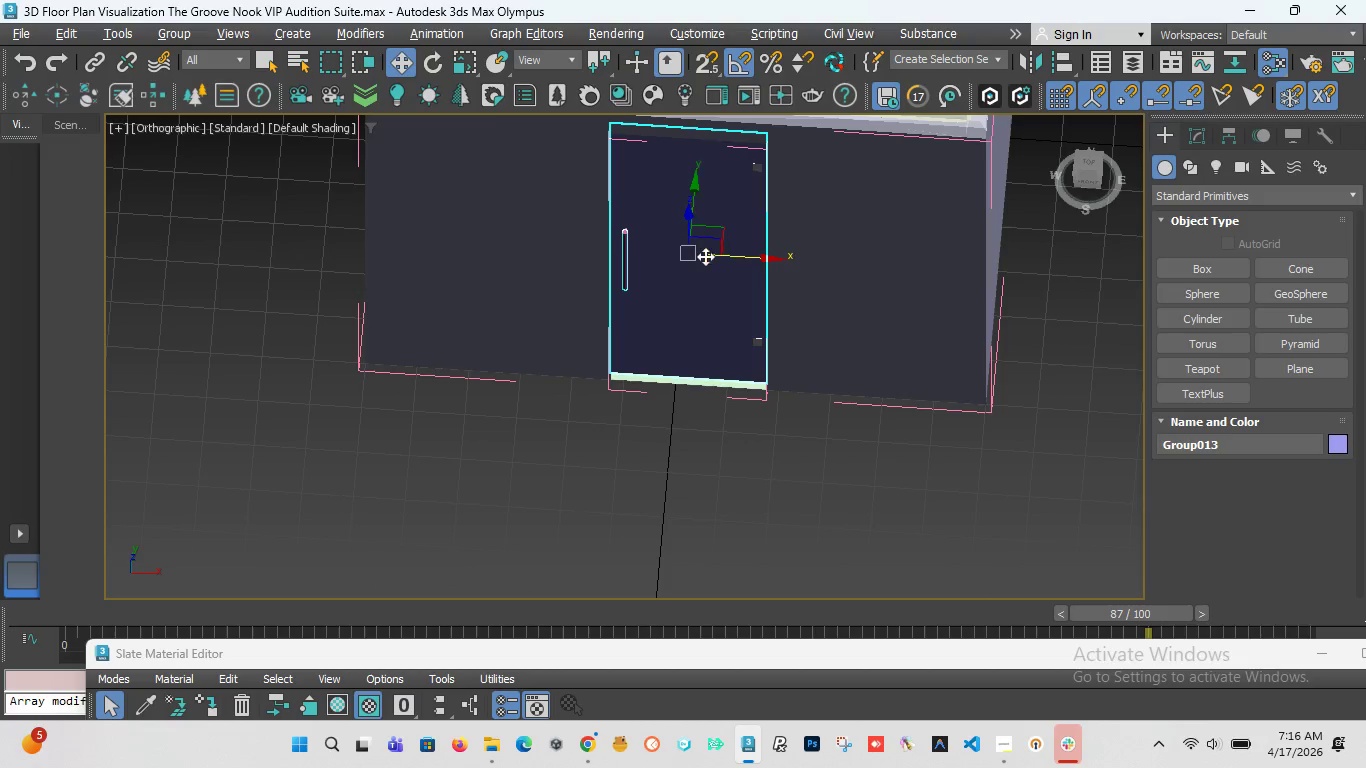 
scroll: coordinate [697, 279], scroll_direction: down, amount: 2.0
 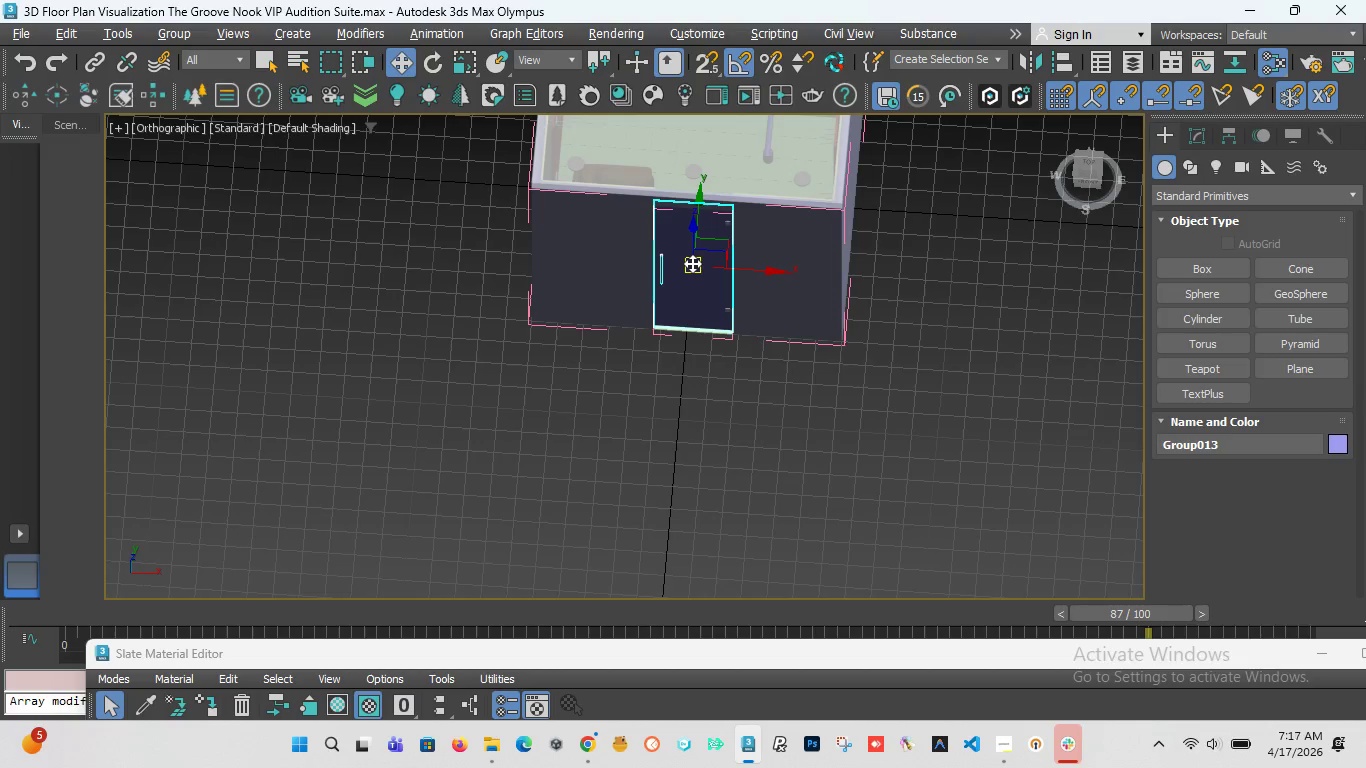 
key(F3)
 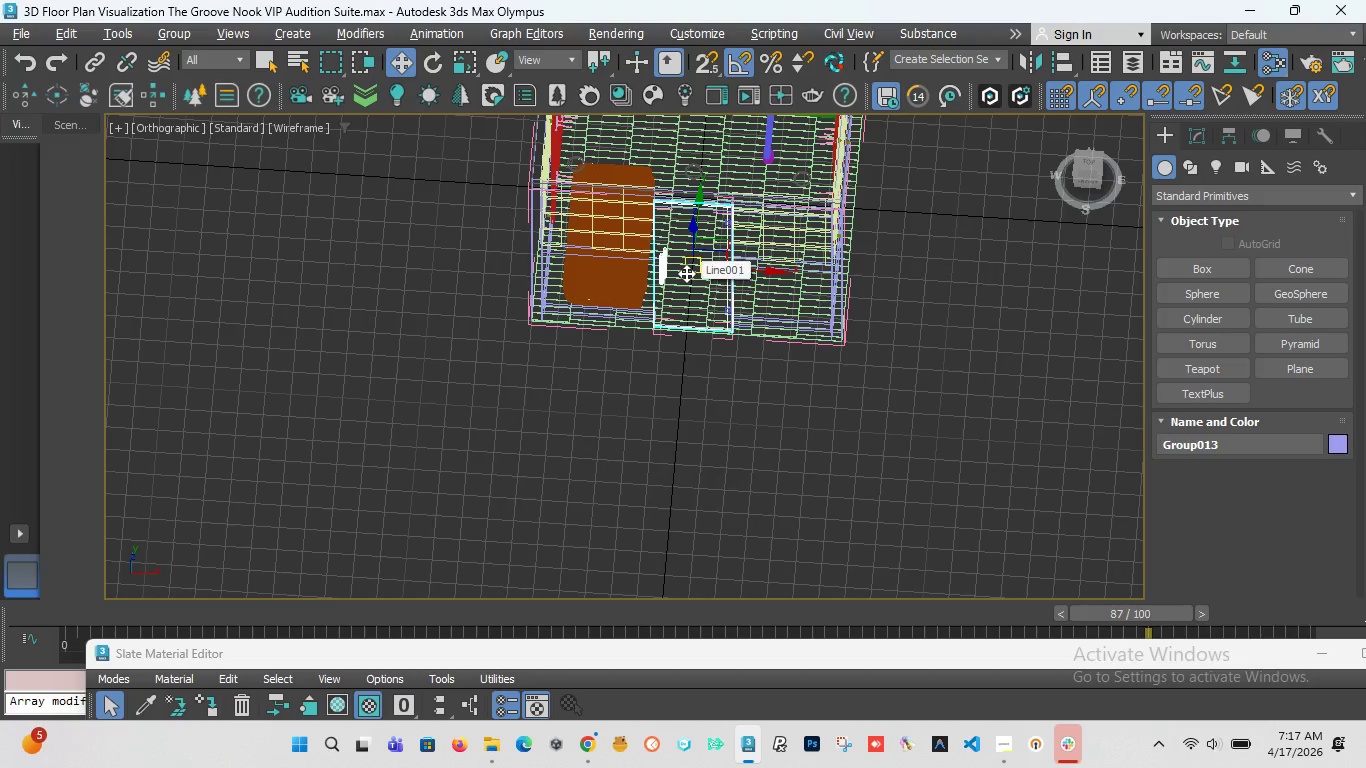 
key(T)
 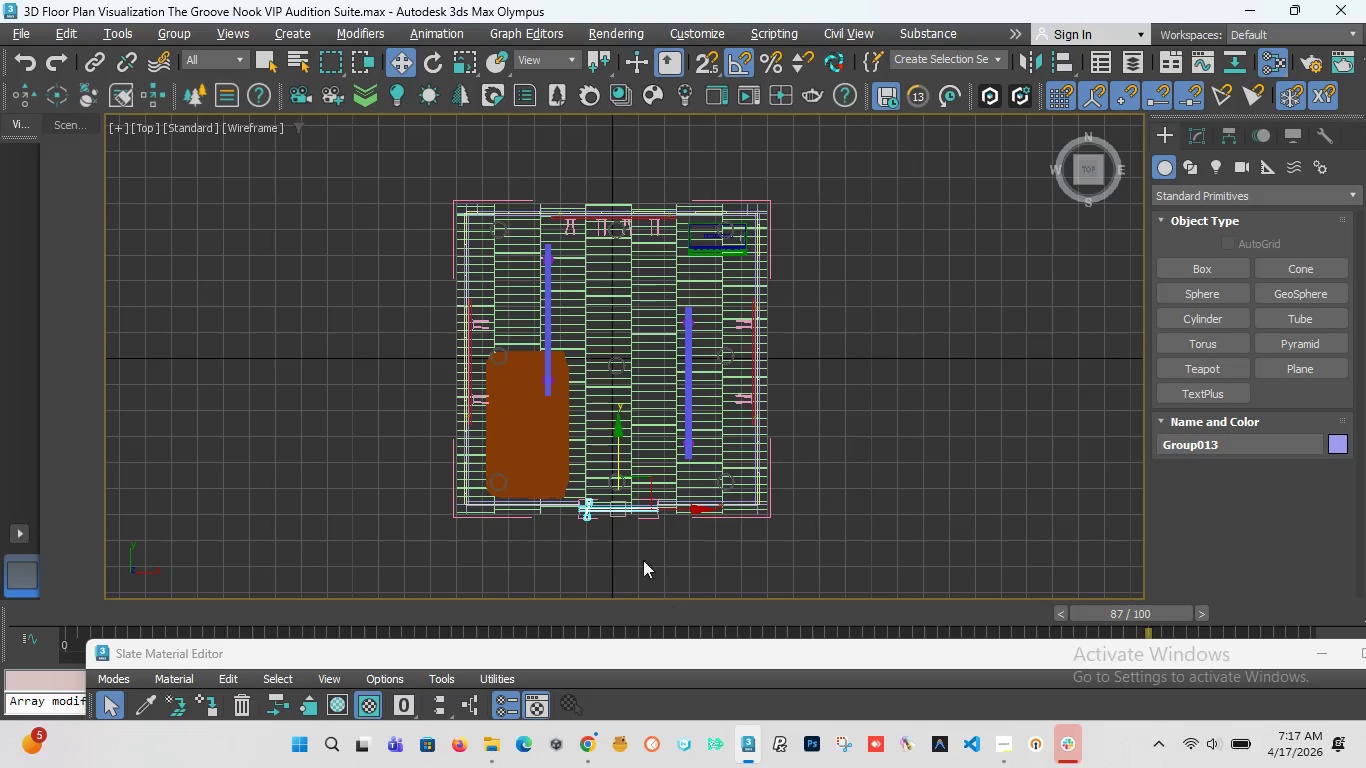 
scroll: coordinate [389, 494], scroll_direction: up, amount: 6.0
 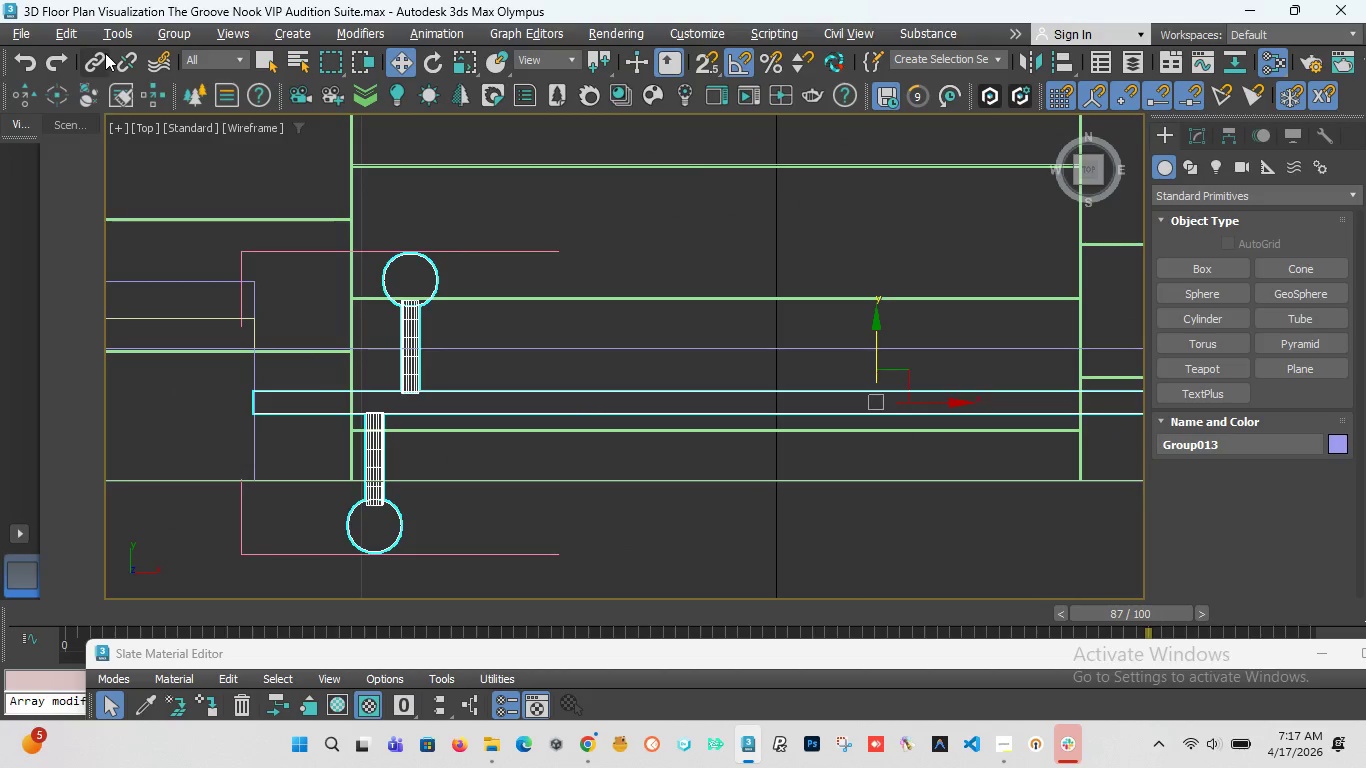 
left_click([162, 36])
 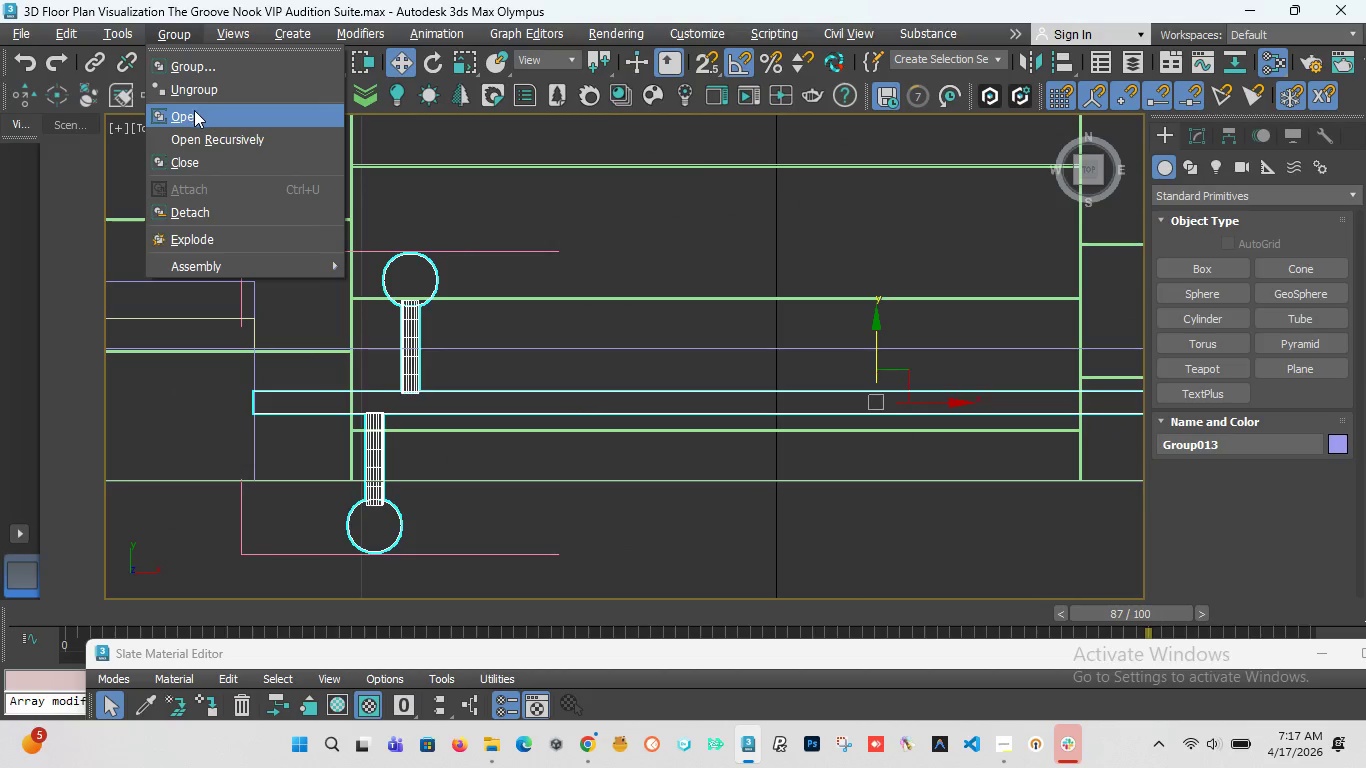 
left_click([194, 110])
 